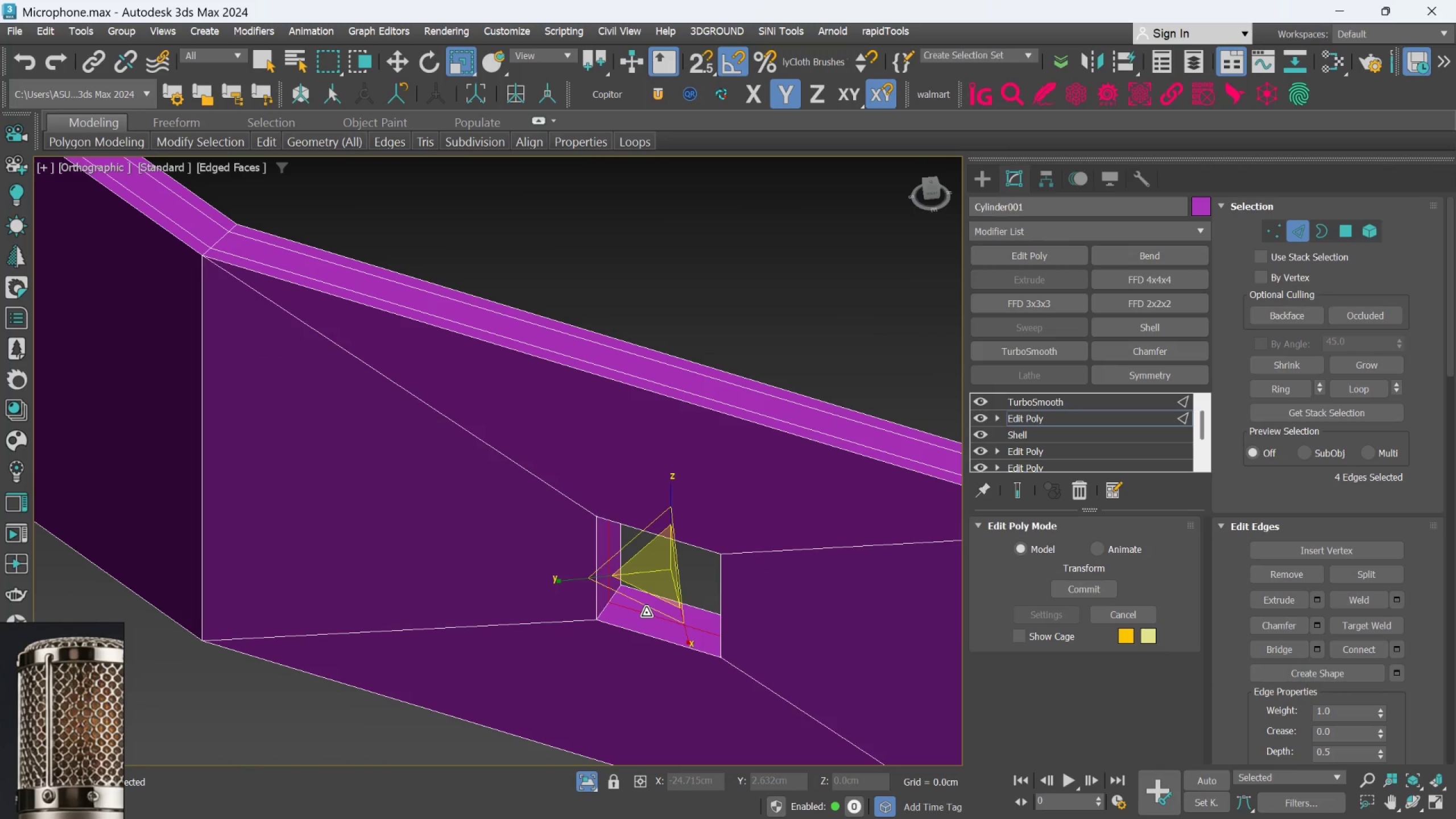 
scroll: coordinate [649, 534], scroll_direction: down, amount: 6.0
 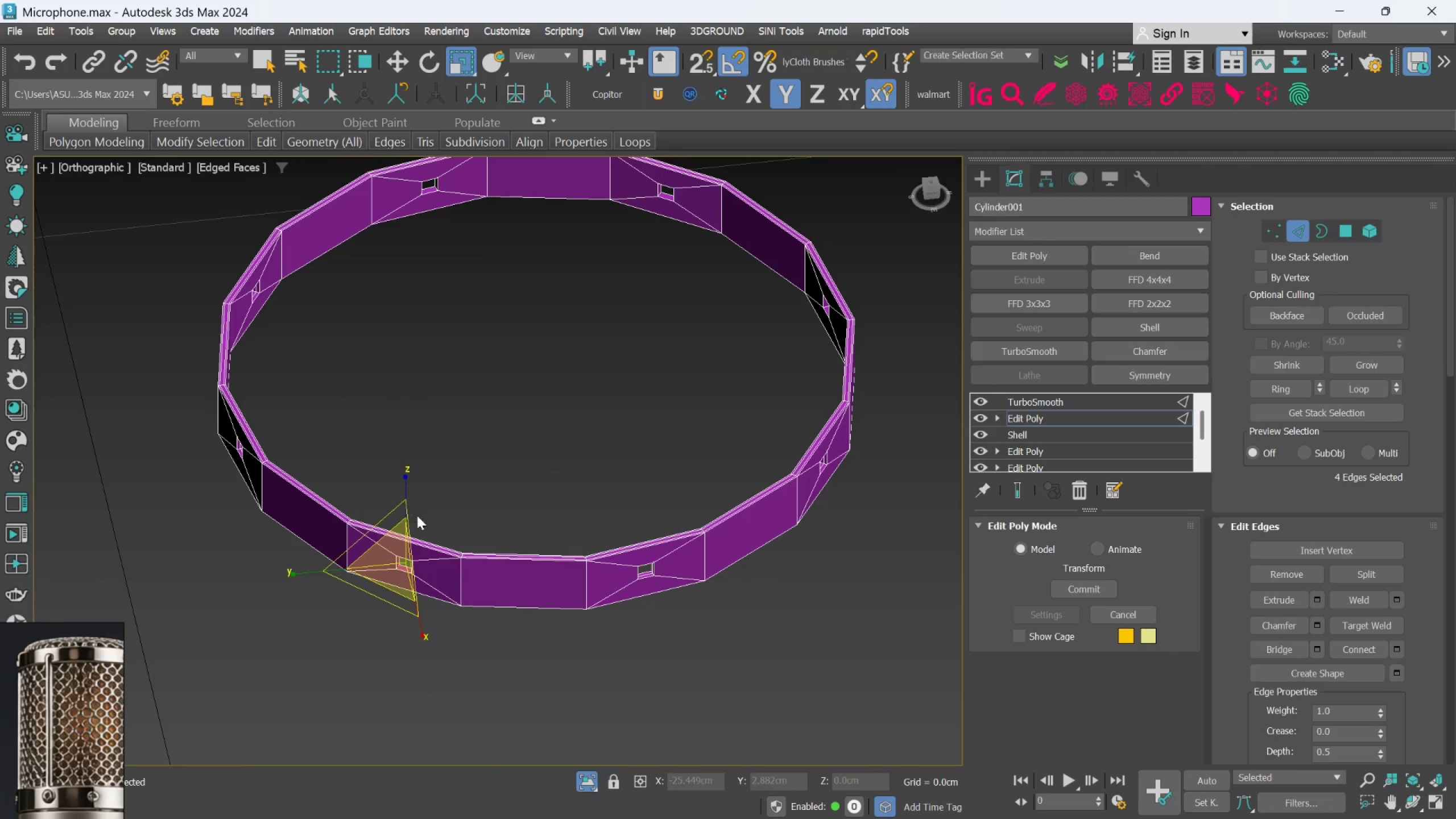 
scroll: coordinate [566, 596], scroll_direction: up, amount: 3.0
 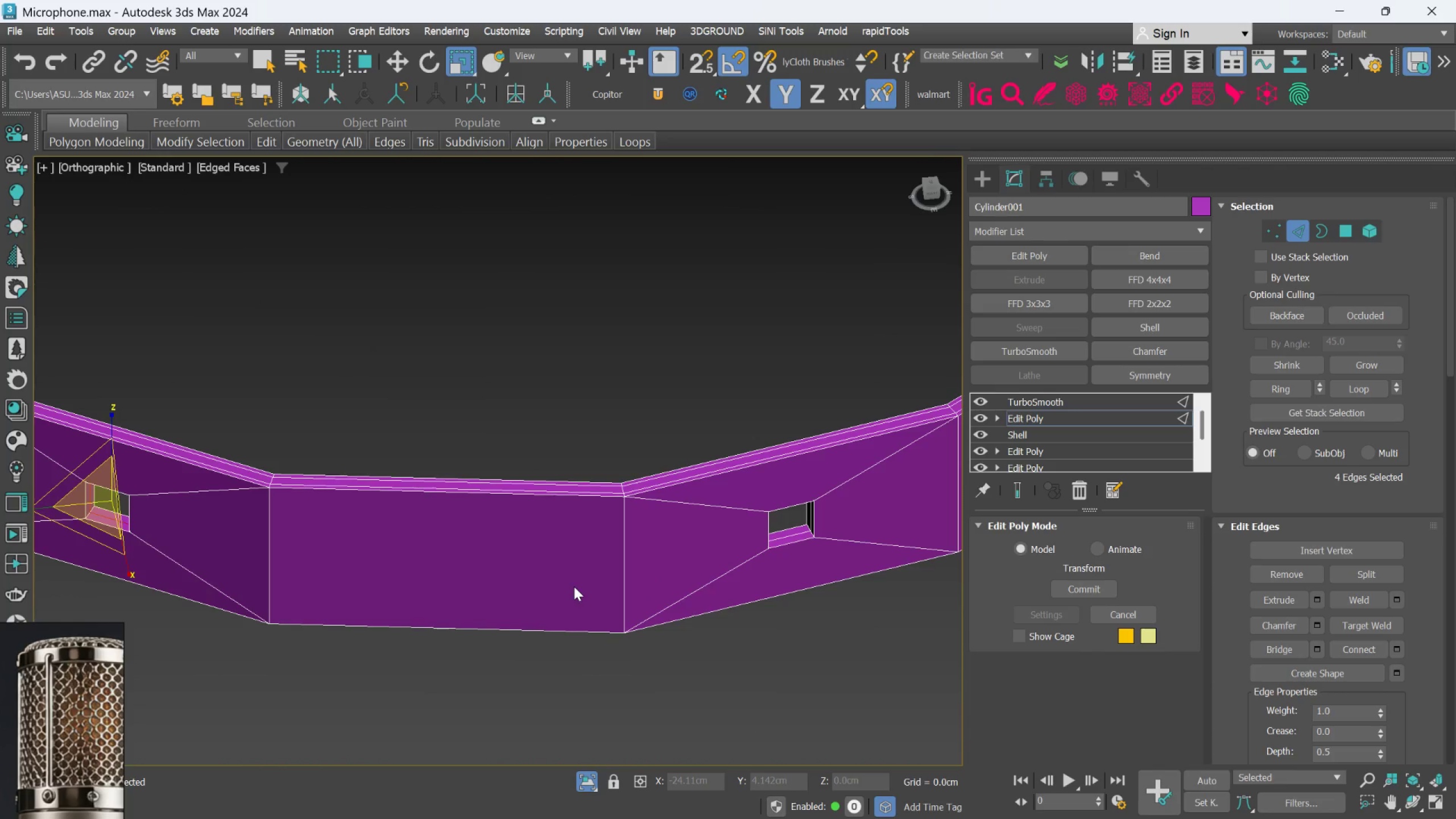 
key(Q)
 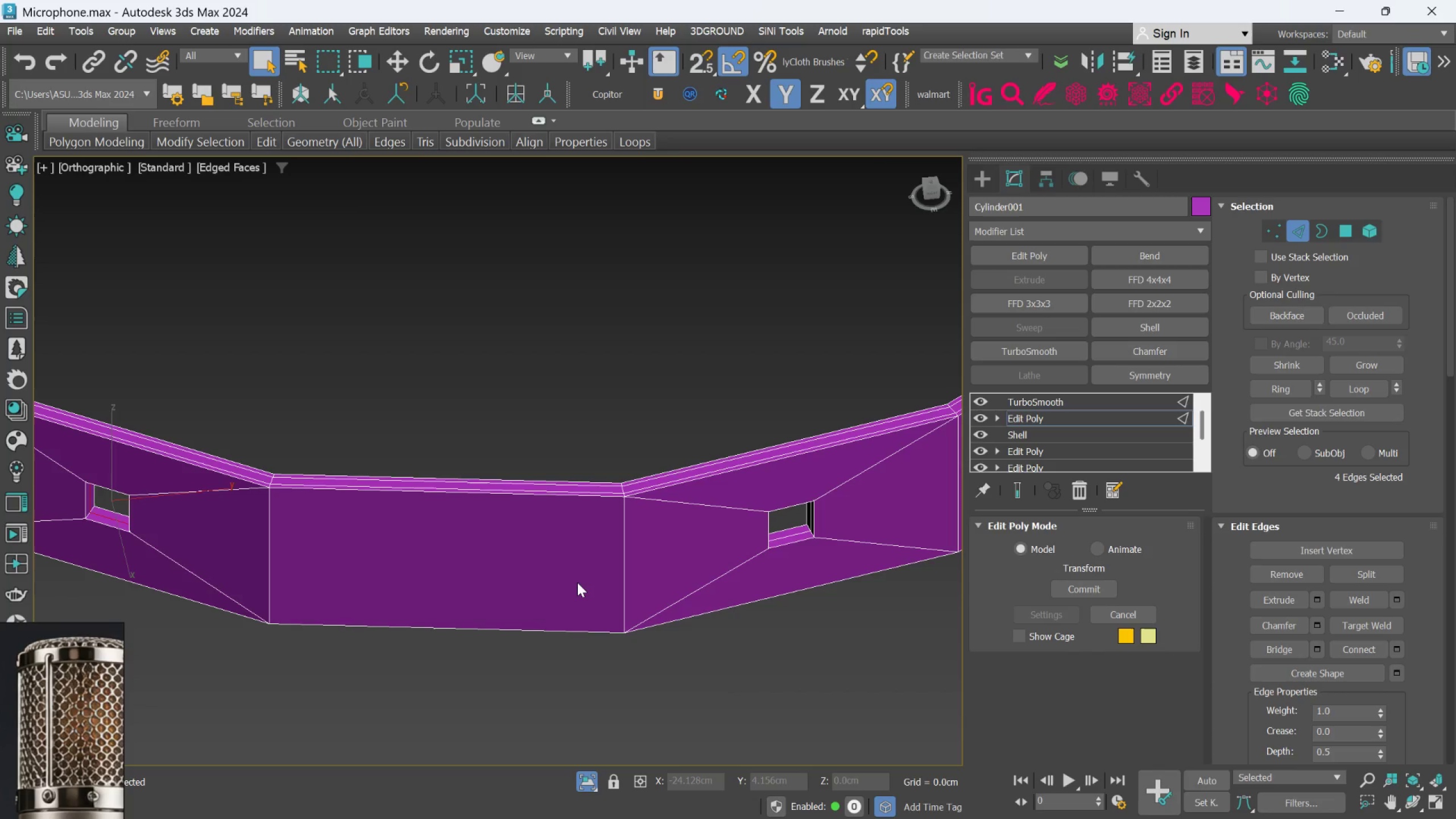 
hold_key(key=AltLeft, duration=0.46)
 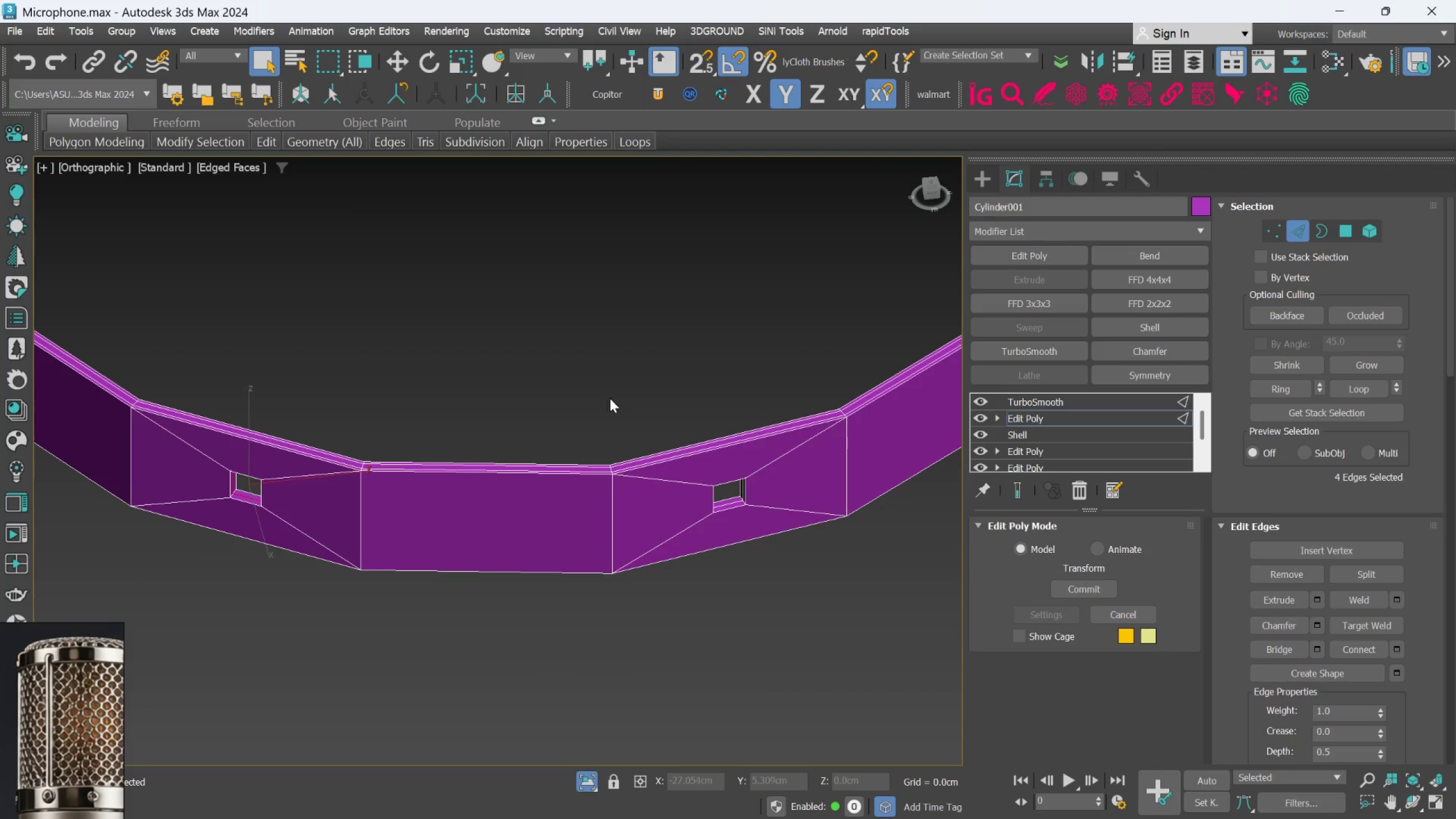 
scroll: coordinate [579, 445], scroll_direction: down, amount: 1.0
 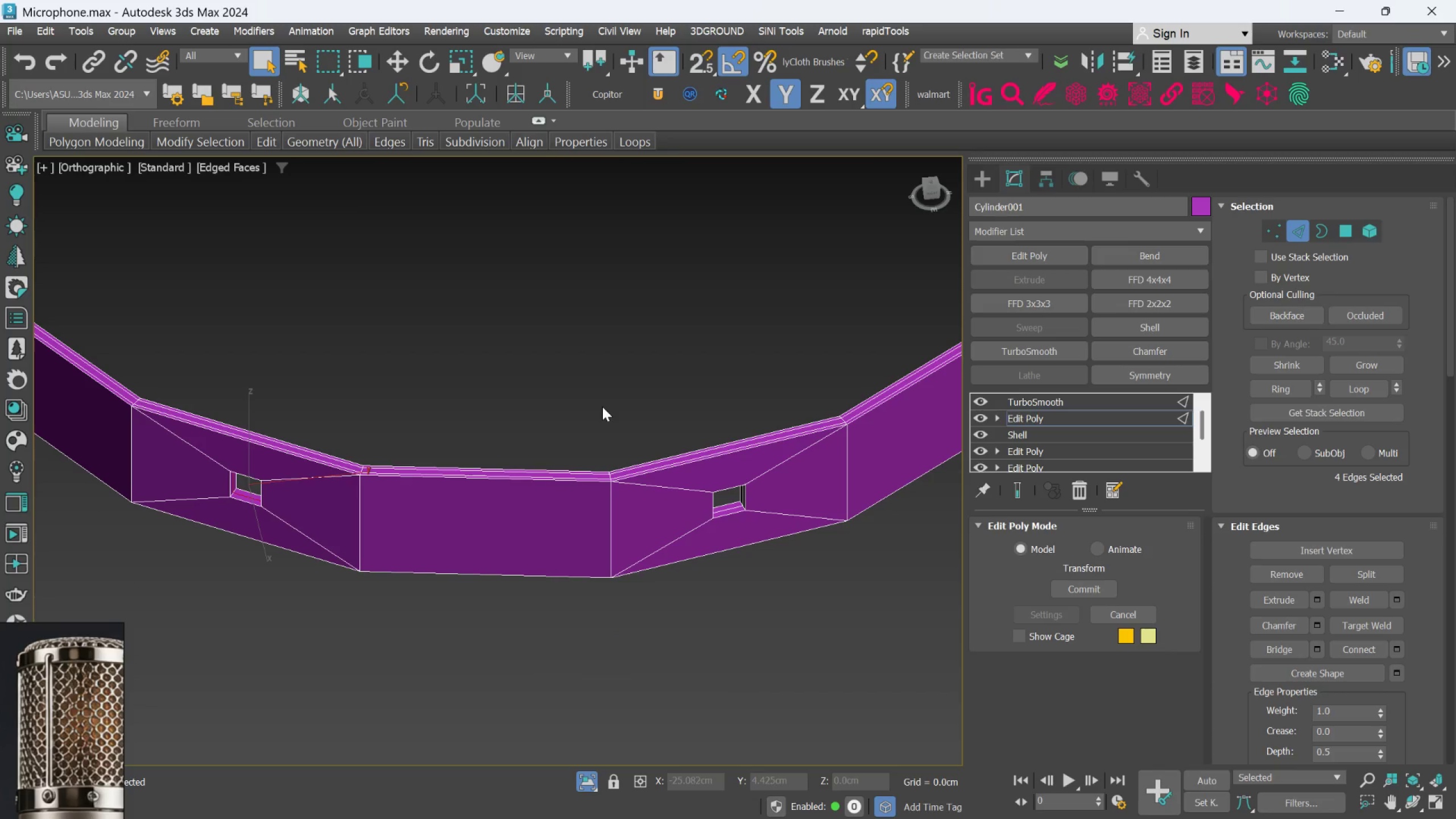 
key(Alt+AltLeft)
 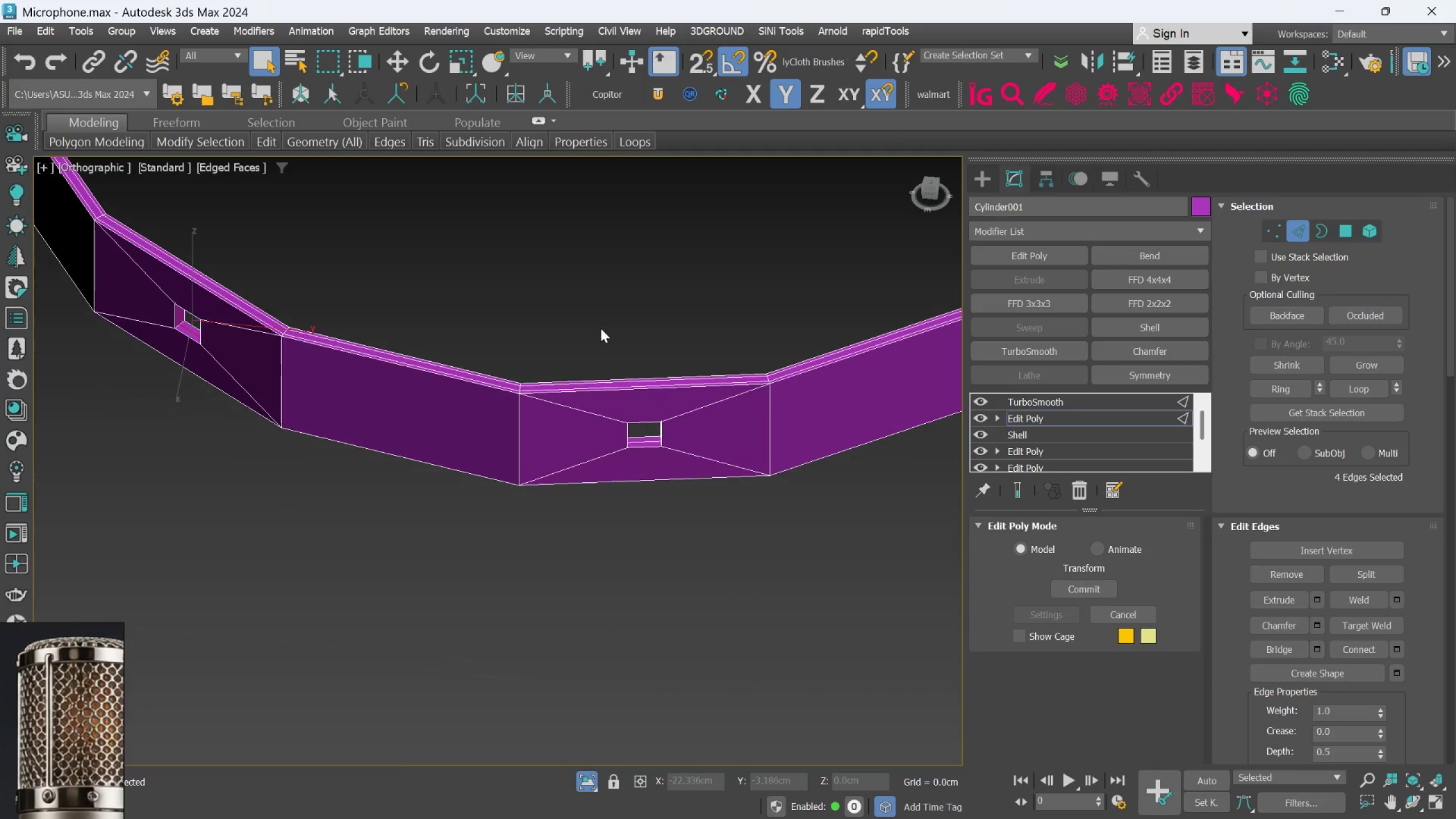 
scroll: coordinate [656, 393], scroll_direction: up, amount: 4.0
 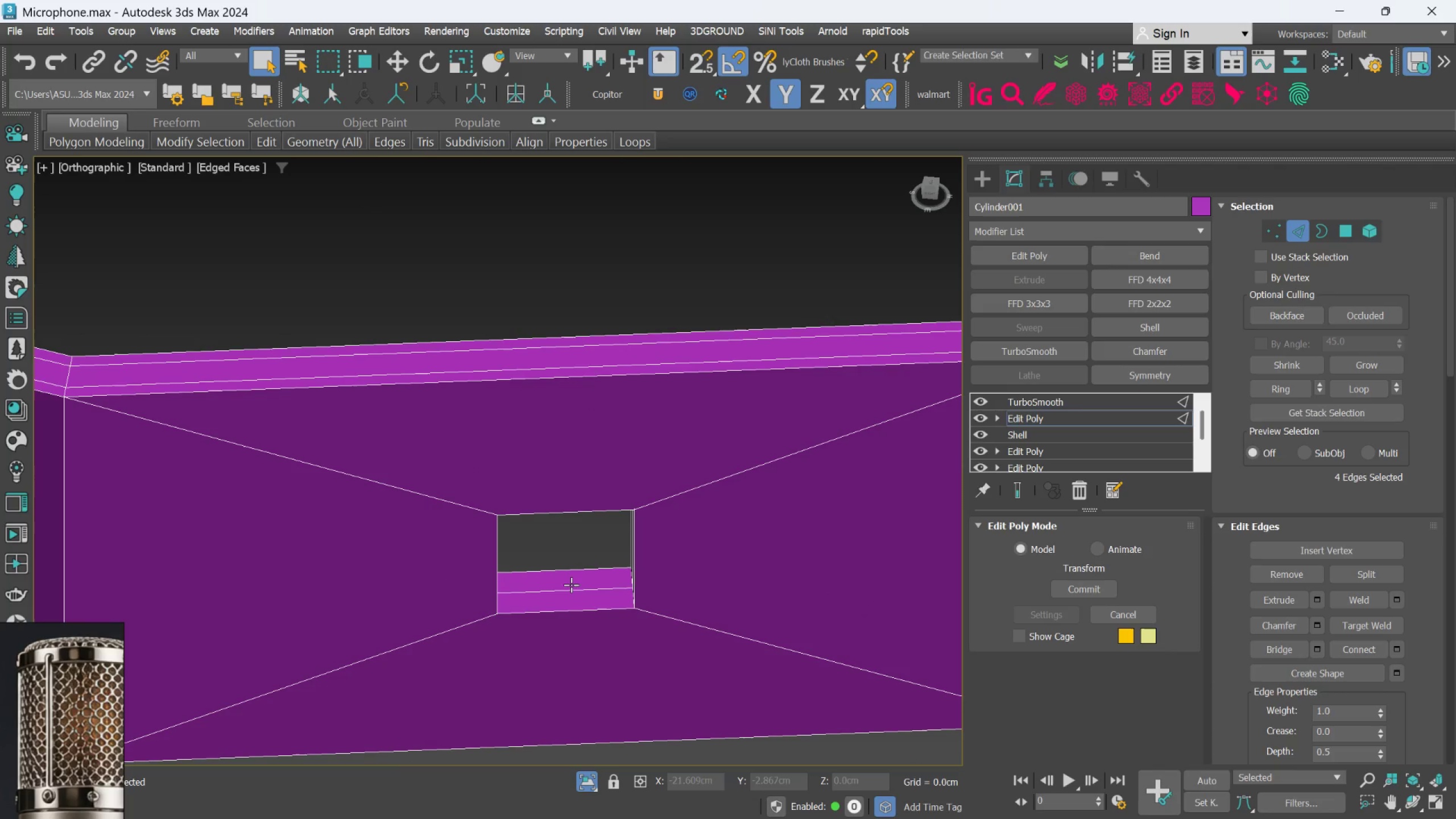 
hold_key(key=ControlLeft, duration=0.86)
double_click([577, 590])
 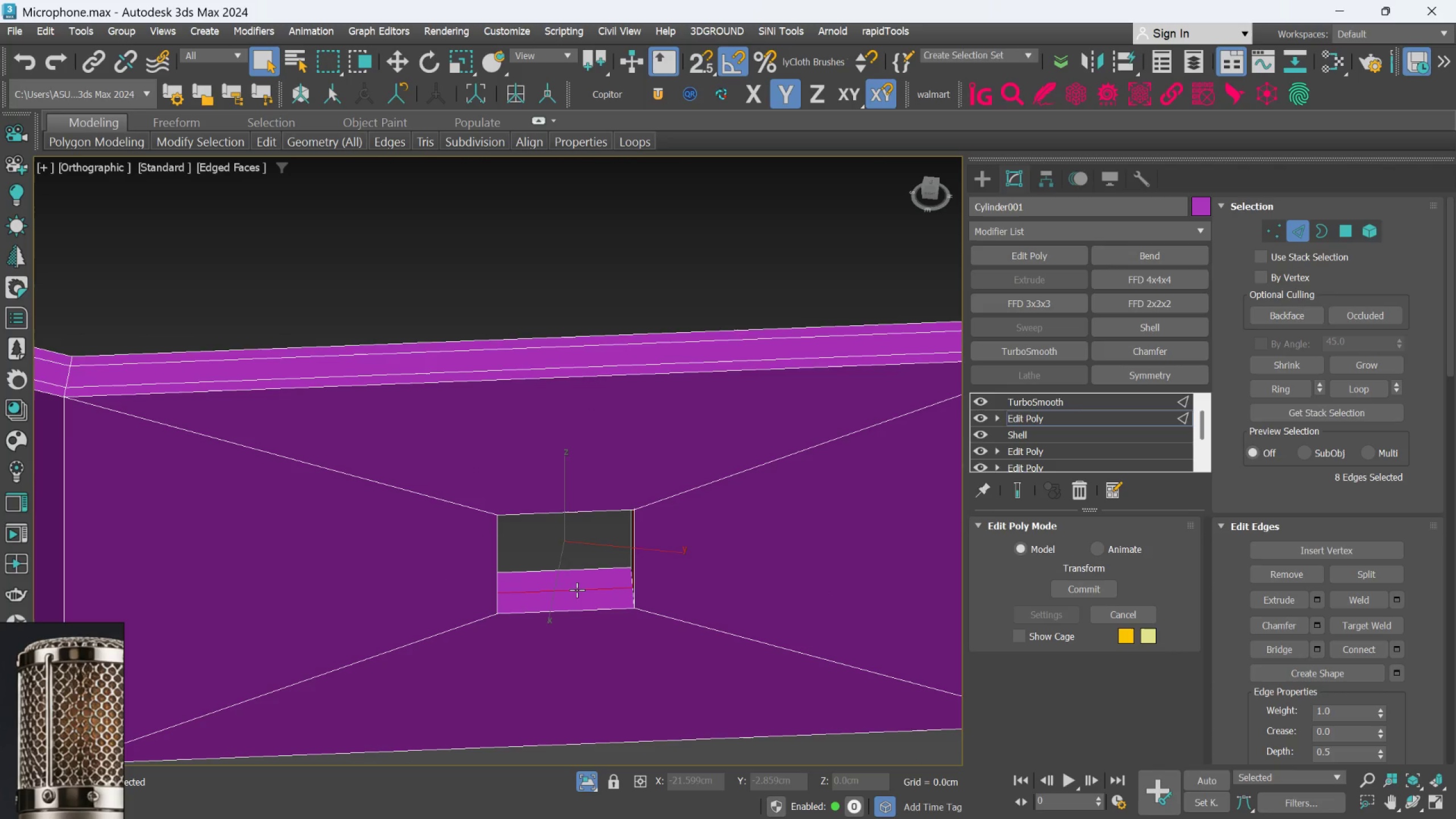 
scroll: coordinate [578, 585], scroll_direction: down, amount: 5.0
 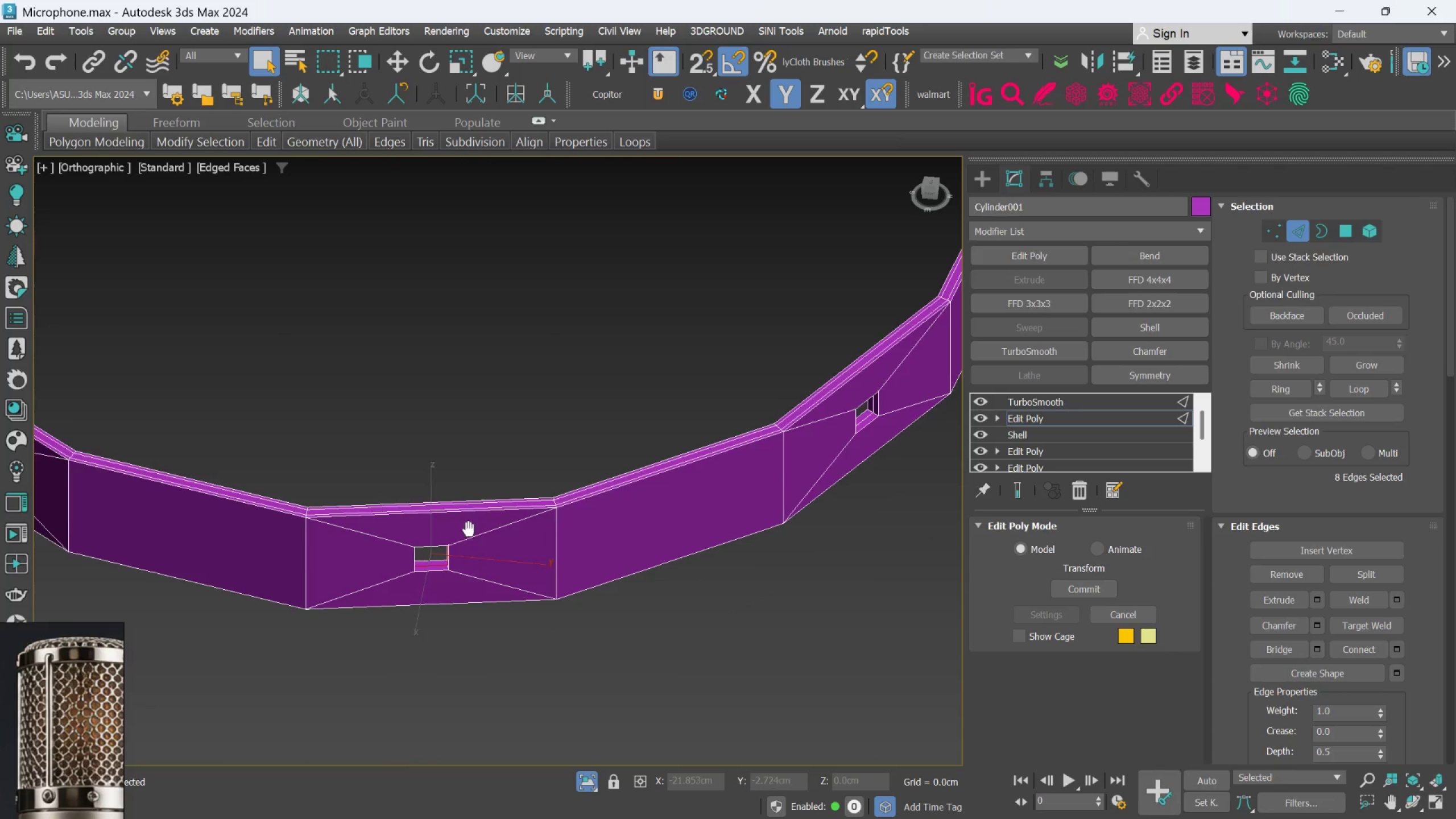 
hold_key(key=AltLeft, duration=0.47)
 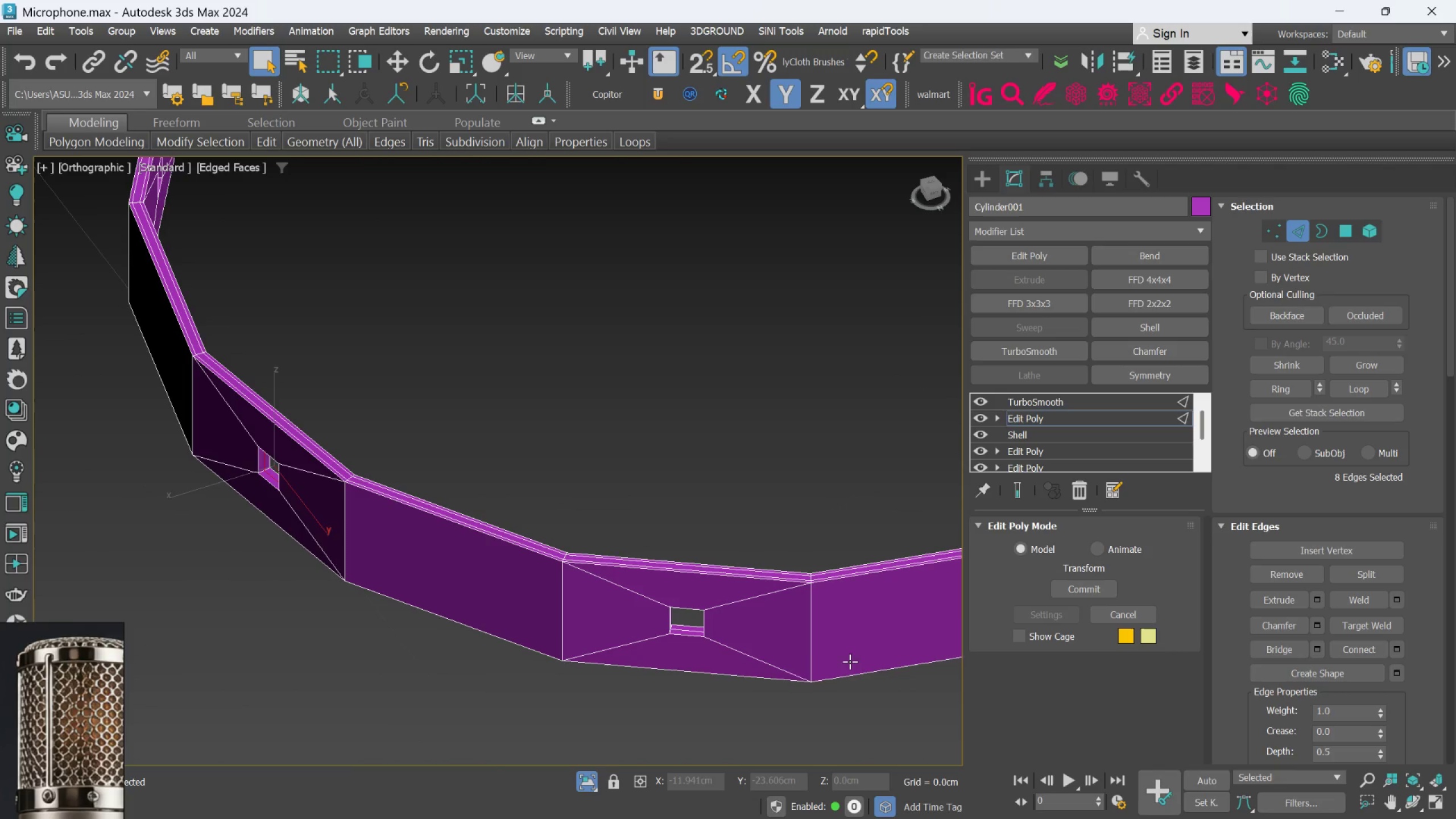 
hold_key(key=ControlLeft, duration=0.76)
 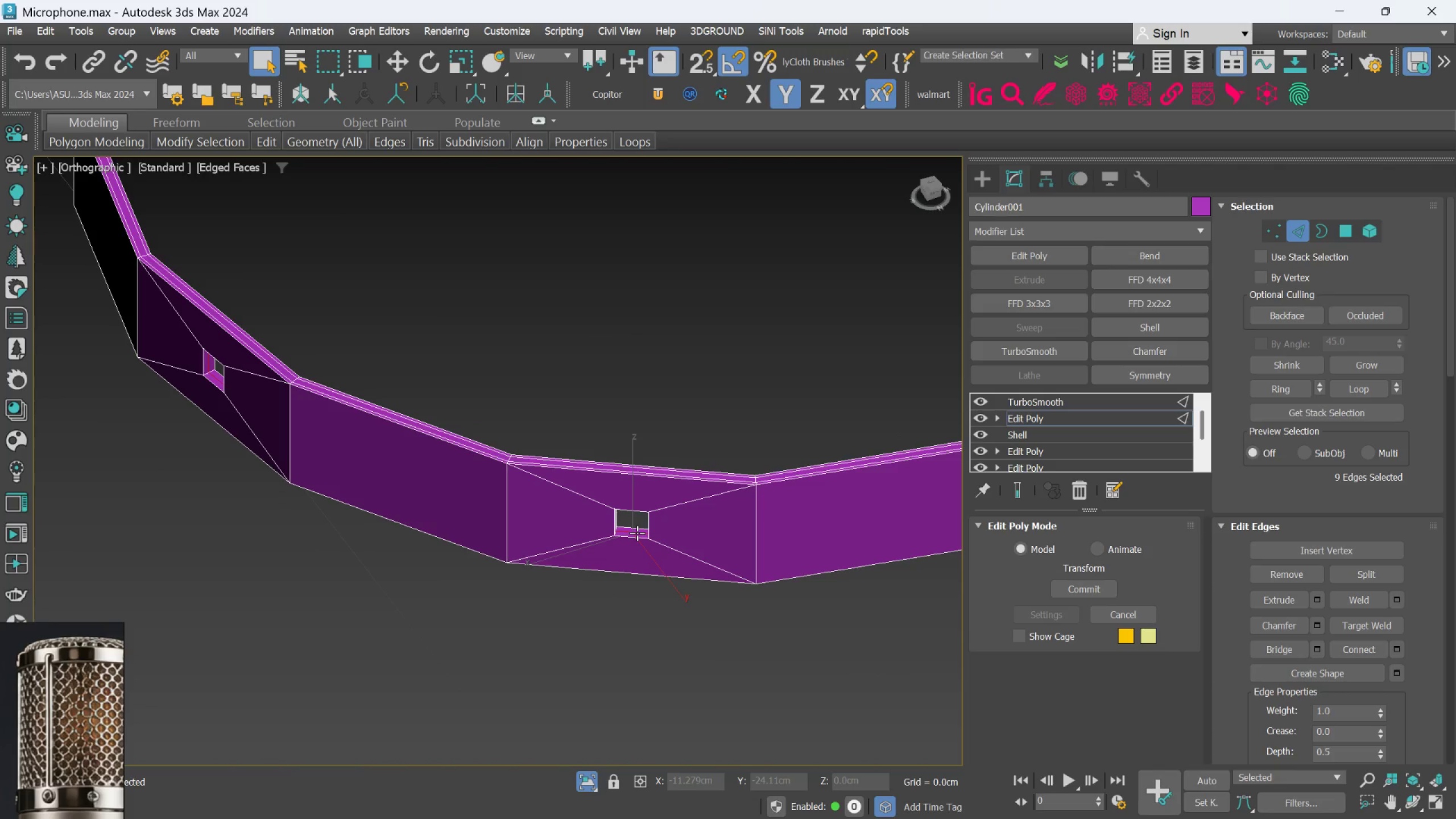 
scroll: coordinate [690, 631], scroll_direction: up, amount: 5.0
 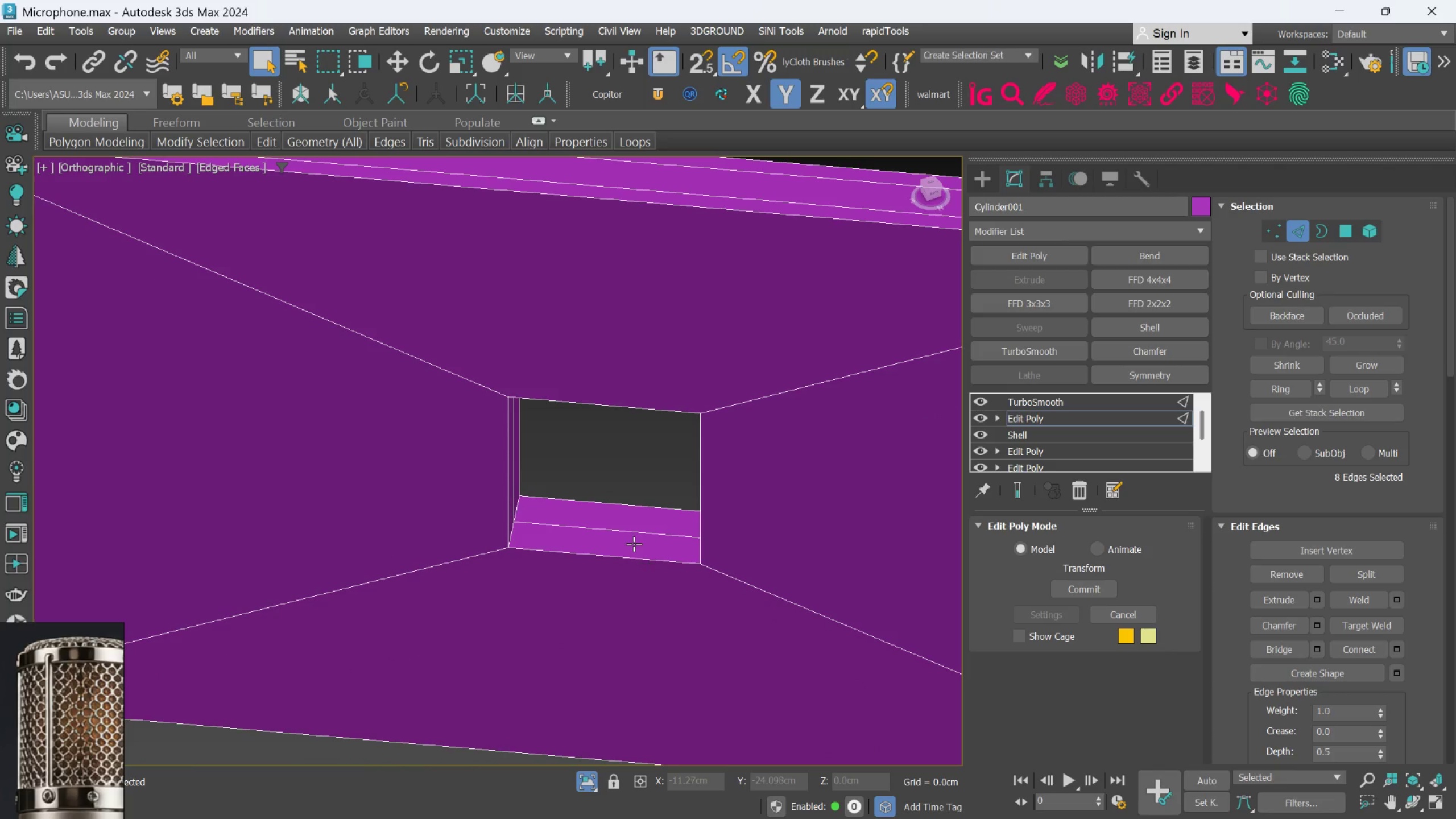 
double_click([637, 533])
 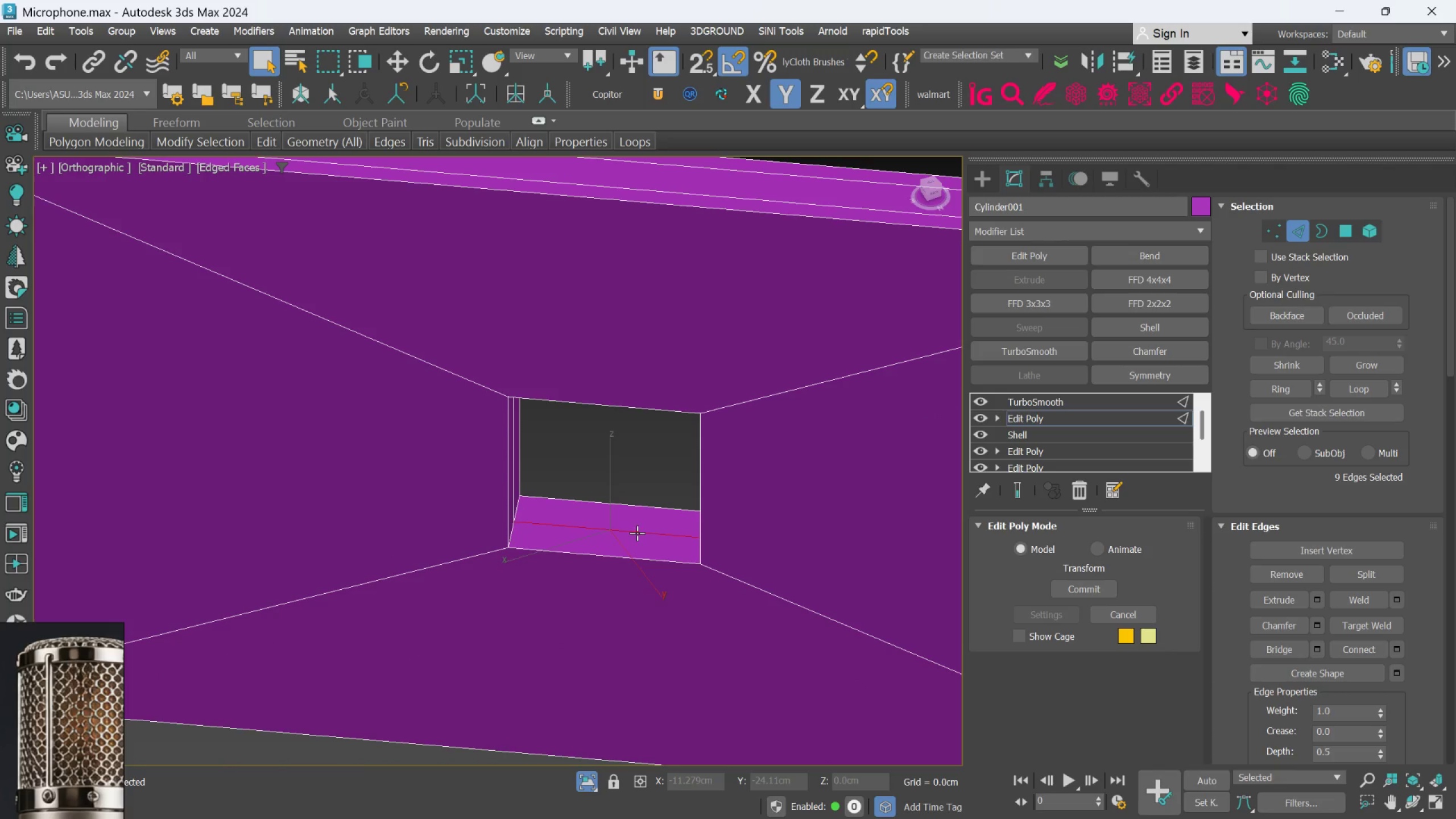 
scroll: coordinate [637, 533], scroll_direction: down, amount: 6.0
 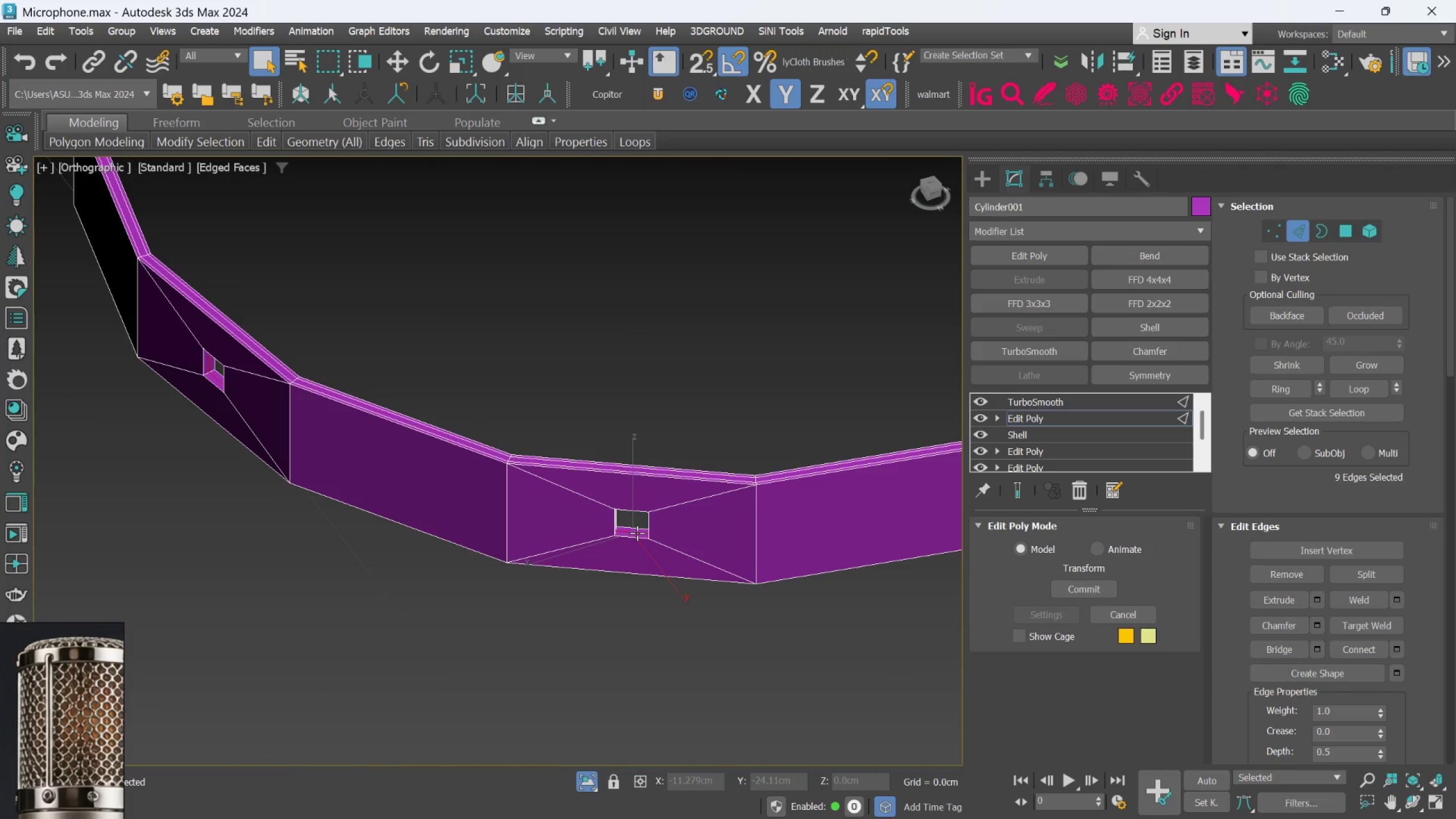 
hold_key(key=ControlLeft, duration=1.29)
 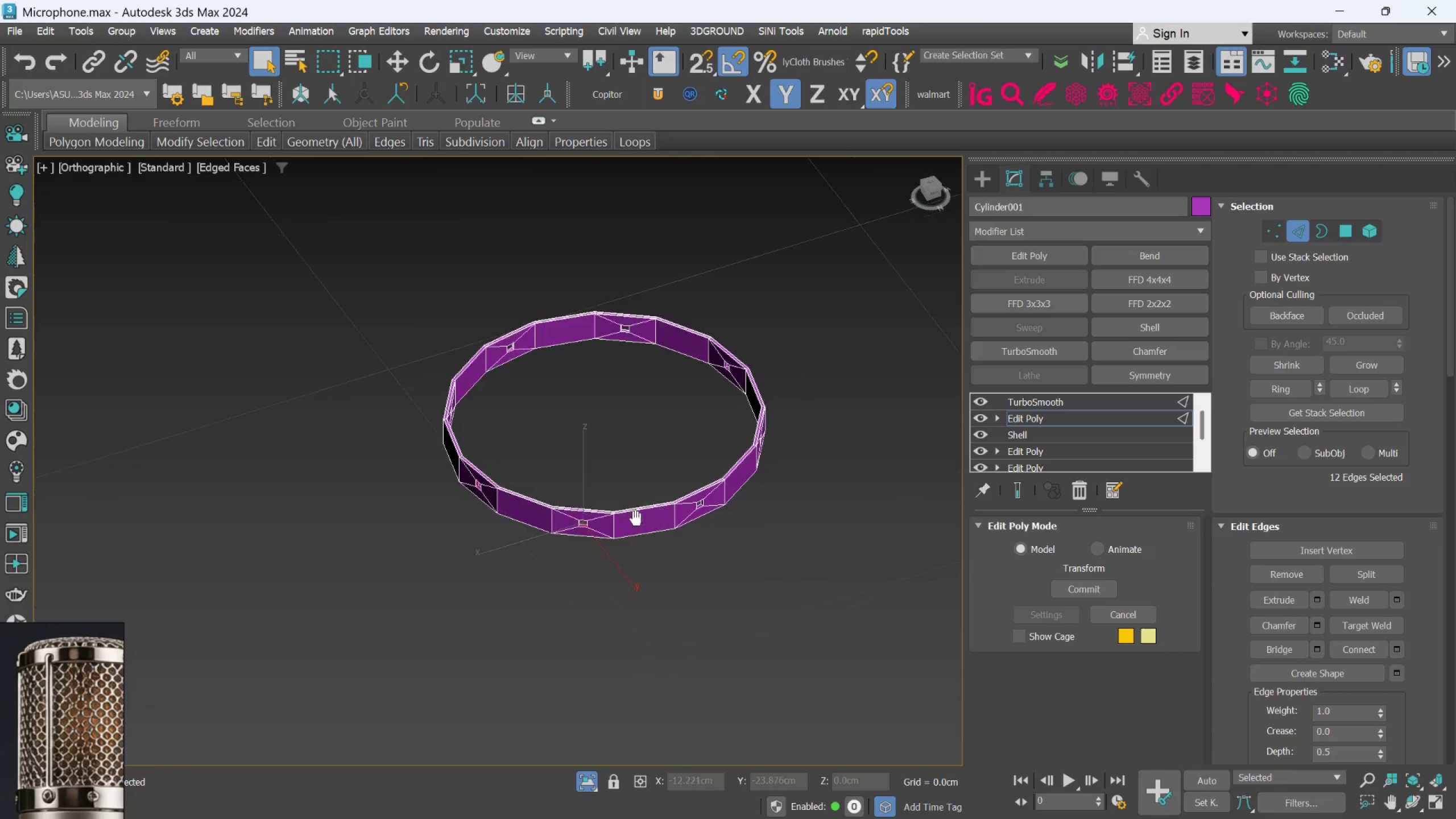 
scroll: coordinate [634, 539], scroll_direction: up, amount: 5.0
 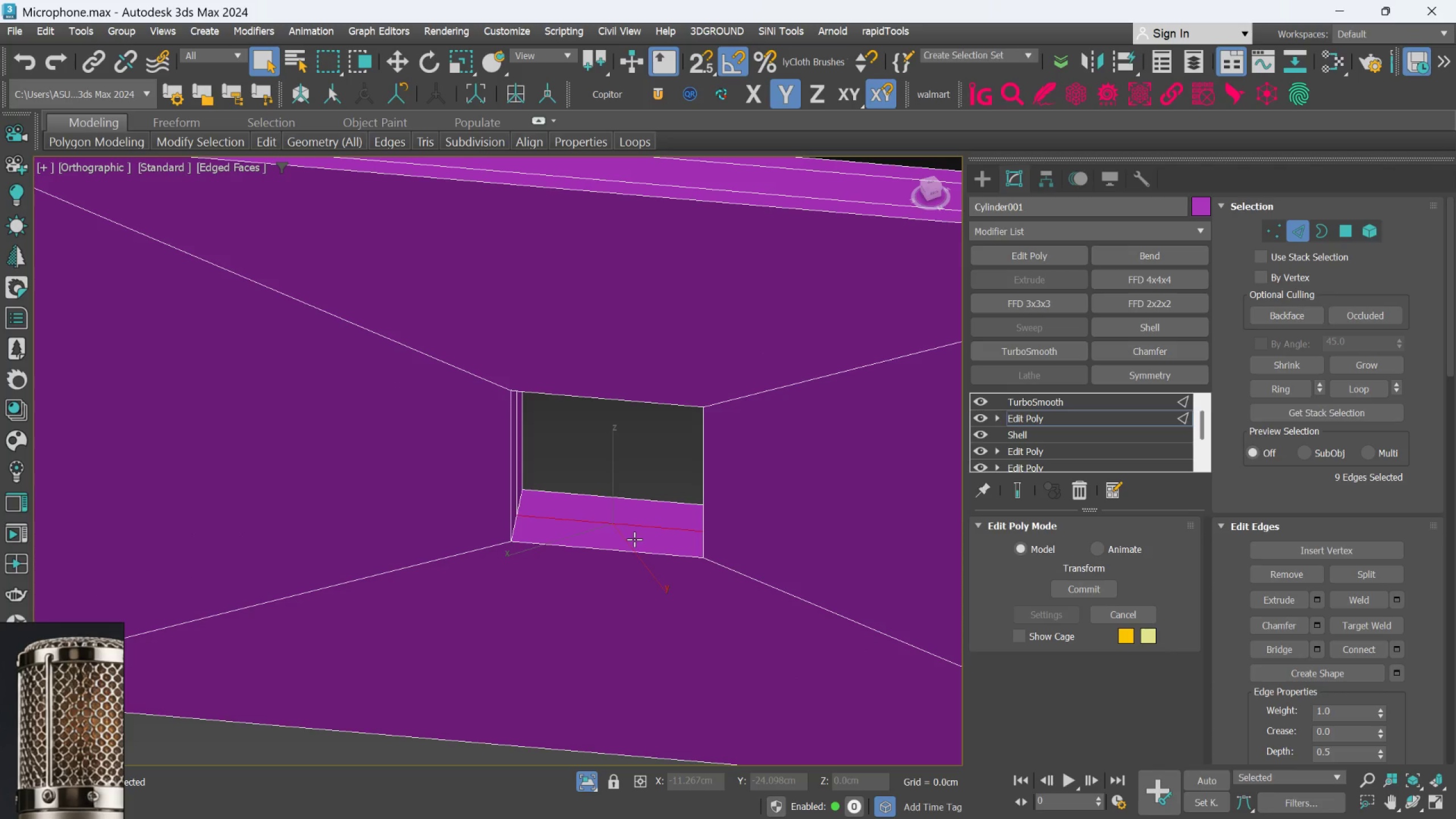 
double_click([628, 523])
 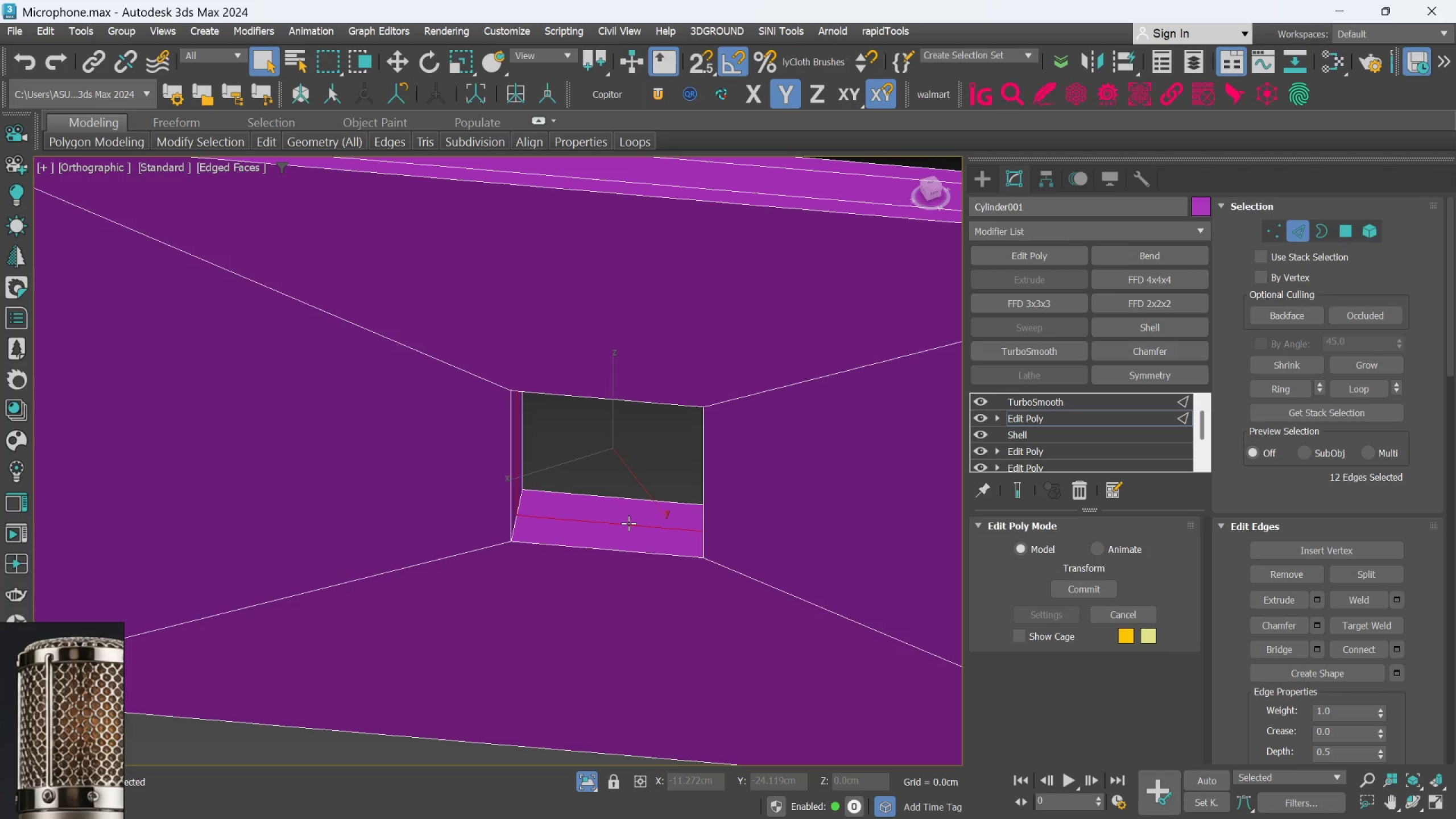 
scroll: coordinate [628, 523], scroll_direction: down, amount: 6.0
 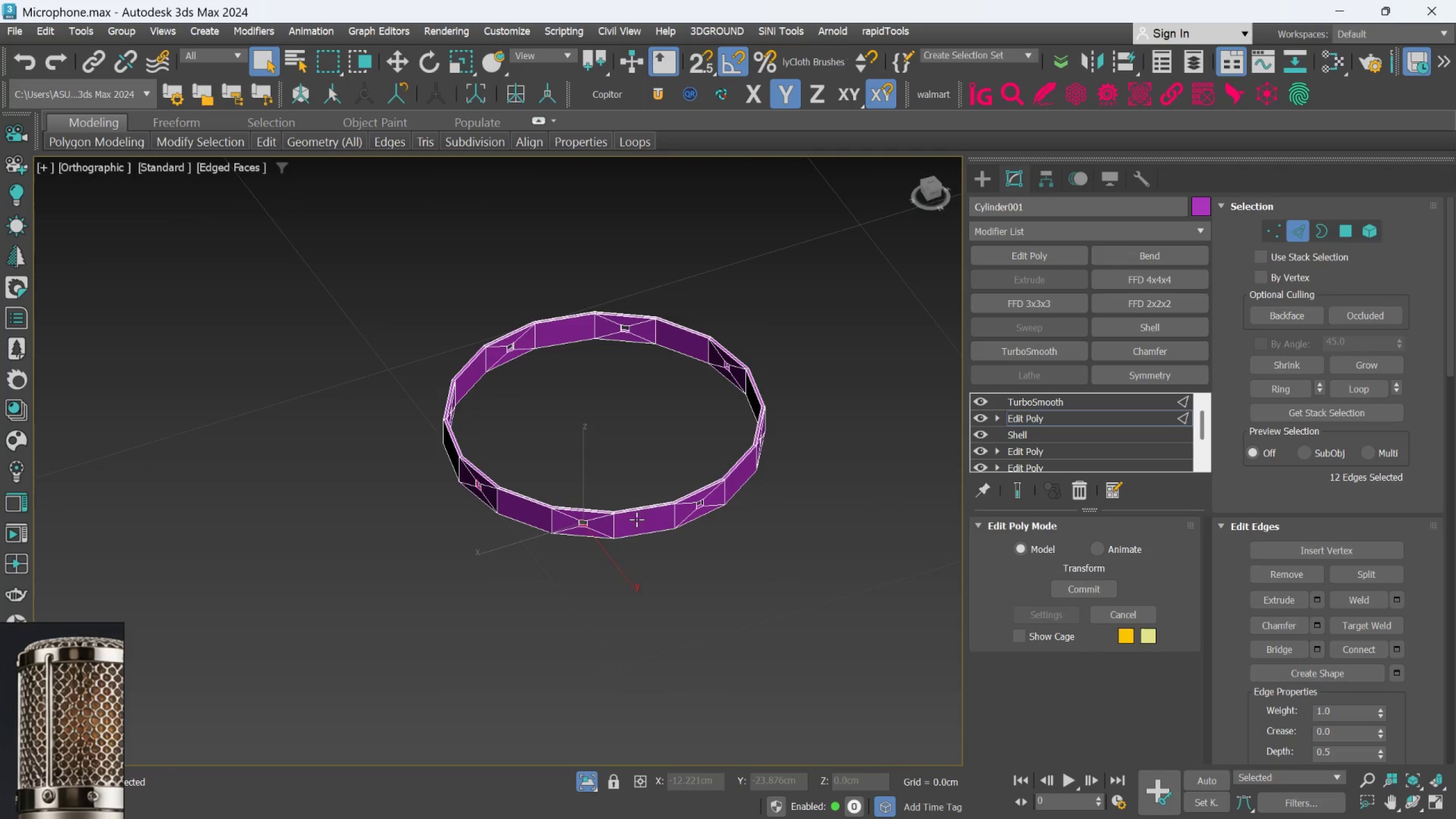 
scroll: coordinate [664, 518], scroll_direction: up, amount: 3.0
 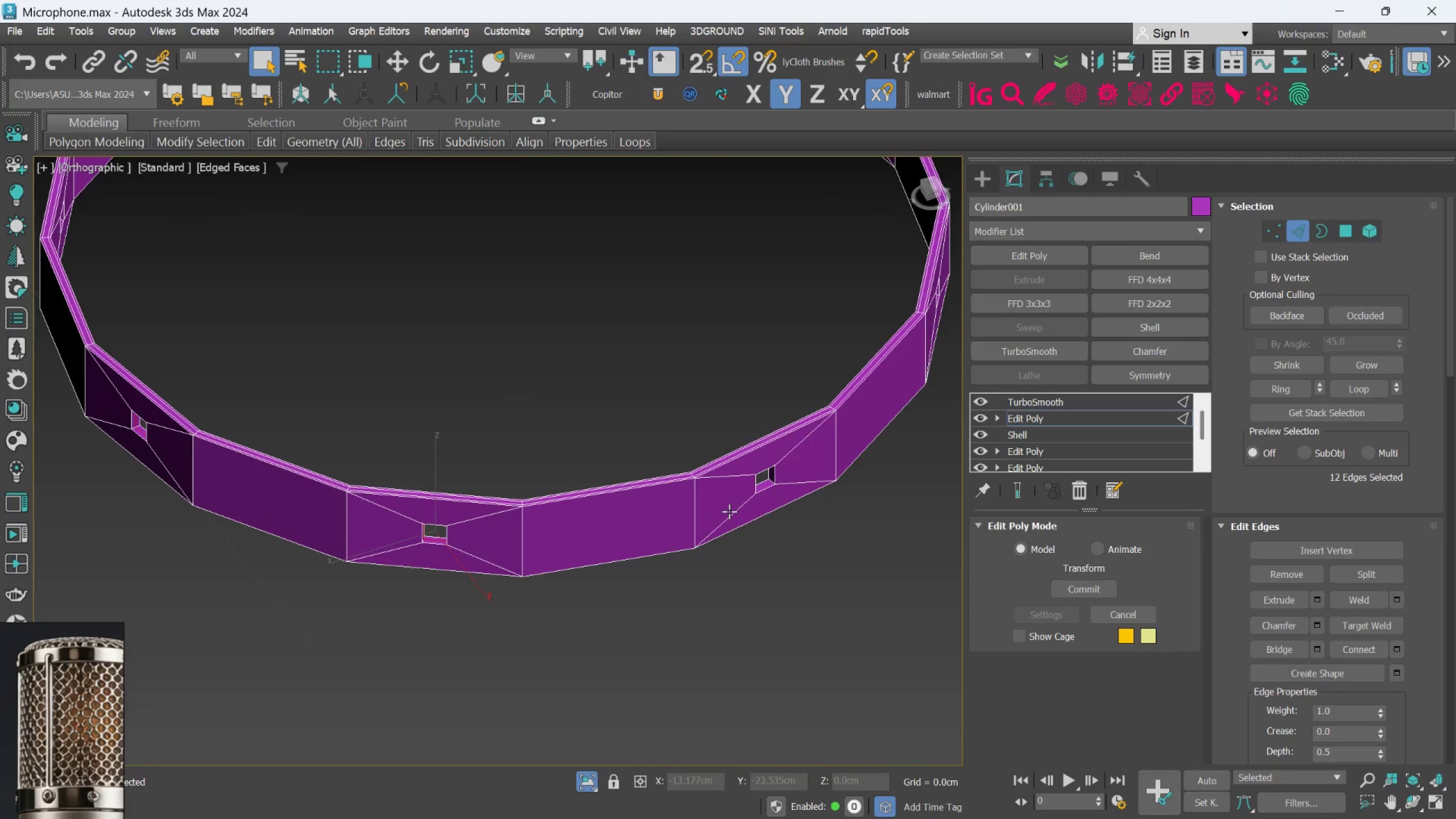 
hold_key(key=AltLeft, duration=0.41)
 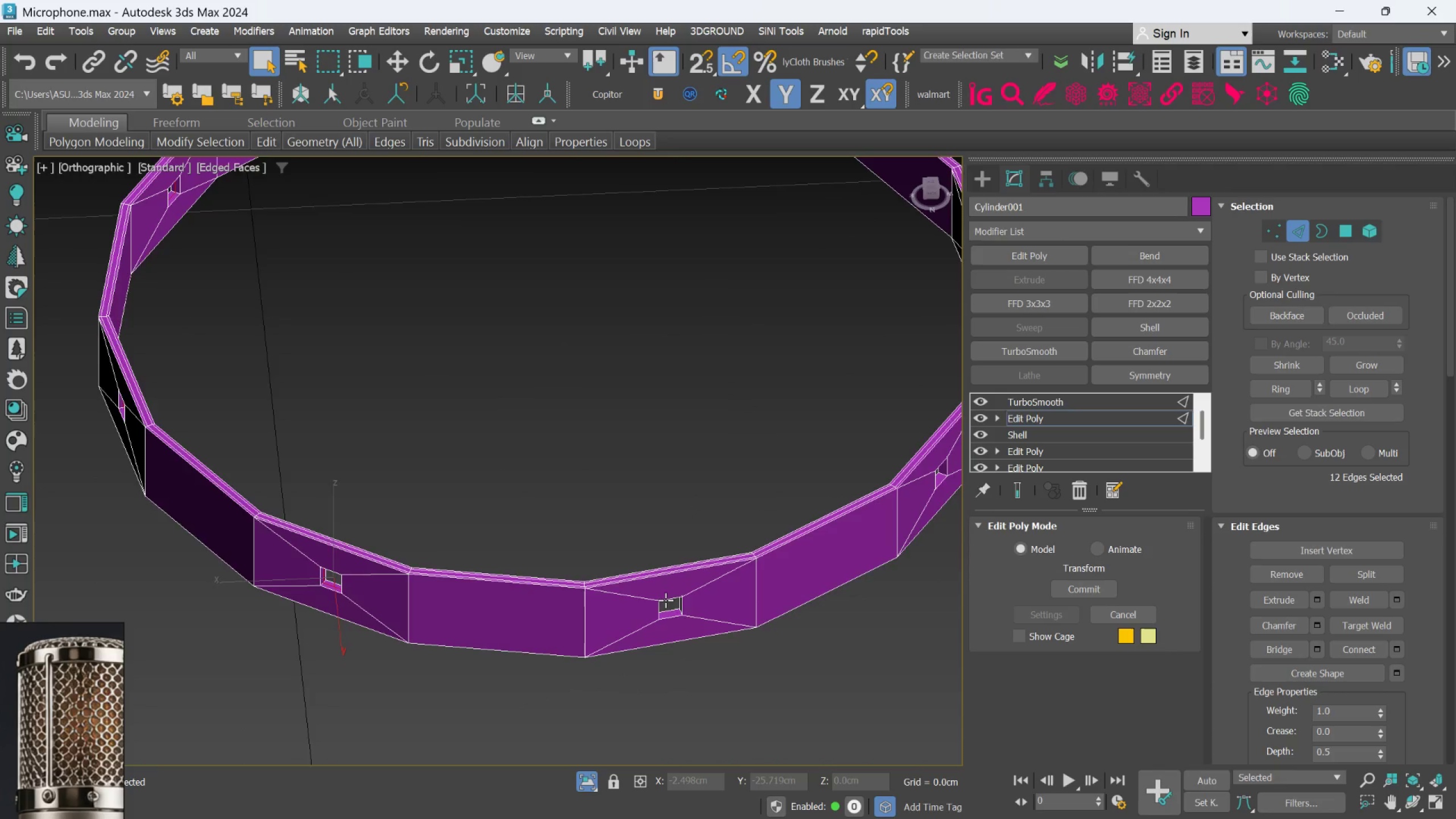 
hold_key(key=AltLeft, duration=0.46)
 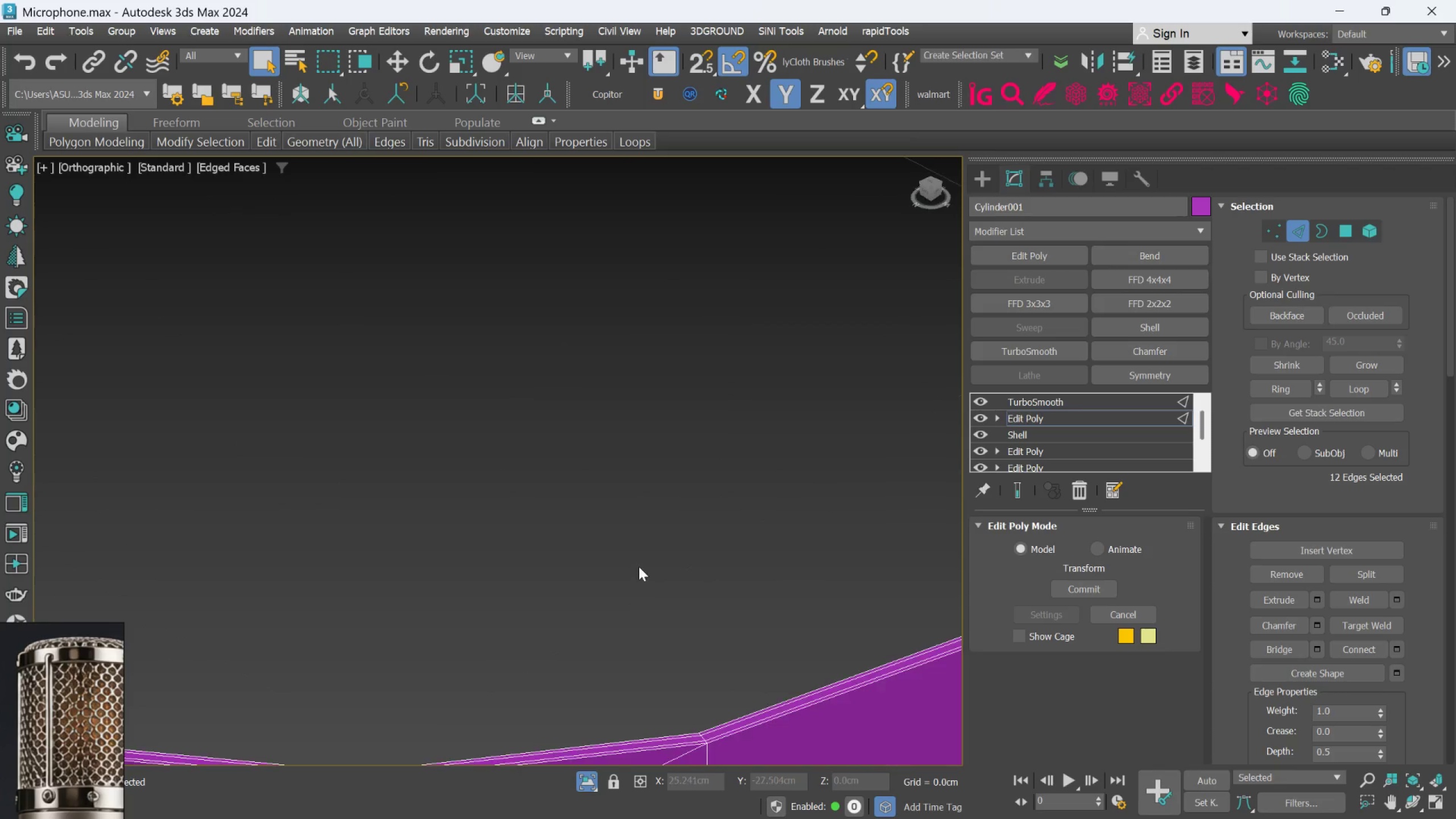 
scroll: coordinate [685, 610], scroll_direction: up, amount: 2.0
 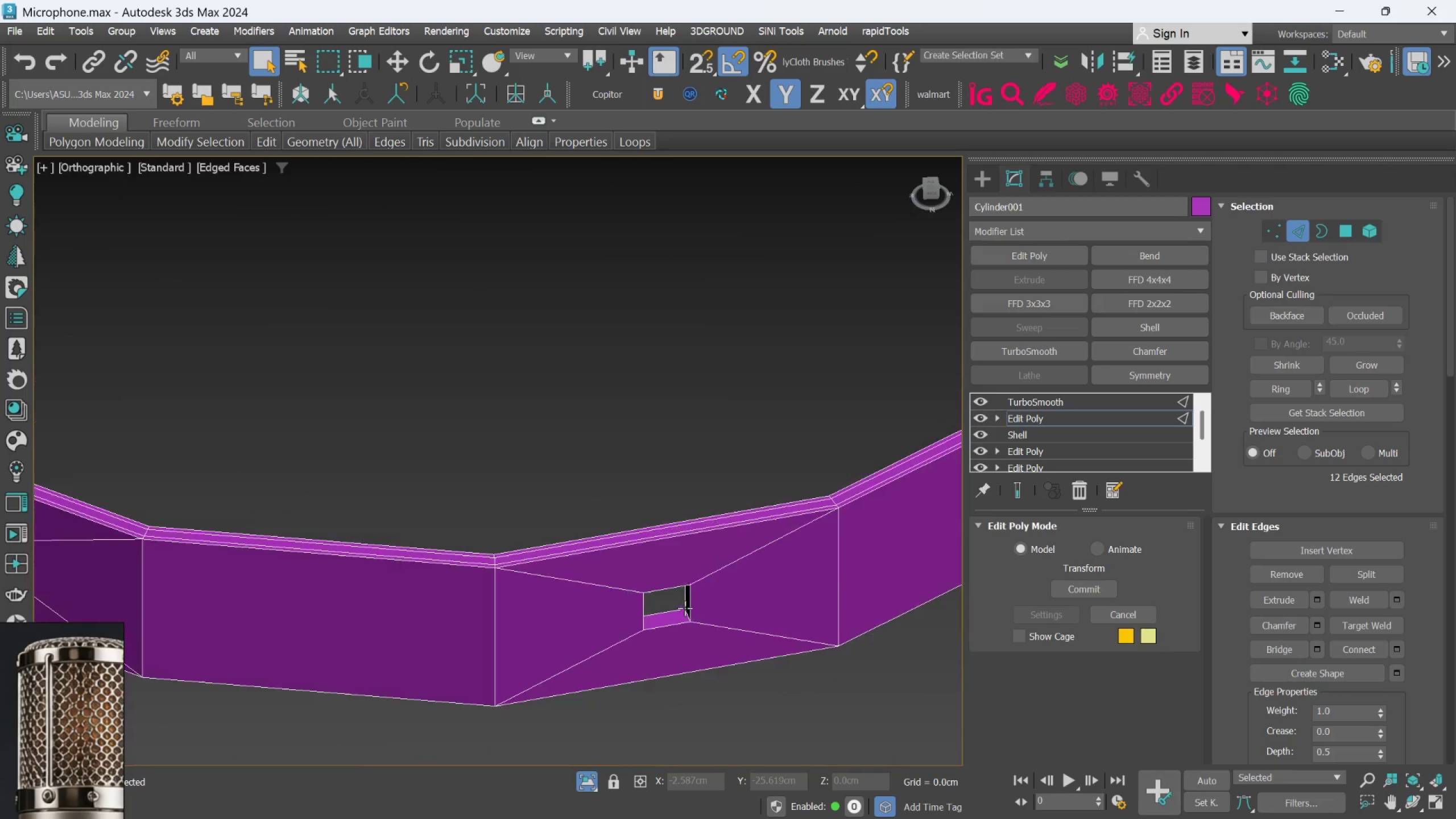 
scroll: coordinate [649, 568], scroll_direction: down, amount: 3.0
 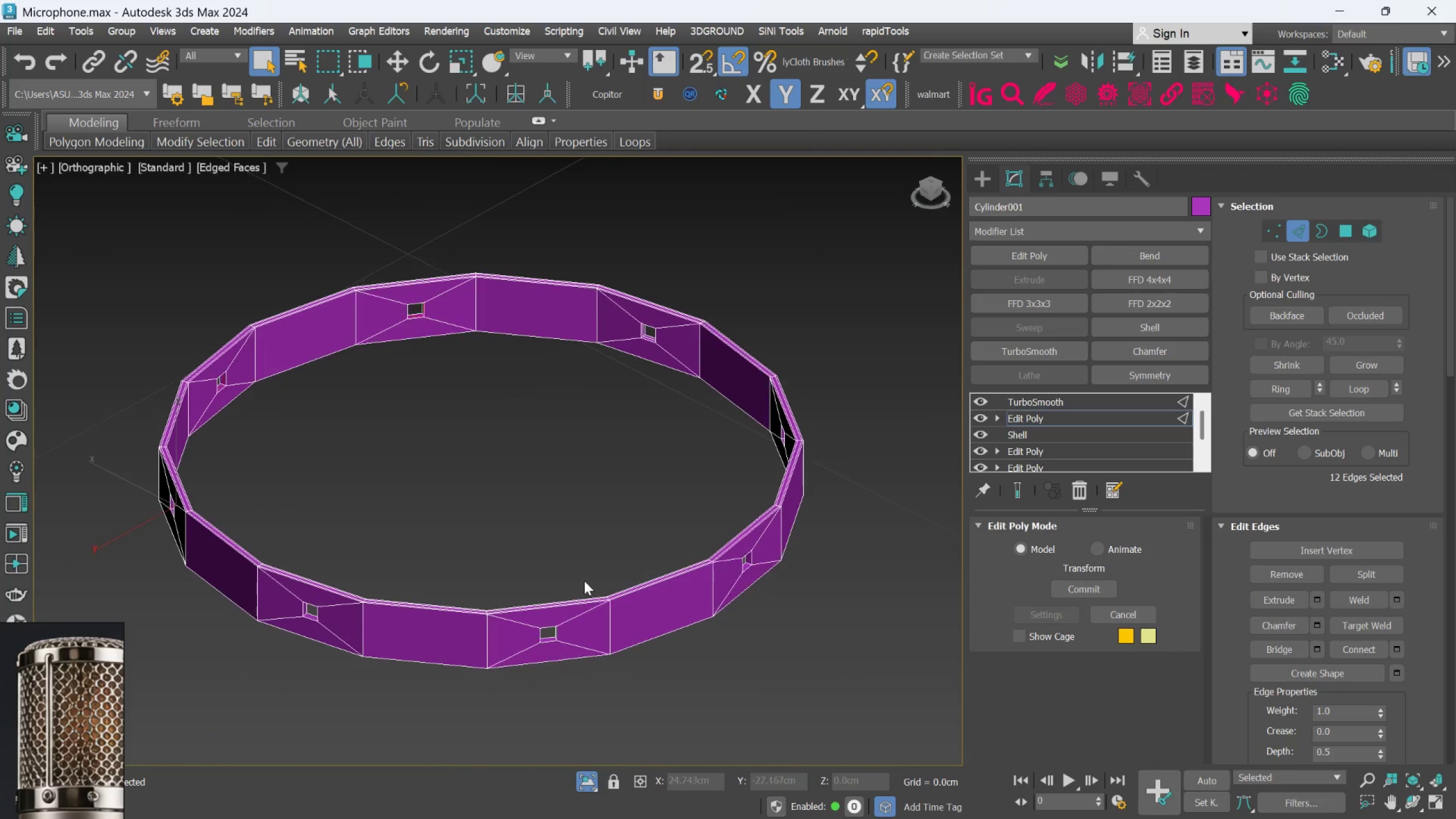 
hold_key(key=AltLeft, duration=0.46)
 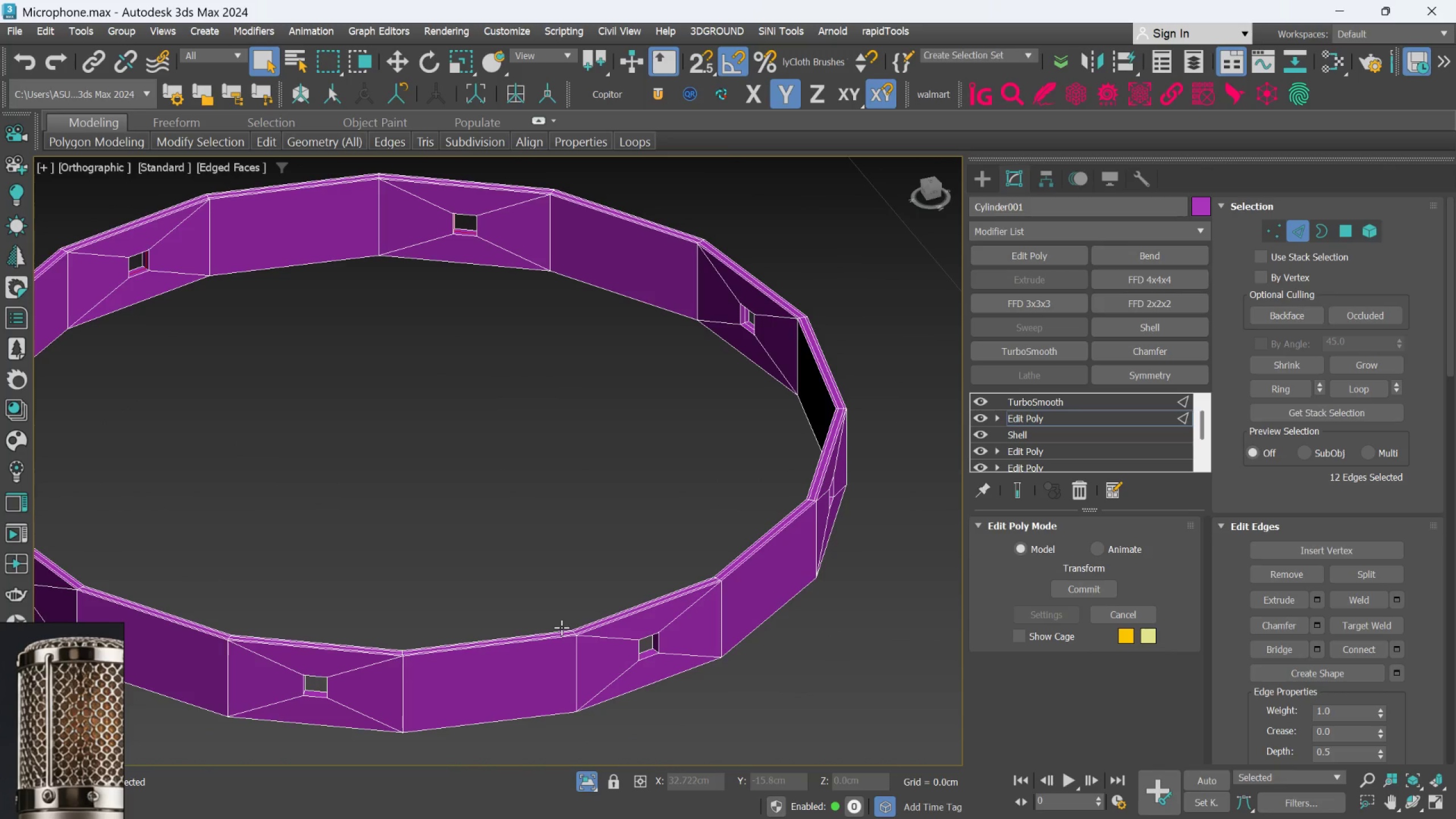 
scroll: coordinate [561, 627], scroll_direction: up, amount: 2.0
 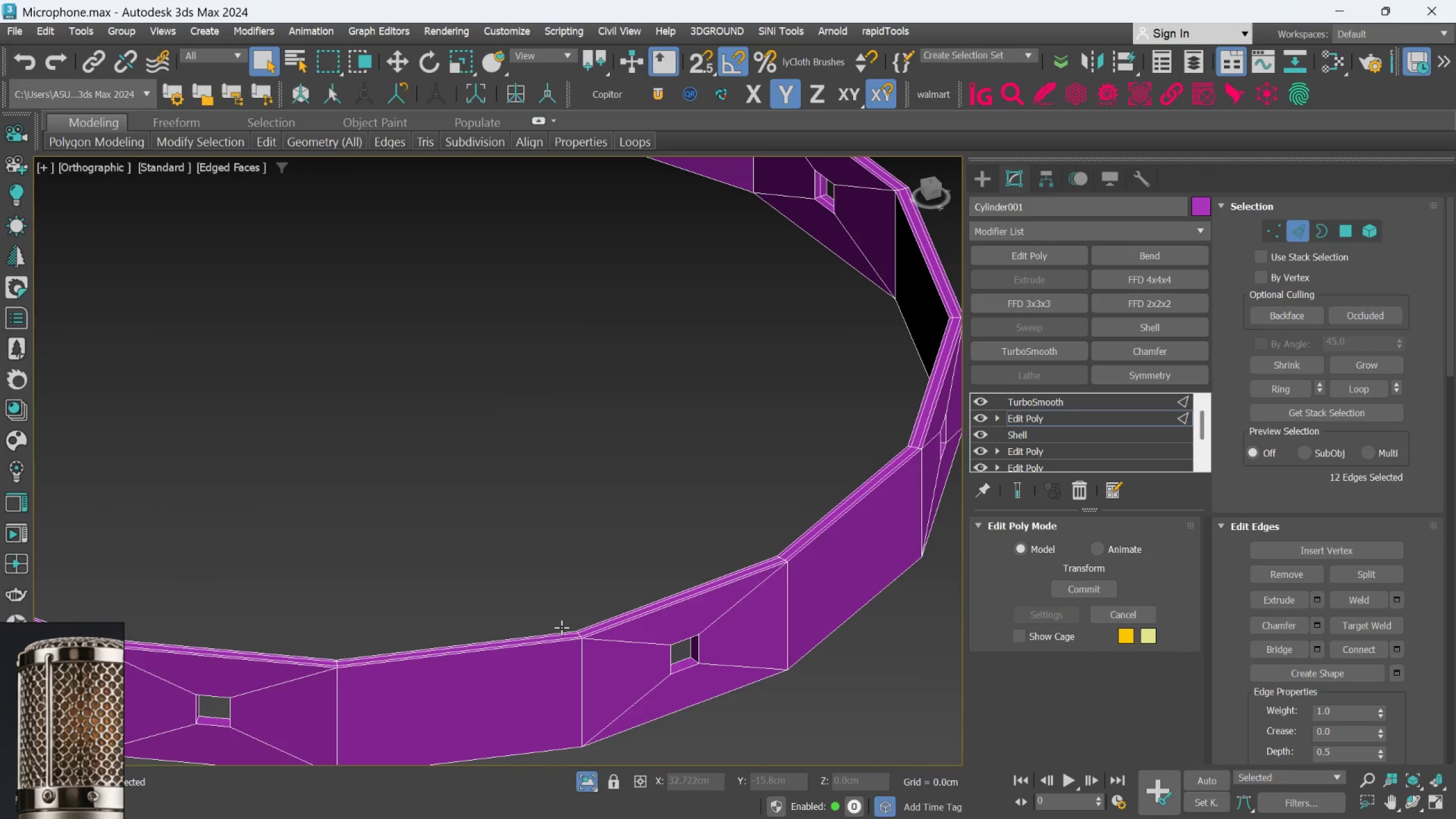 
key(Control+Backspace)
 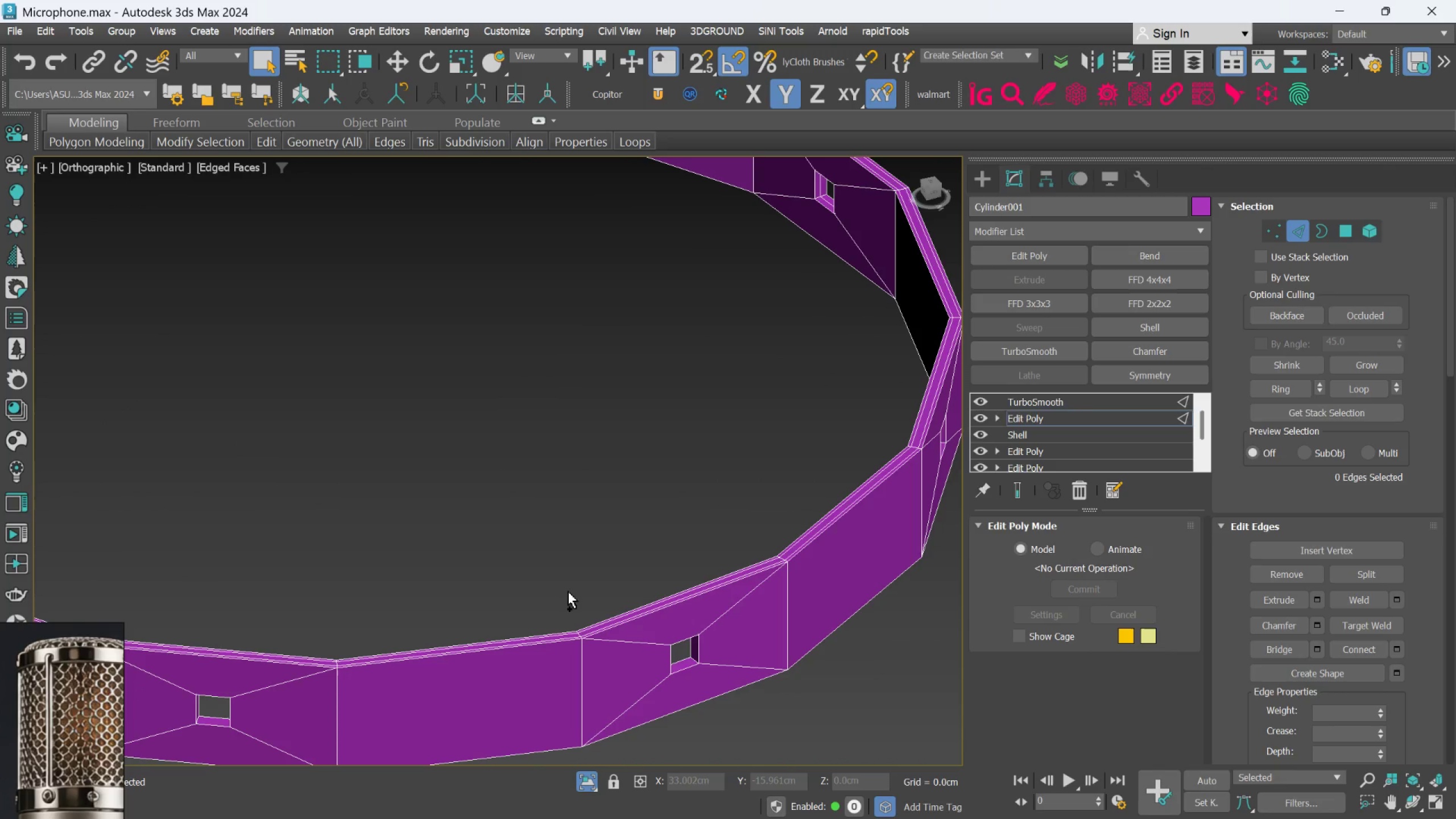 
scroll: coordinate [552, 591], scroll_direction: down, amount: 3.0
 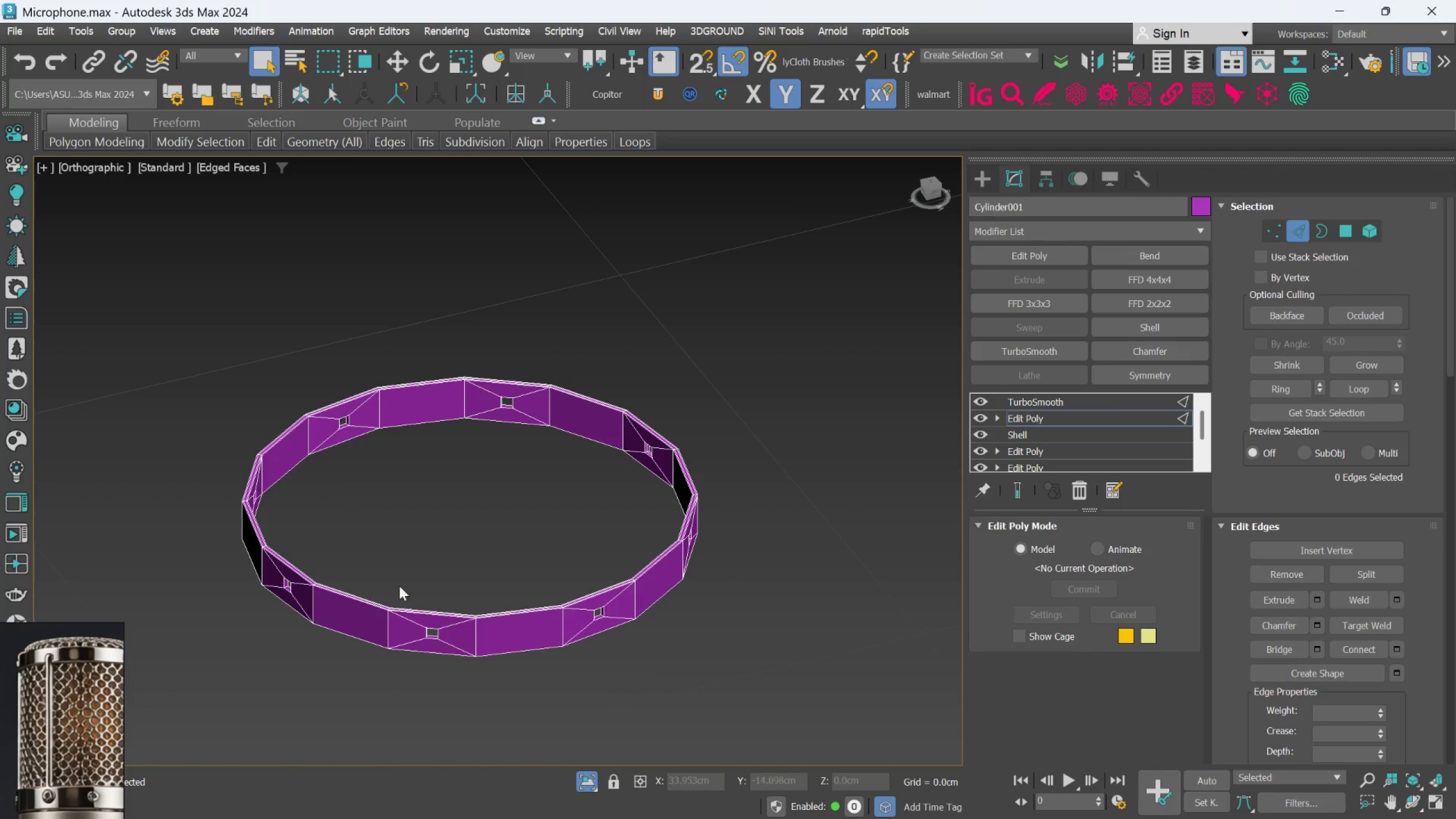 
hold_key(key=AltLeft, duration=0.58)
 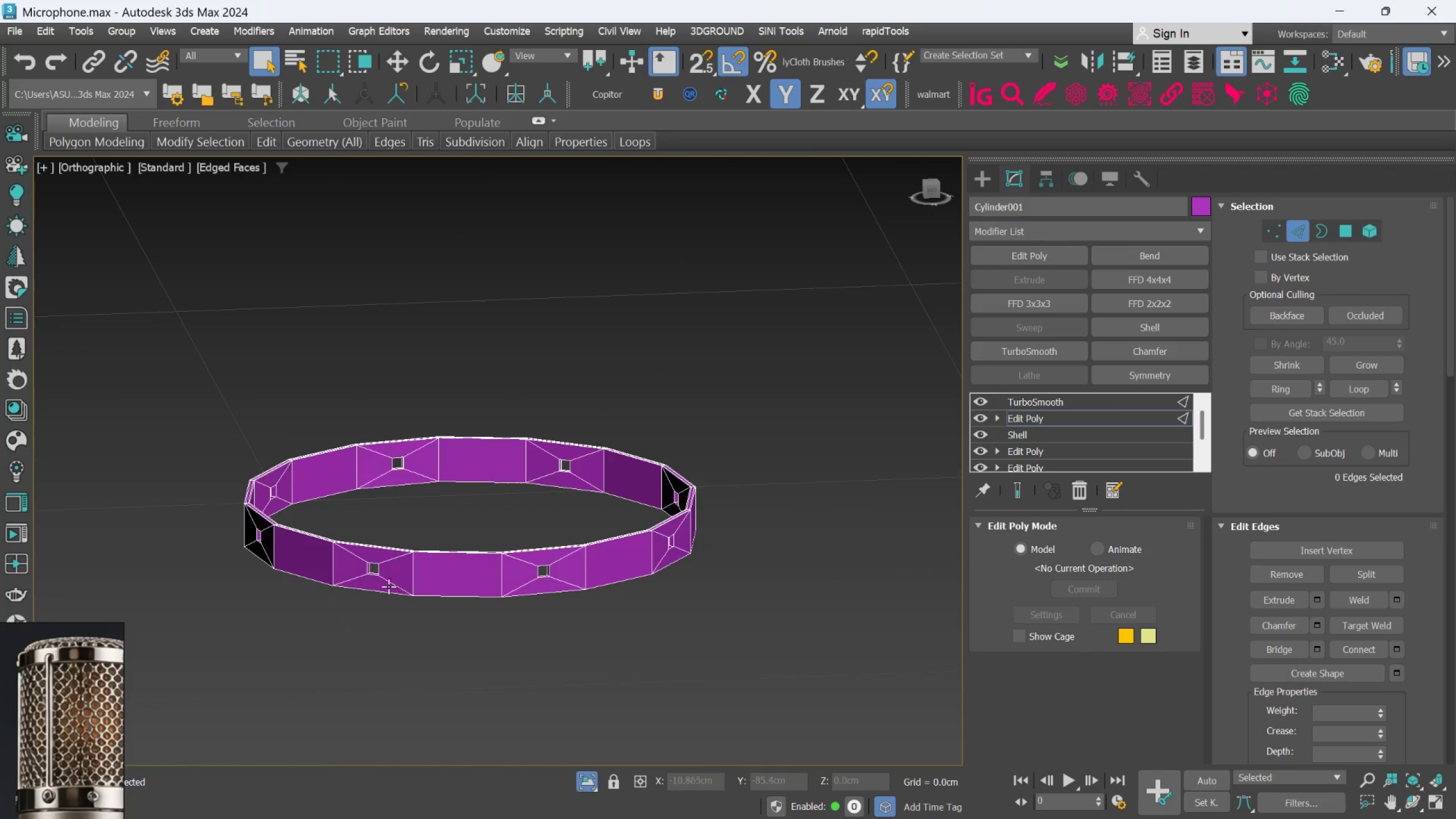 
hold_key(key=AltLeft, duration=0.52)
 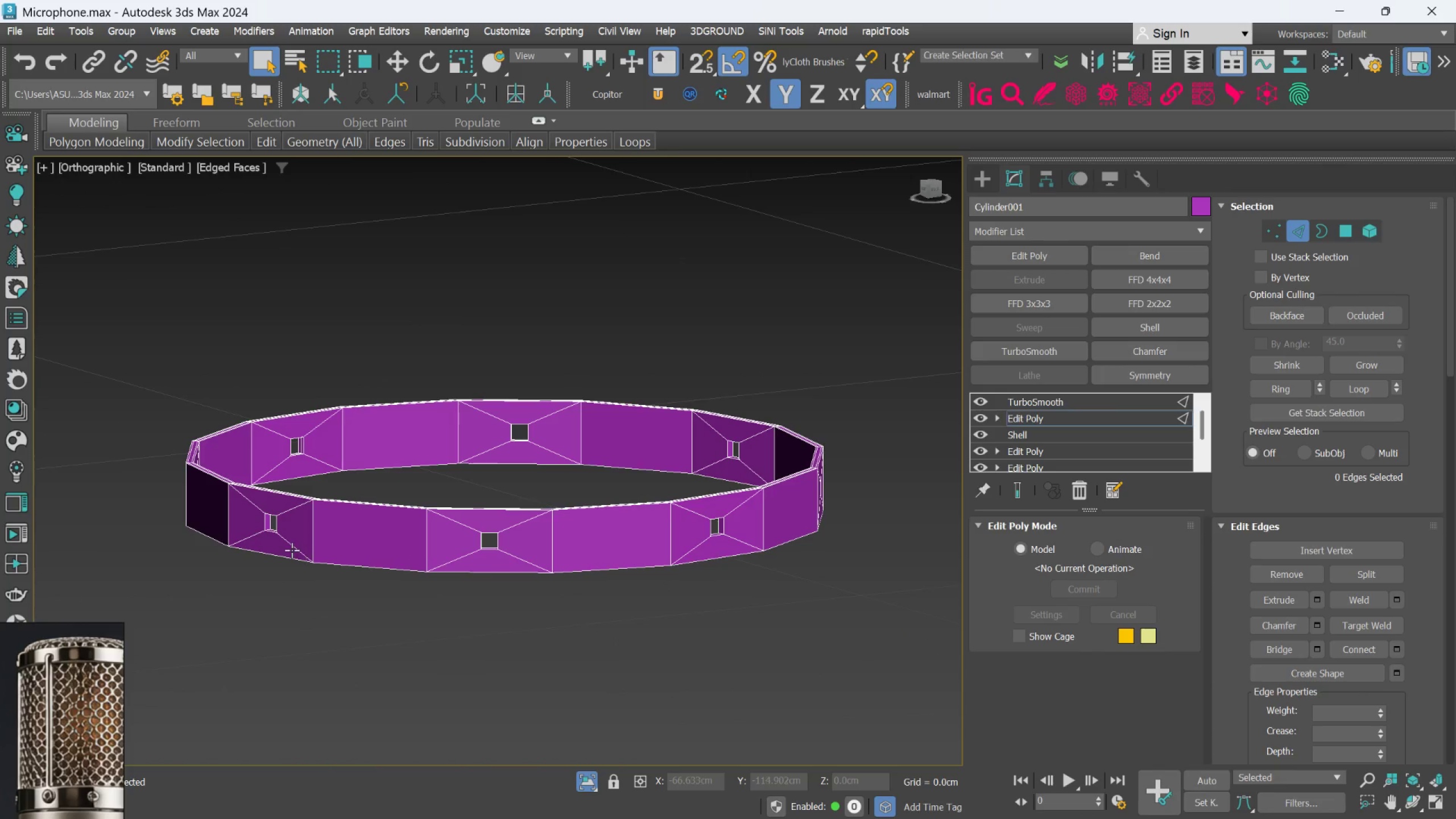 
scroll: coordinate [378, 580], scroll_direction: up, amount: 1.0
 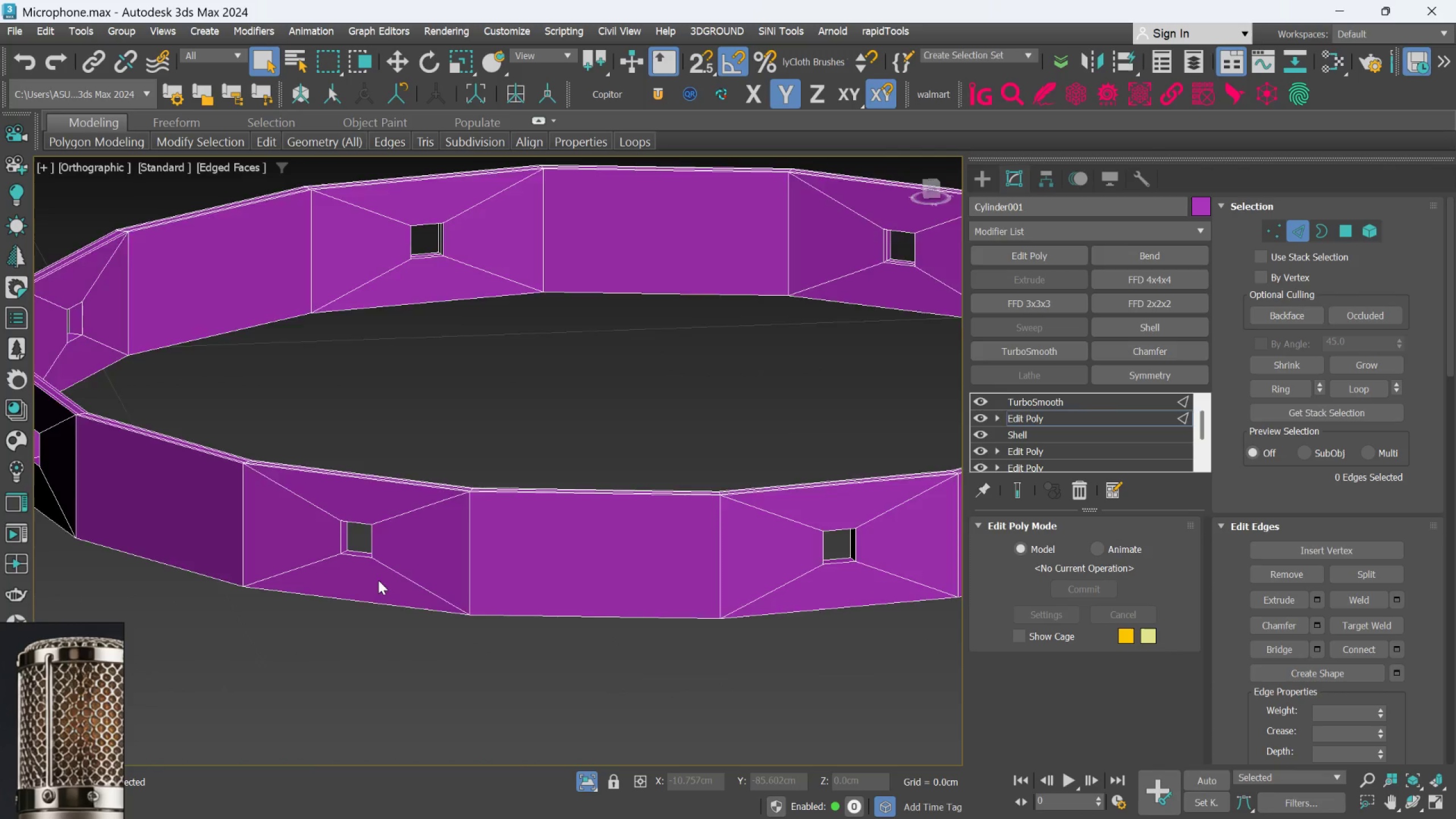 
hold_key(key=AltLeft, duration=0.66)
 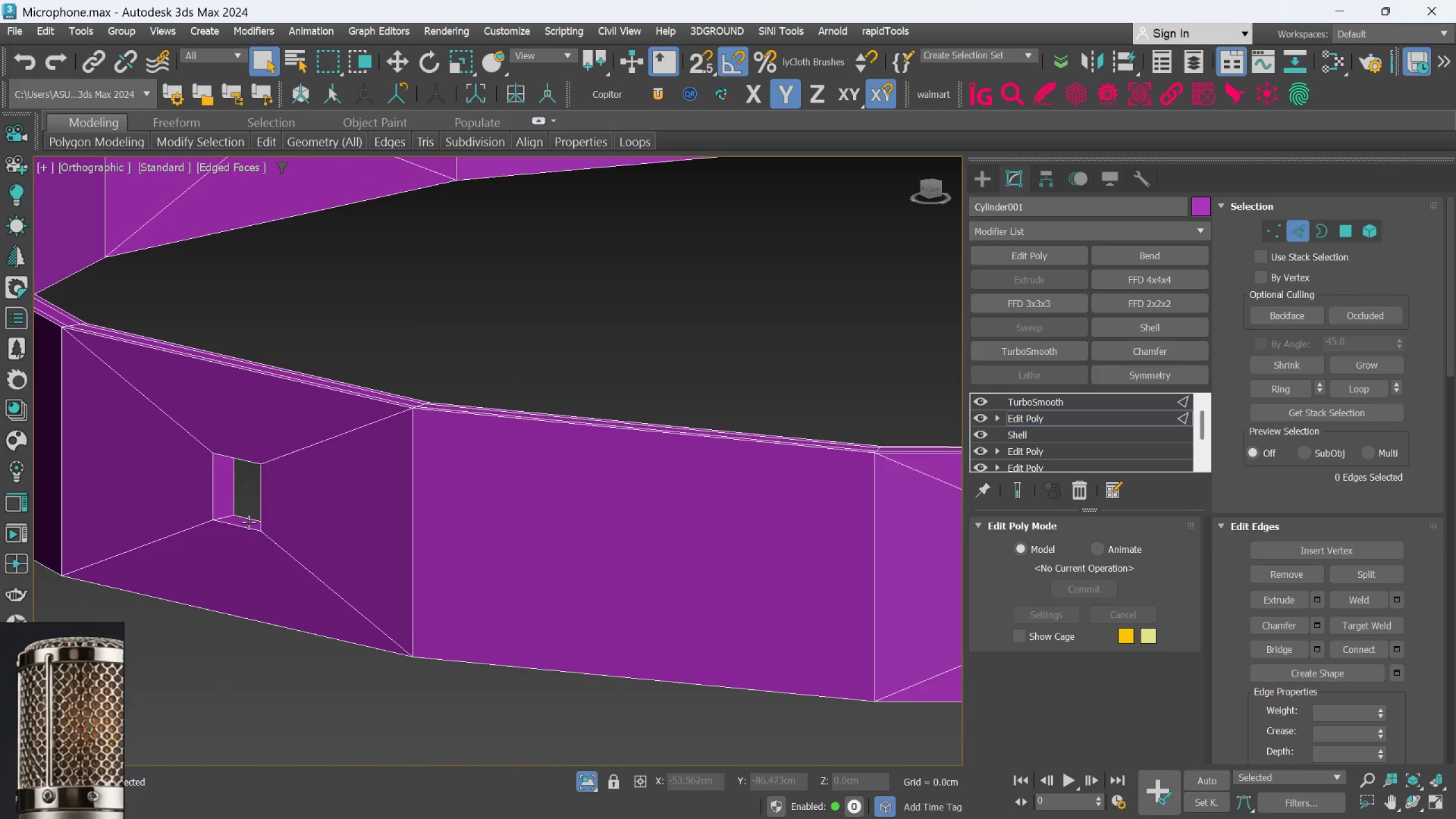 
scroll: coordinate [246, 519], scroll_direction: up, amount: 6.0
 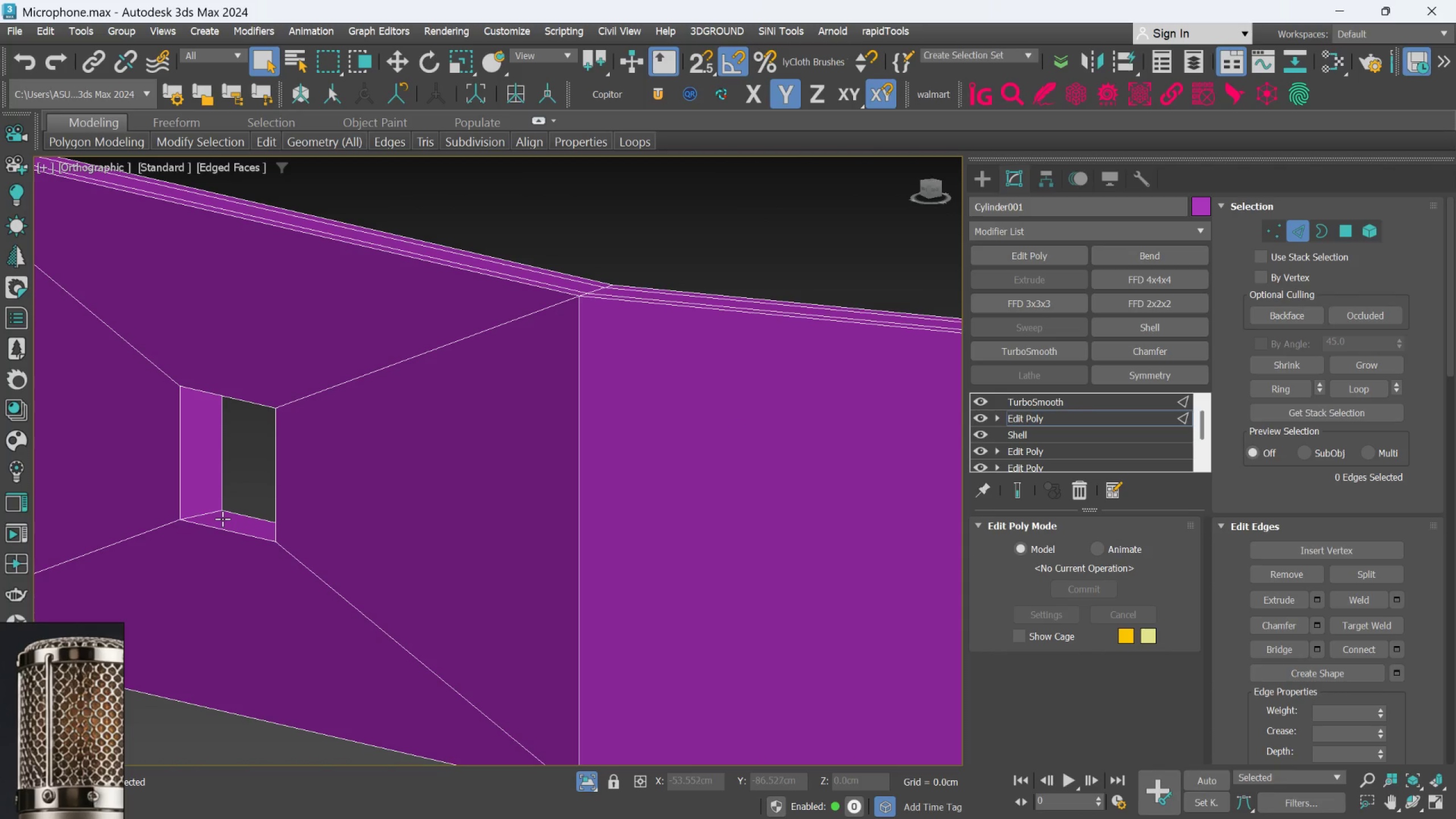 
hold_key(key=AltLeft, duration=2.81)
 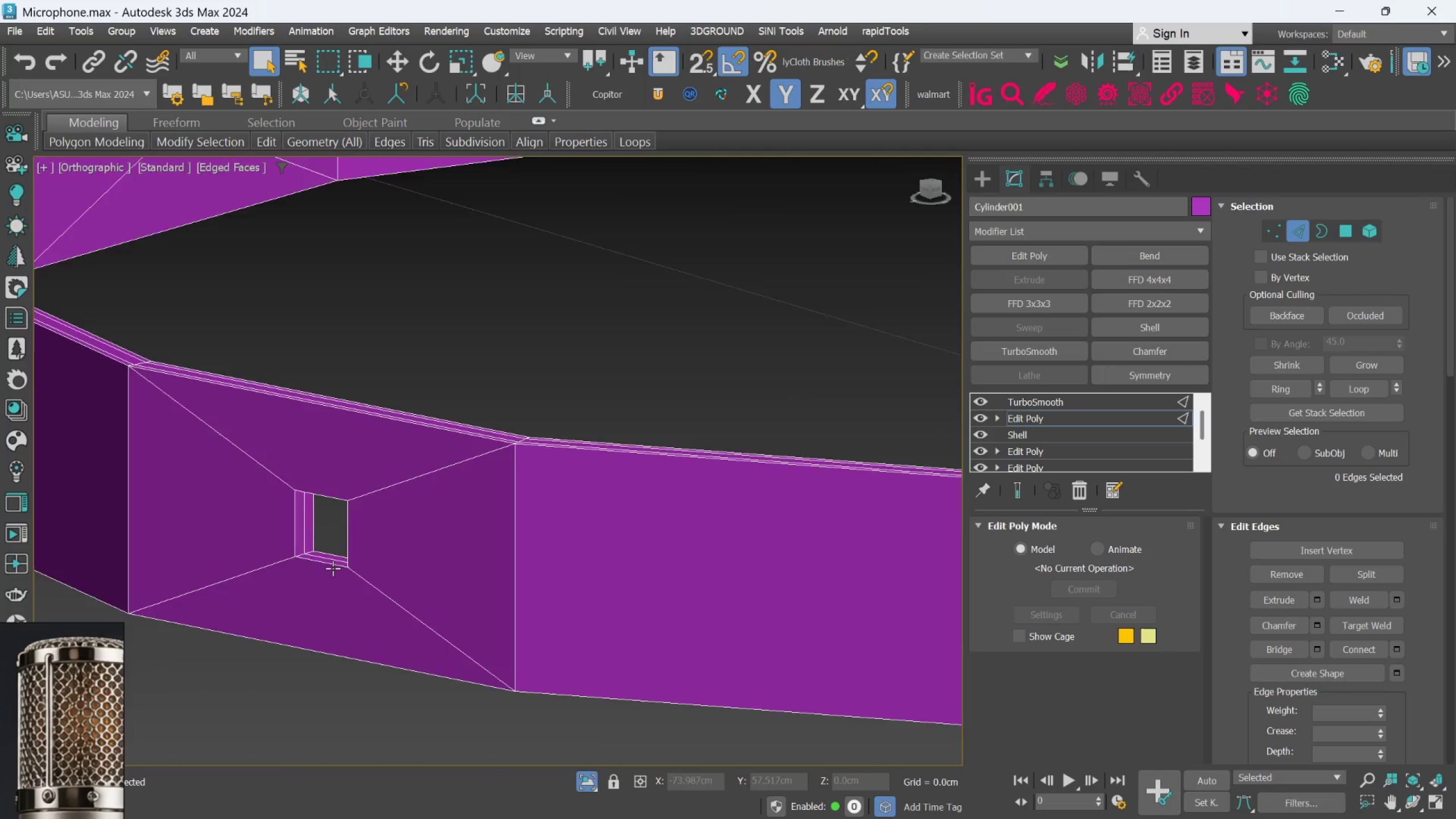 
scroll: coordinate [220, 520], scroll_direction: down, amount: 2.0
 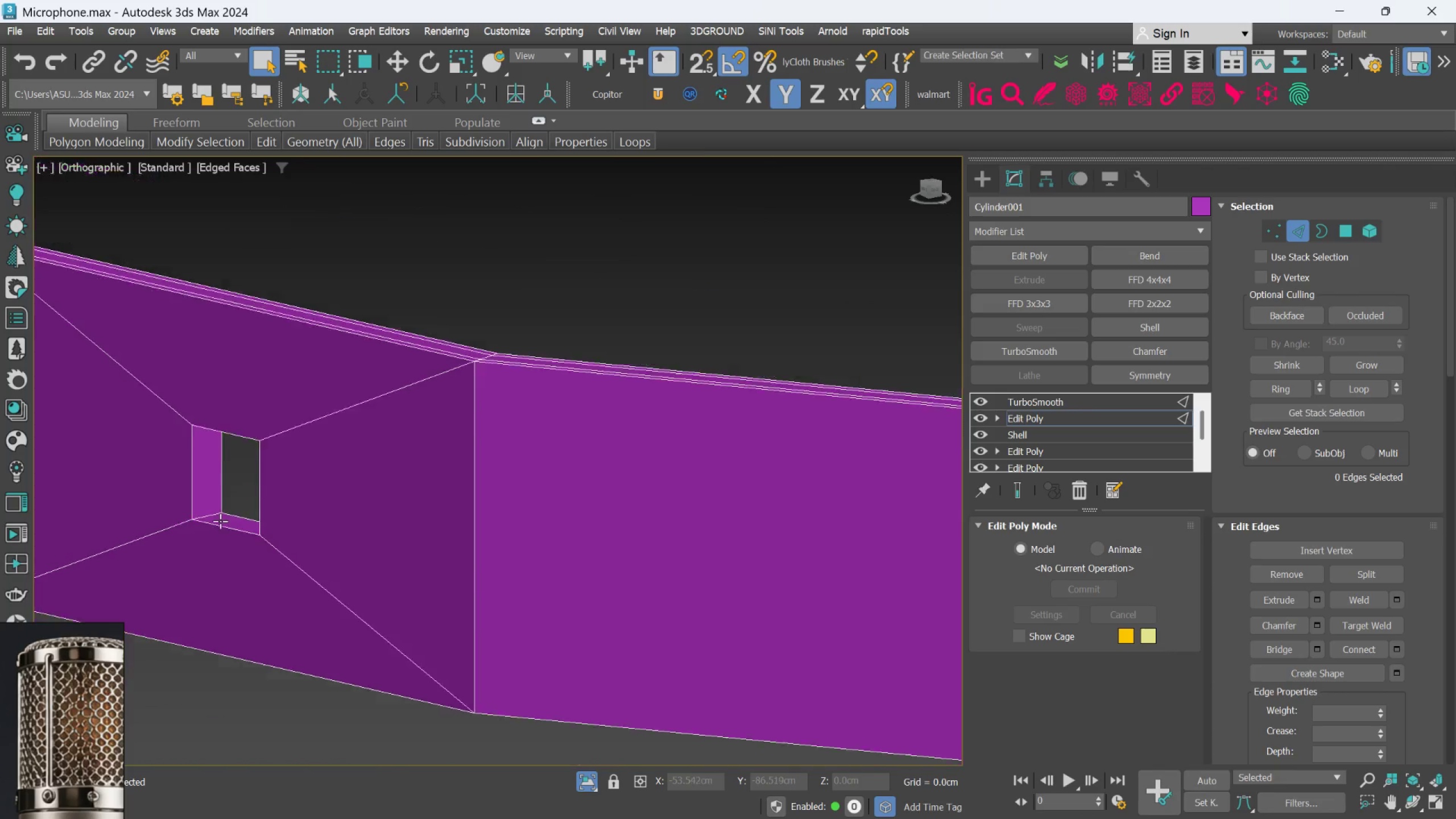 
left_click([330, 549])
 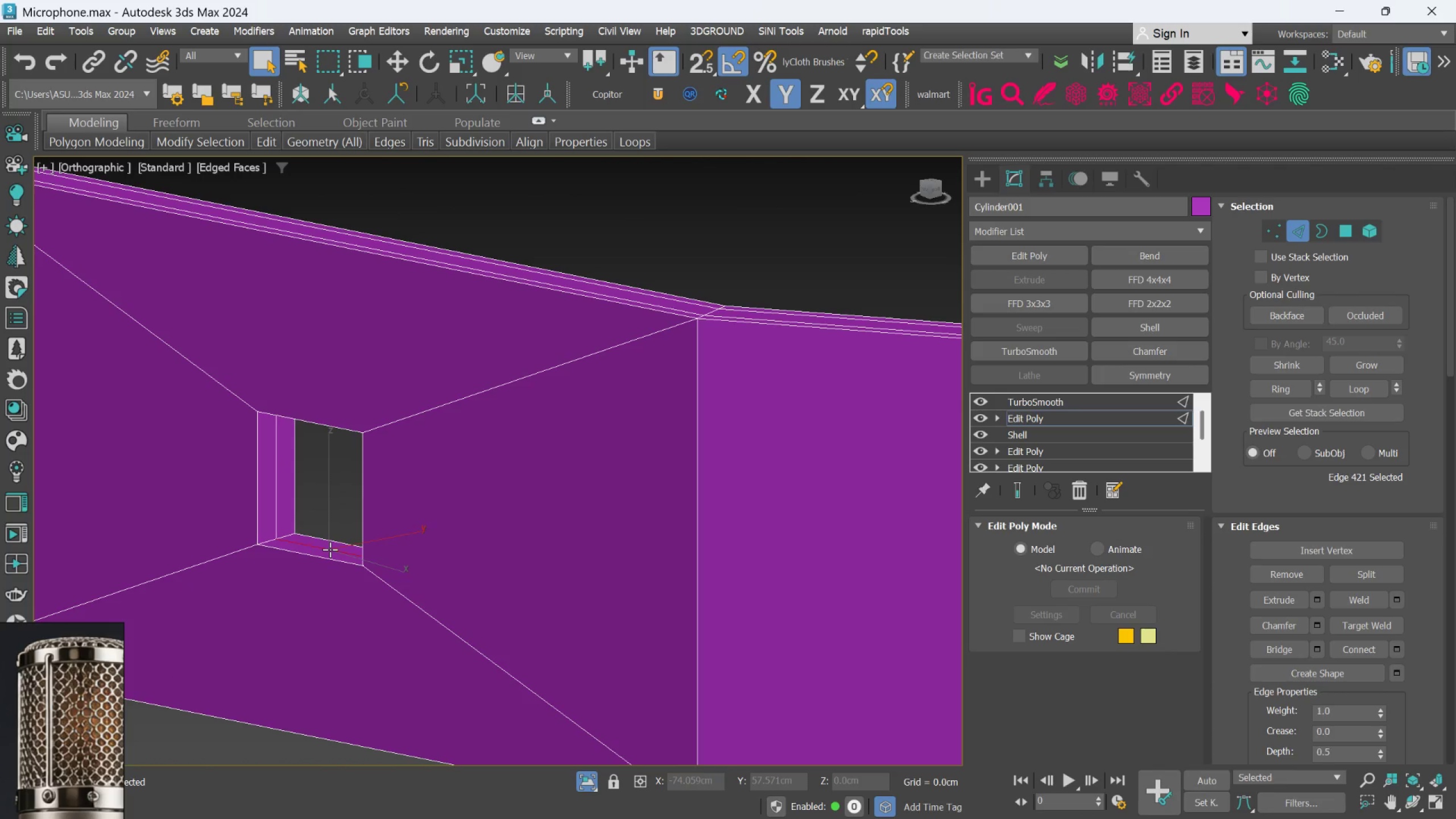 
scroll: coordinate [332, 569], scroll_direction: up, amount: 2.0
 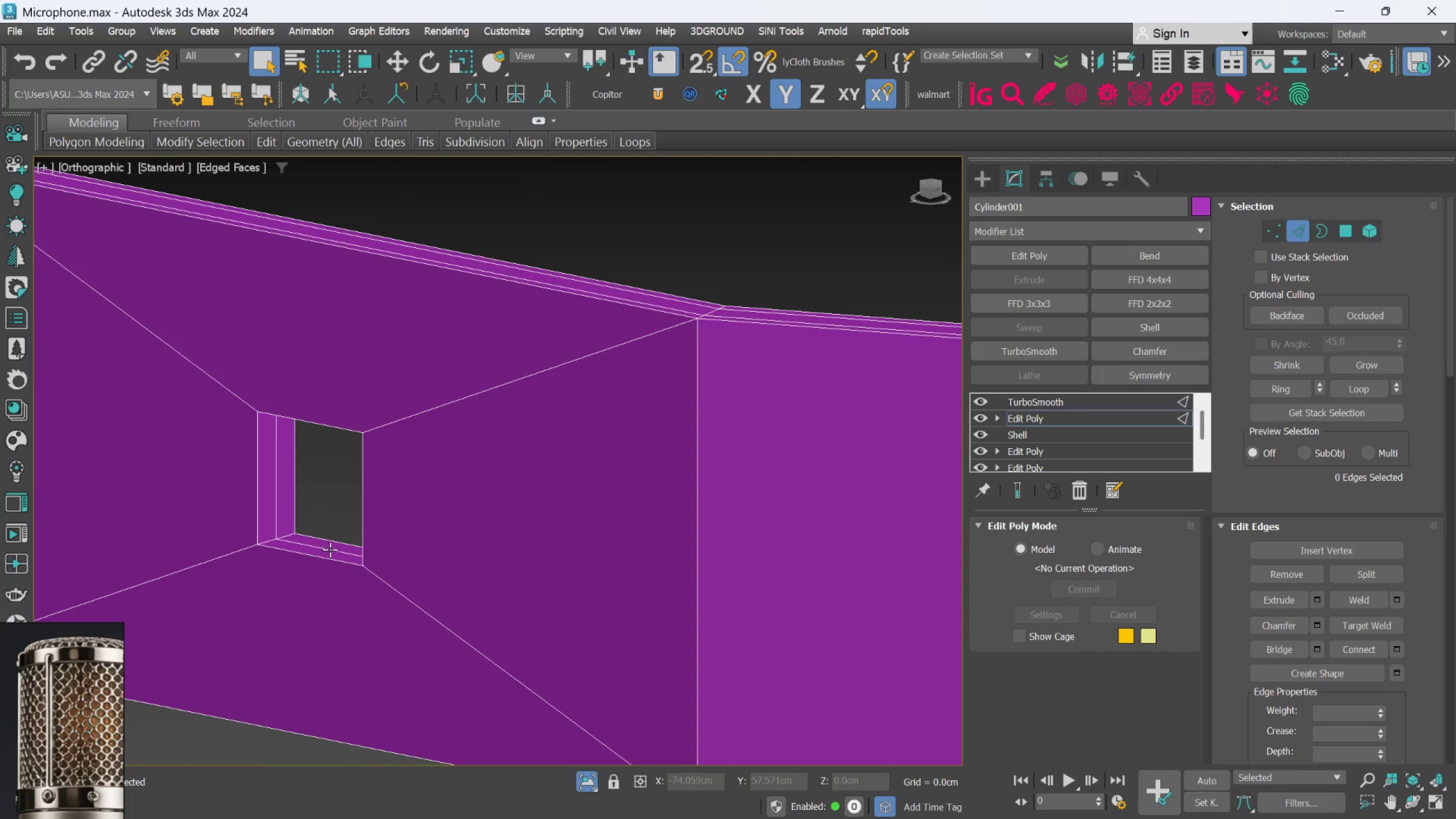 
double_click([330, 549])
 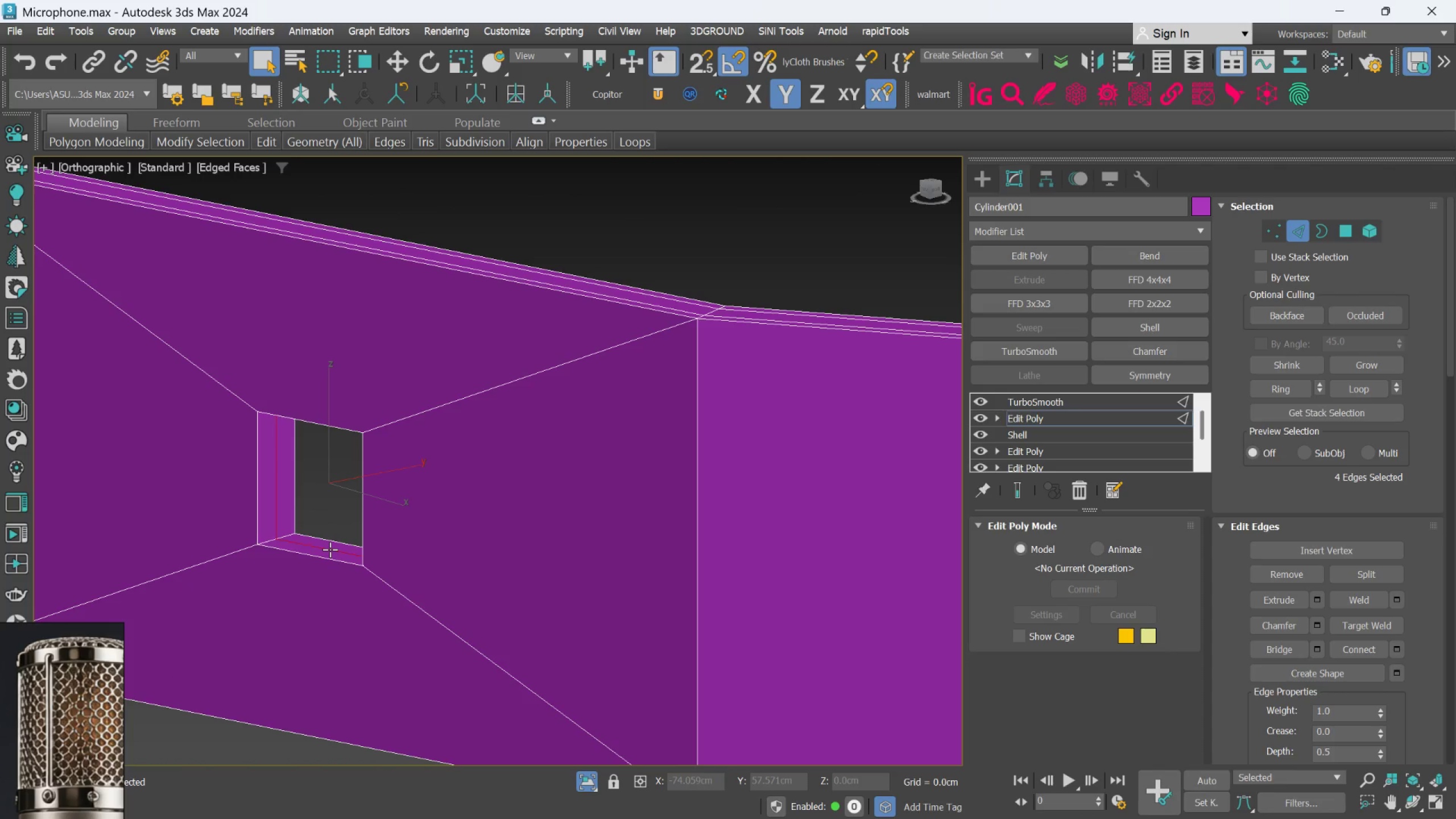 
hold_key(key=AltLeft, duration=0.48)
 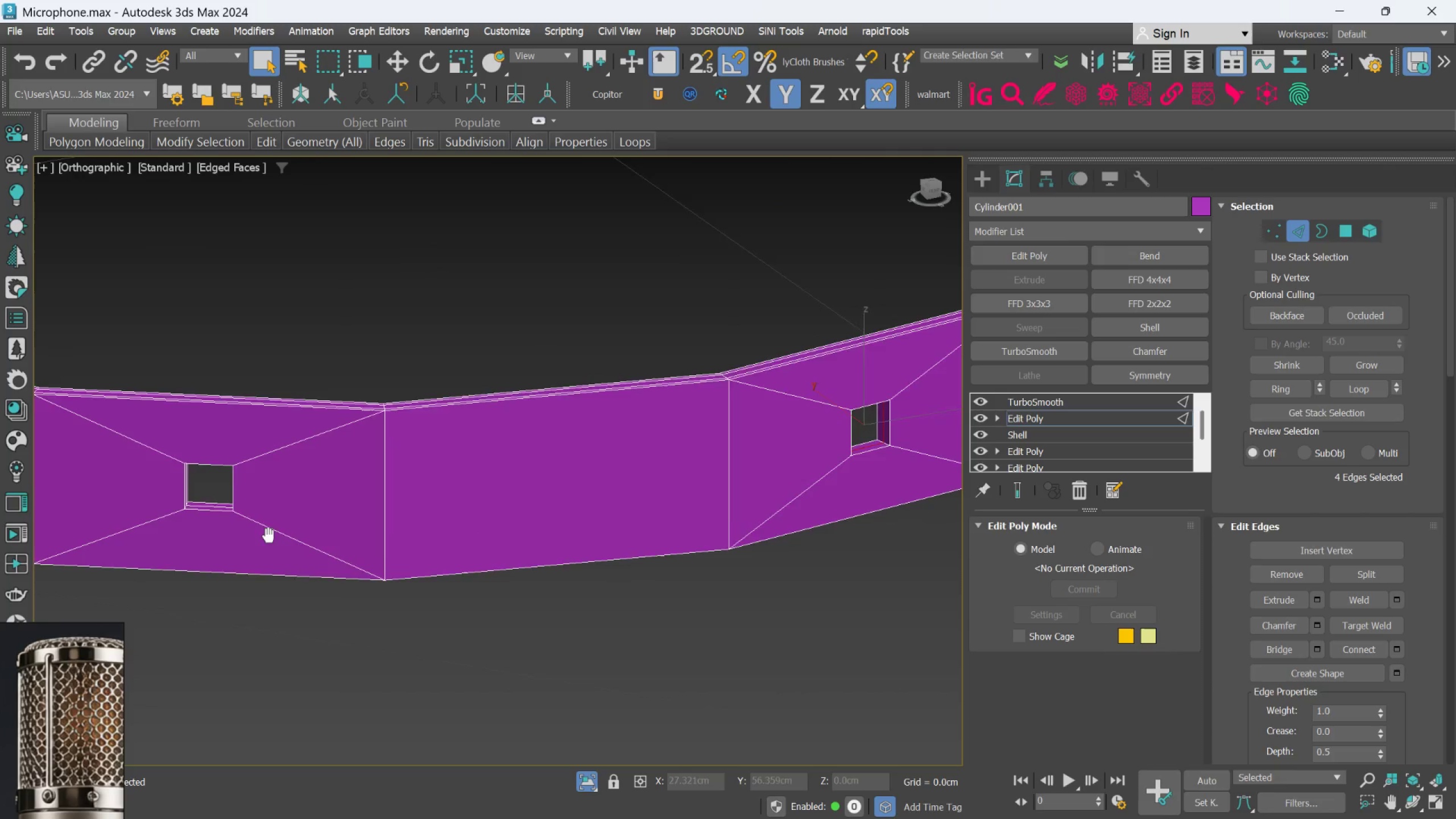 
scroll: coordinate [330, 549], scroll_direction: down, amount: 4.0
 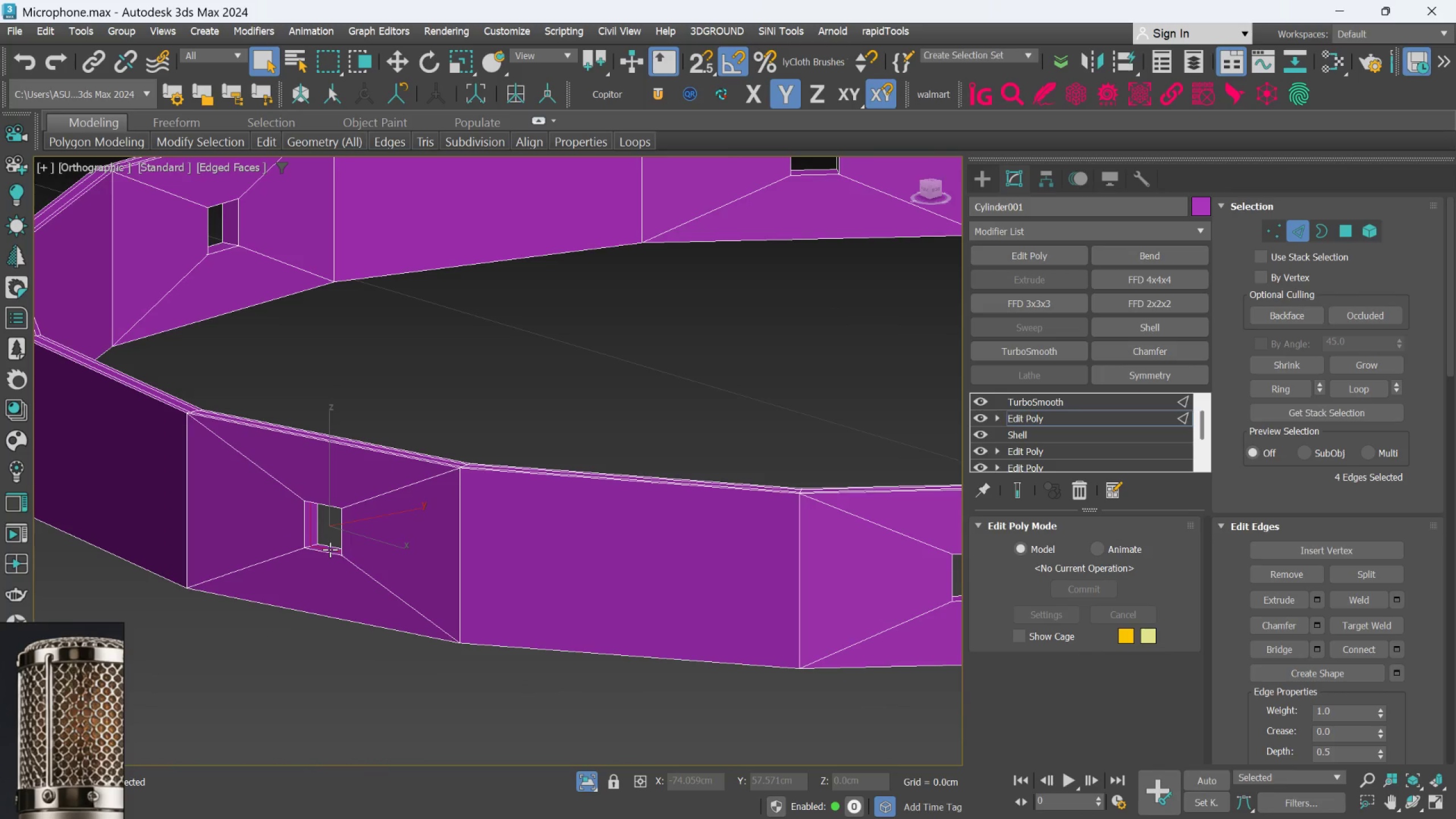 
scroll: coordinate [201, 529], scroll_direction: up, amount: 2.0
 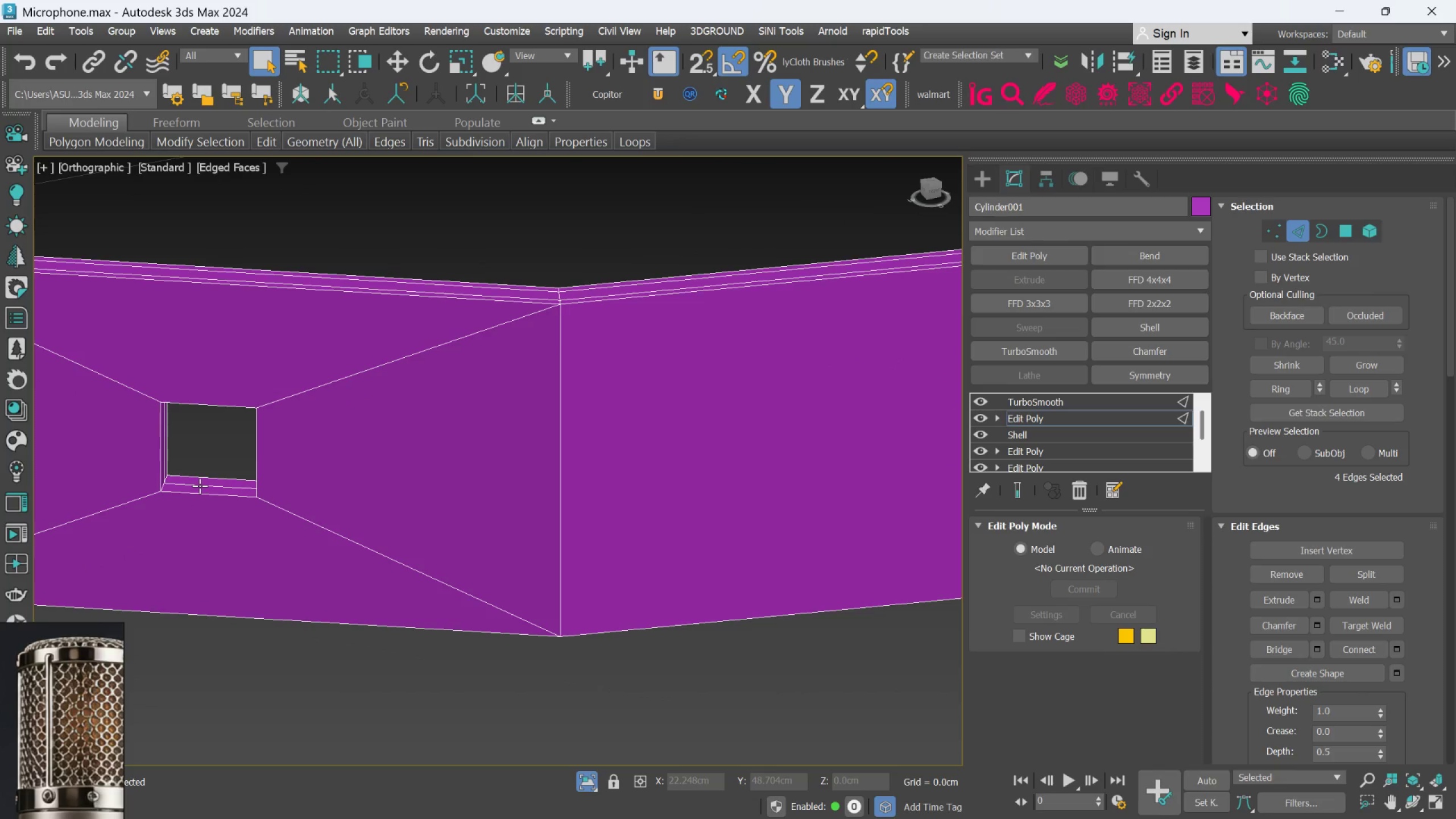 
hold_key(key=ControlLeft, duration=0.42)
double_click([200, 486])
 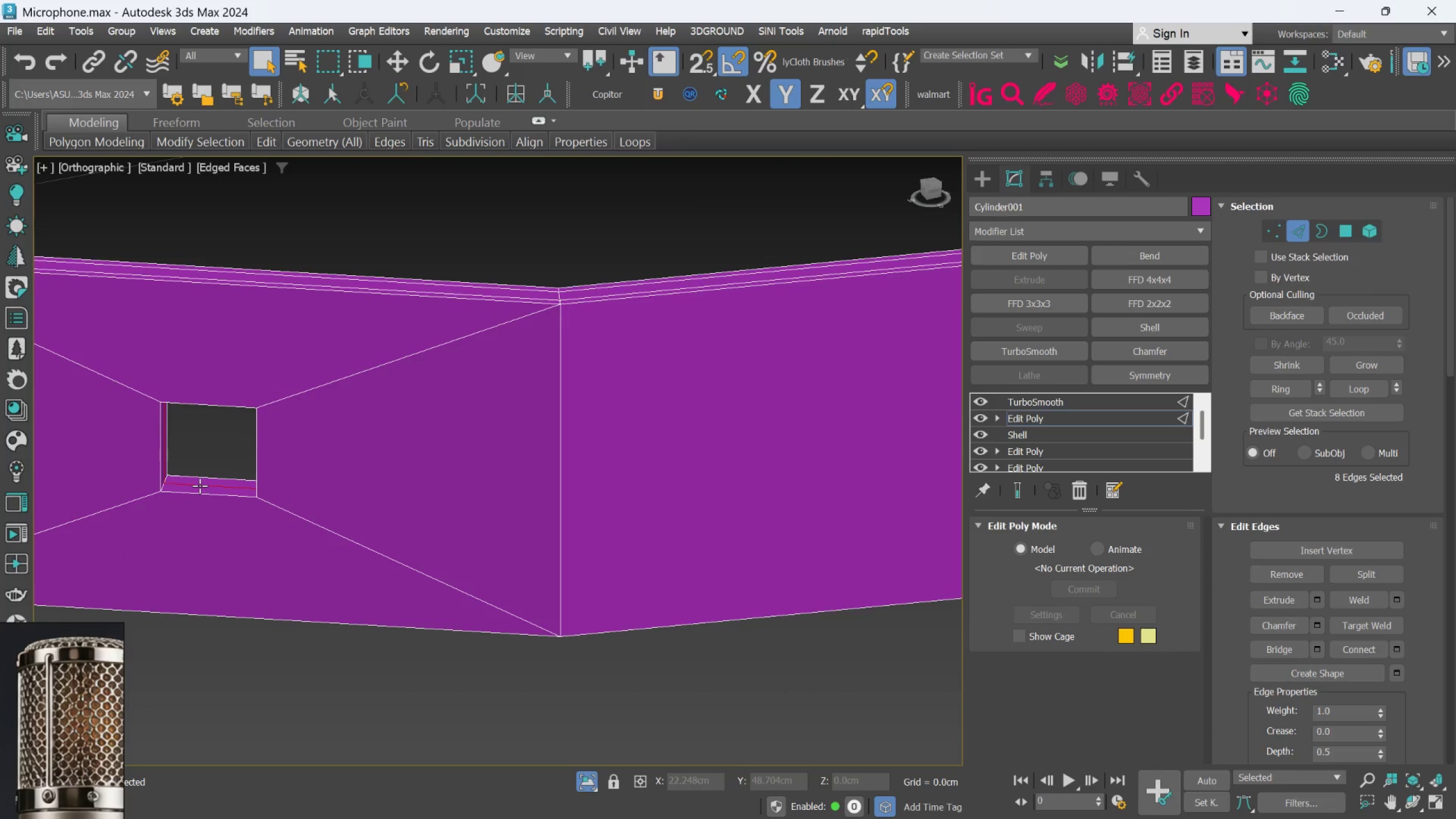 
hold_key(key=AltLeft, duration=0.71)
 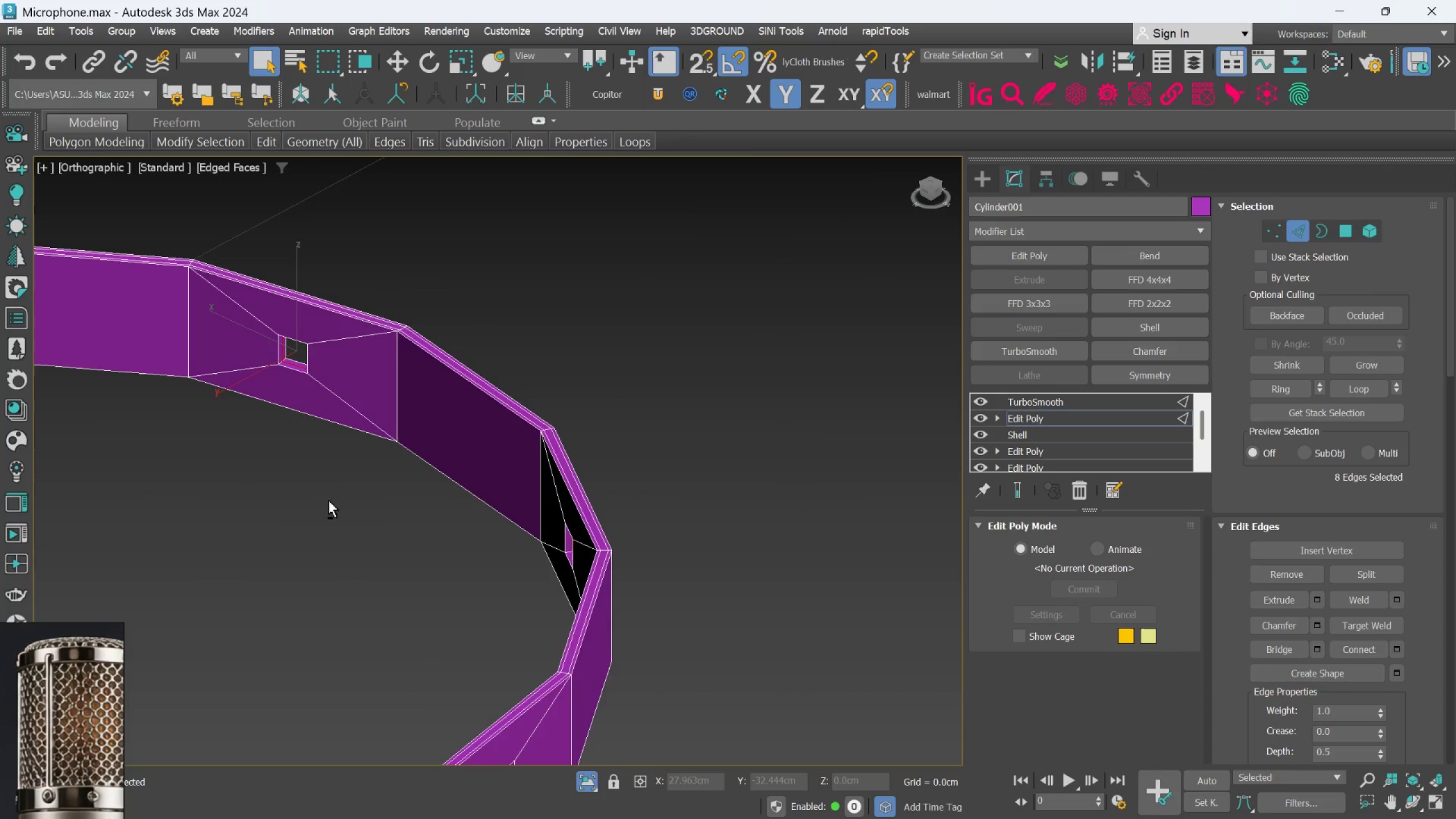 
scroll: coordinate [329, 508], scroll_direction: down, amount: 6.0
 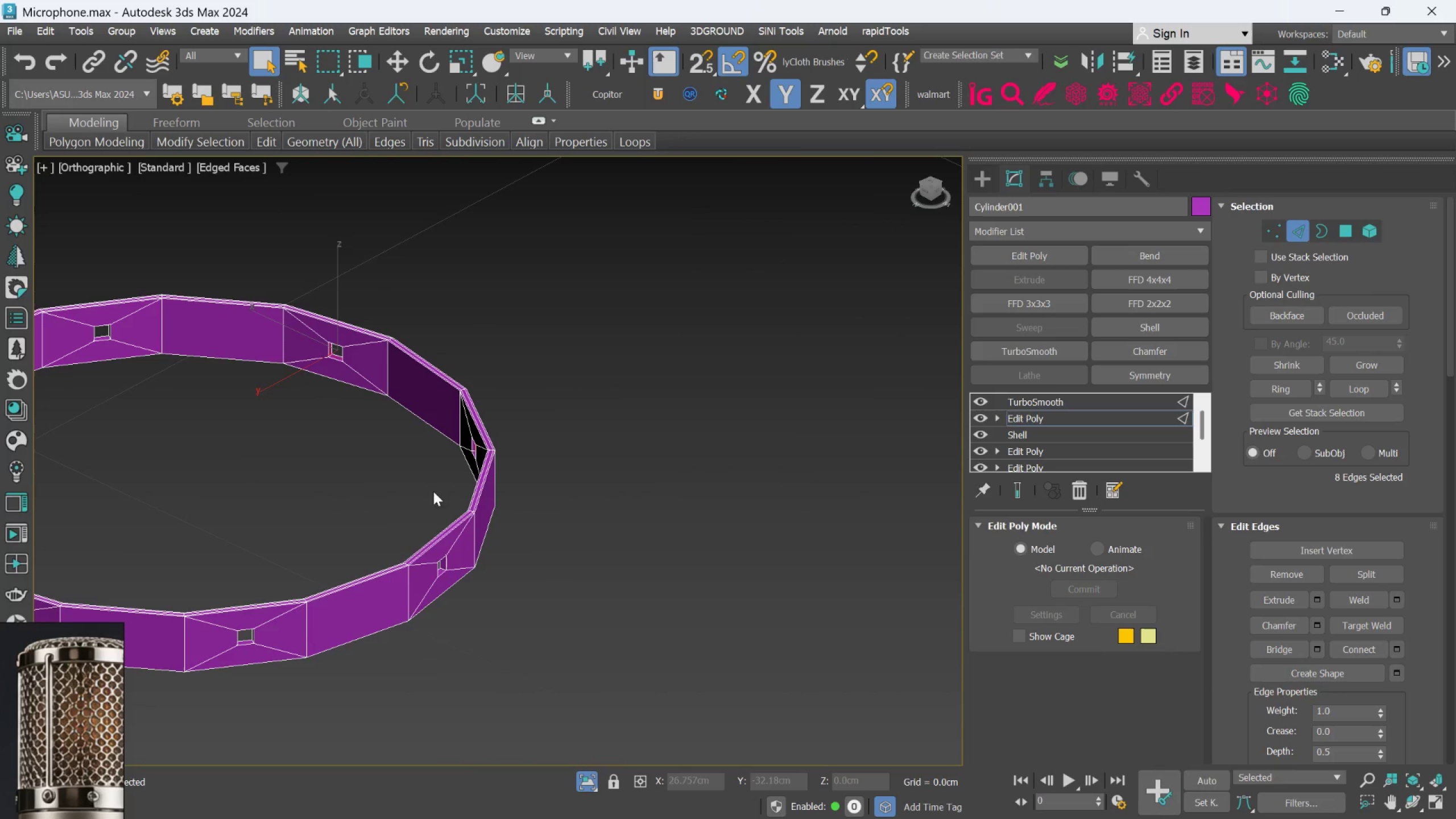 
scroll: coordinate [414, 549], scroll_direction: up, amount: 3.0
 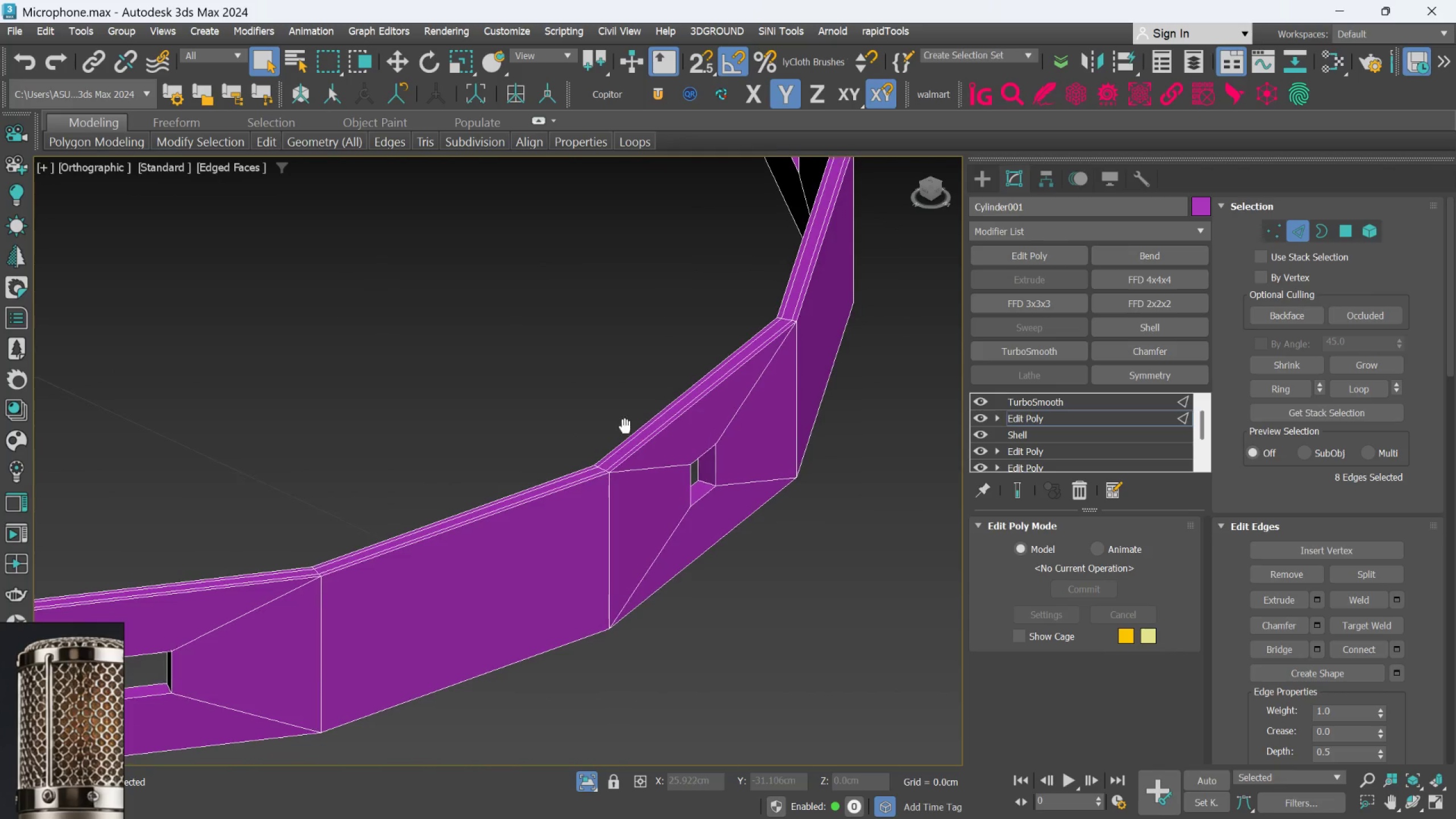 
scroll: coordinate [634, 423], scroll_direction: down, amount: 1.0
 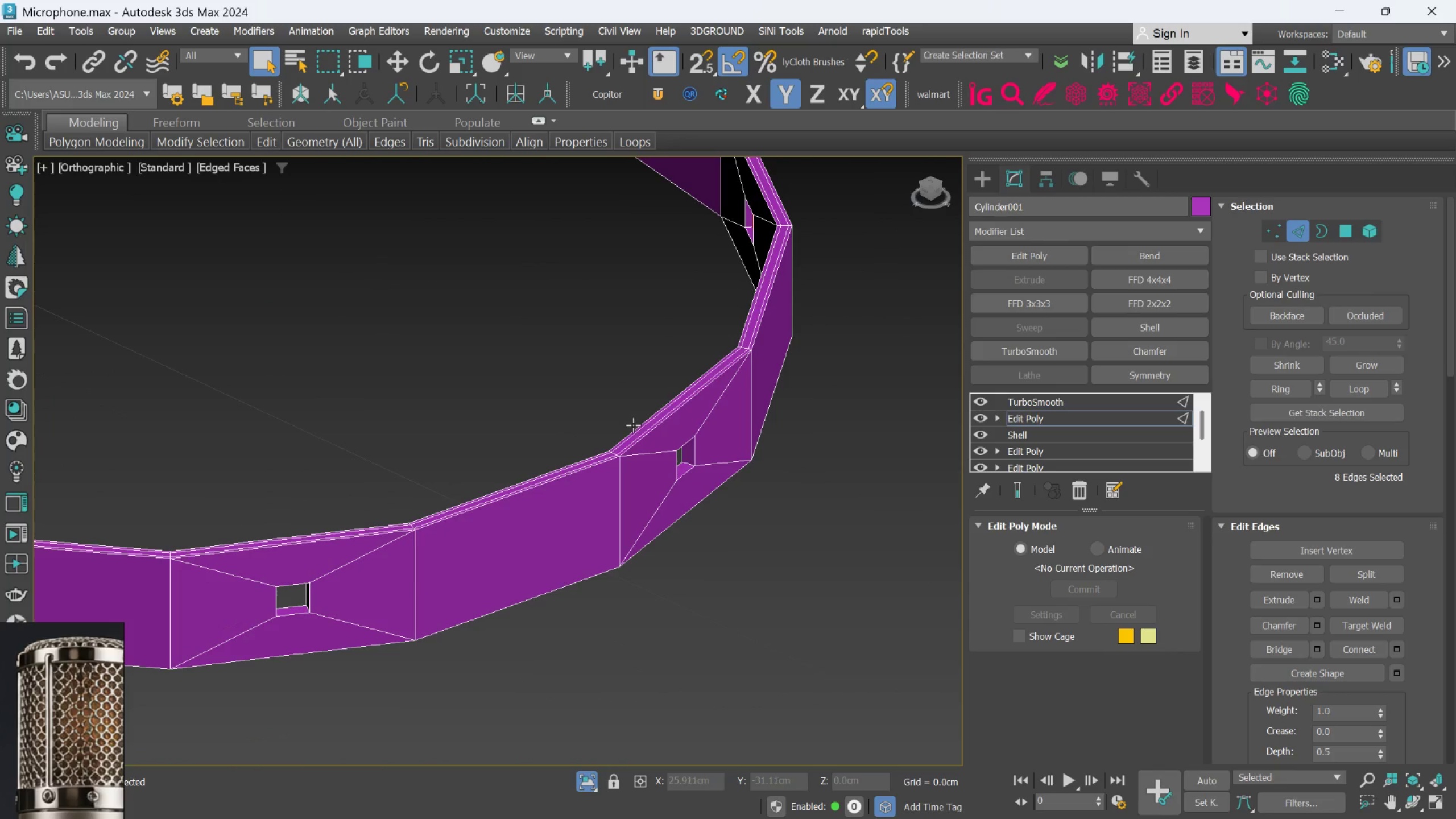 
key(Control+Backspace)
 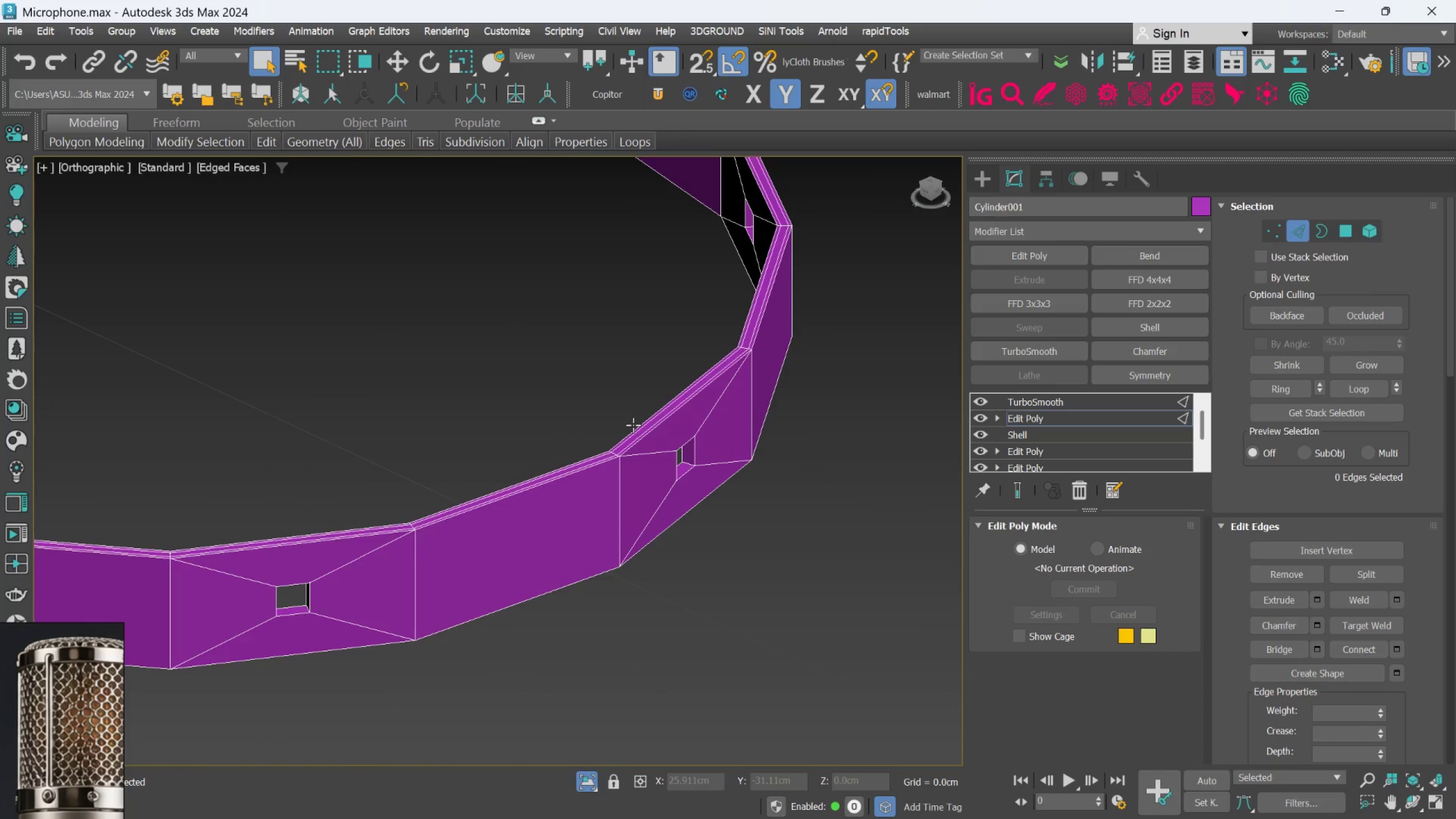 
hold_key(key=AltLeft, duration=0.45)
 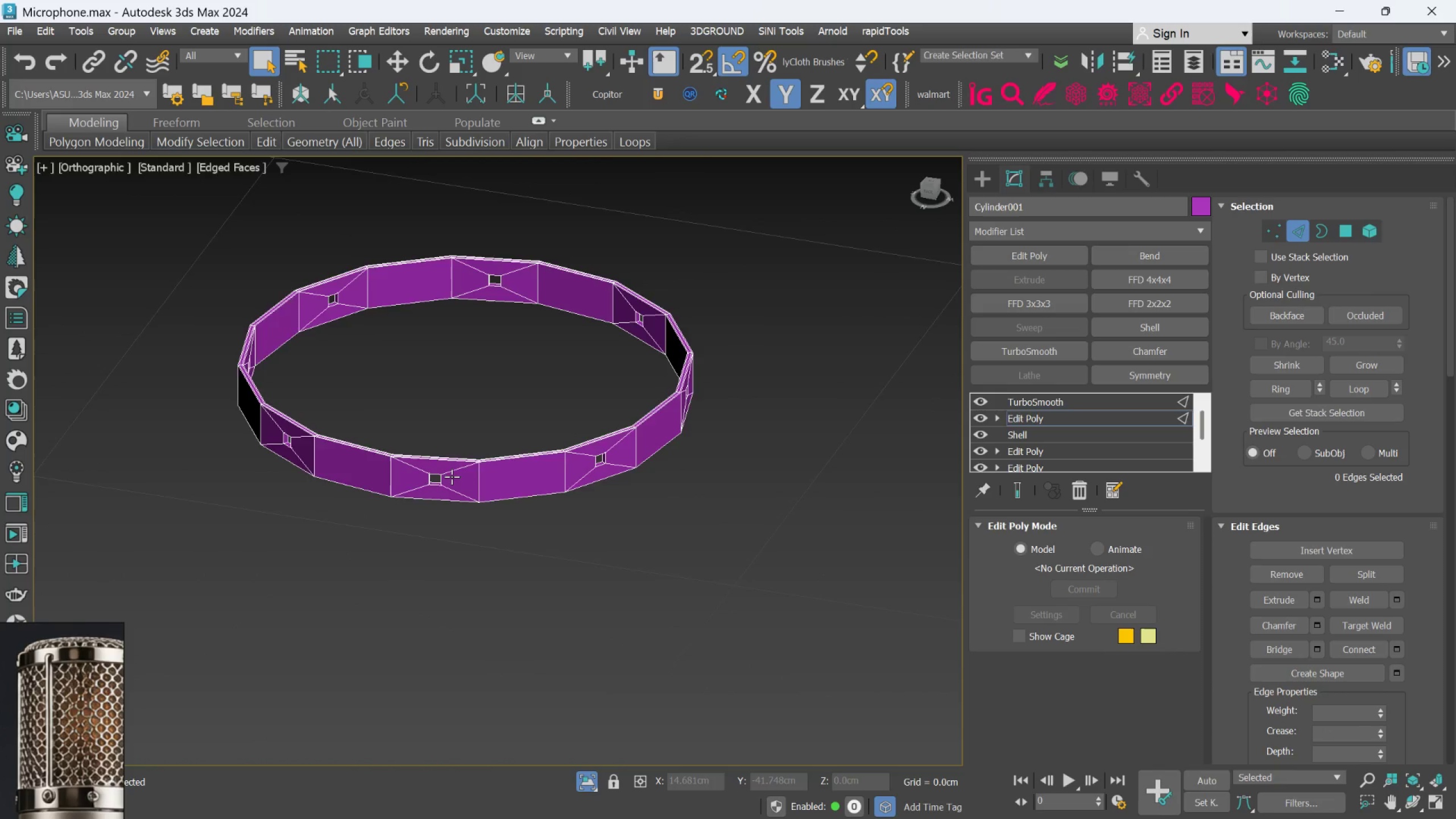 
scroll: coordinate [639, 426], scroll_direction: down, amount: 3.0
 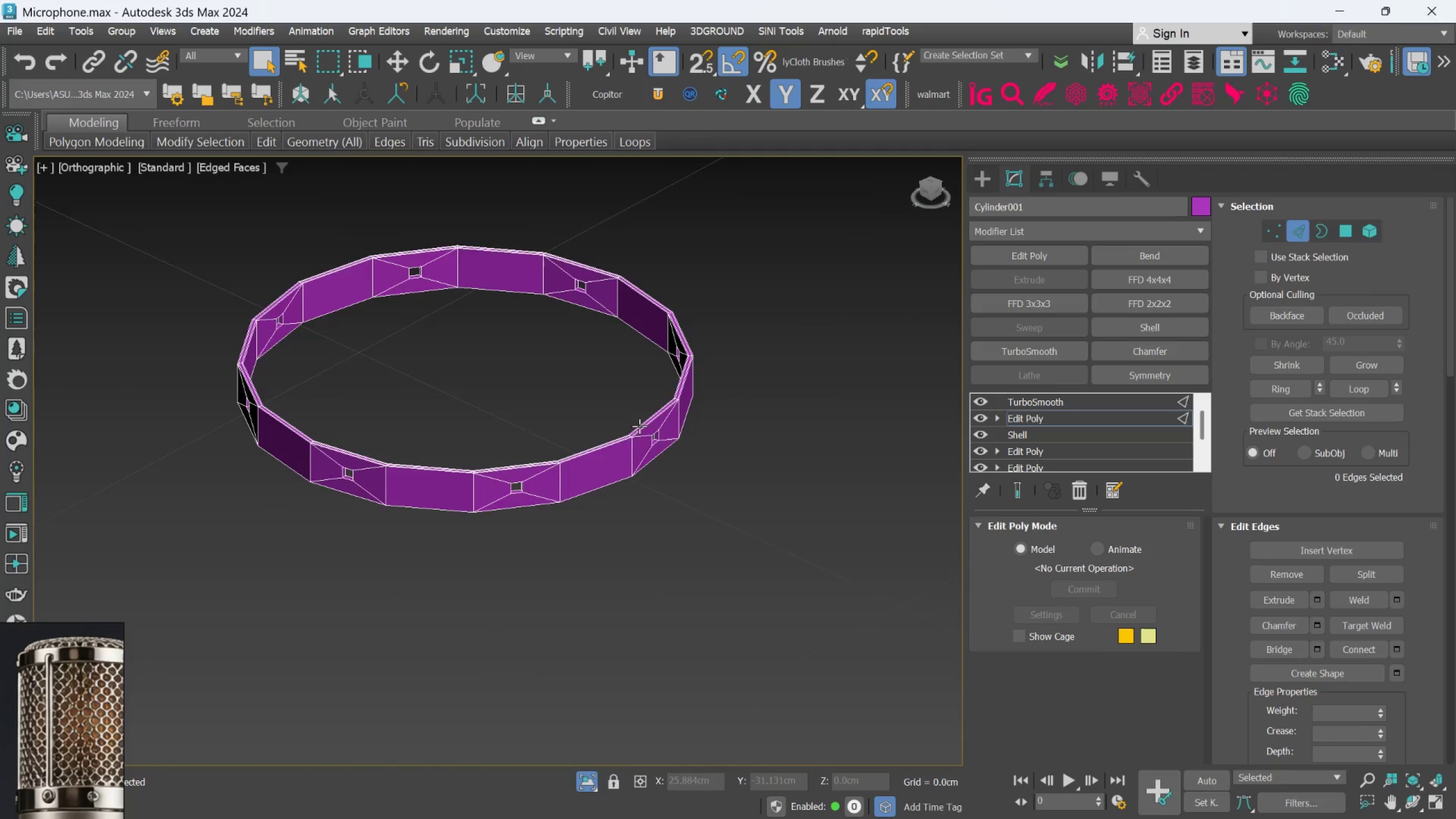 
hold_key(key=AltLeft, duration=0.58)
 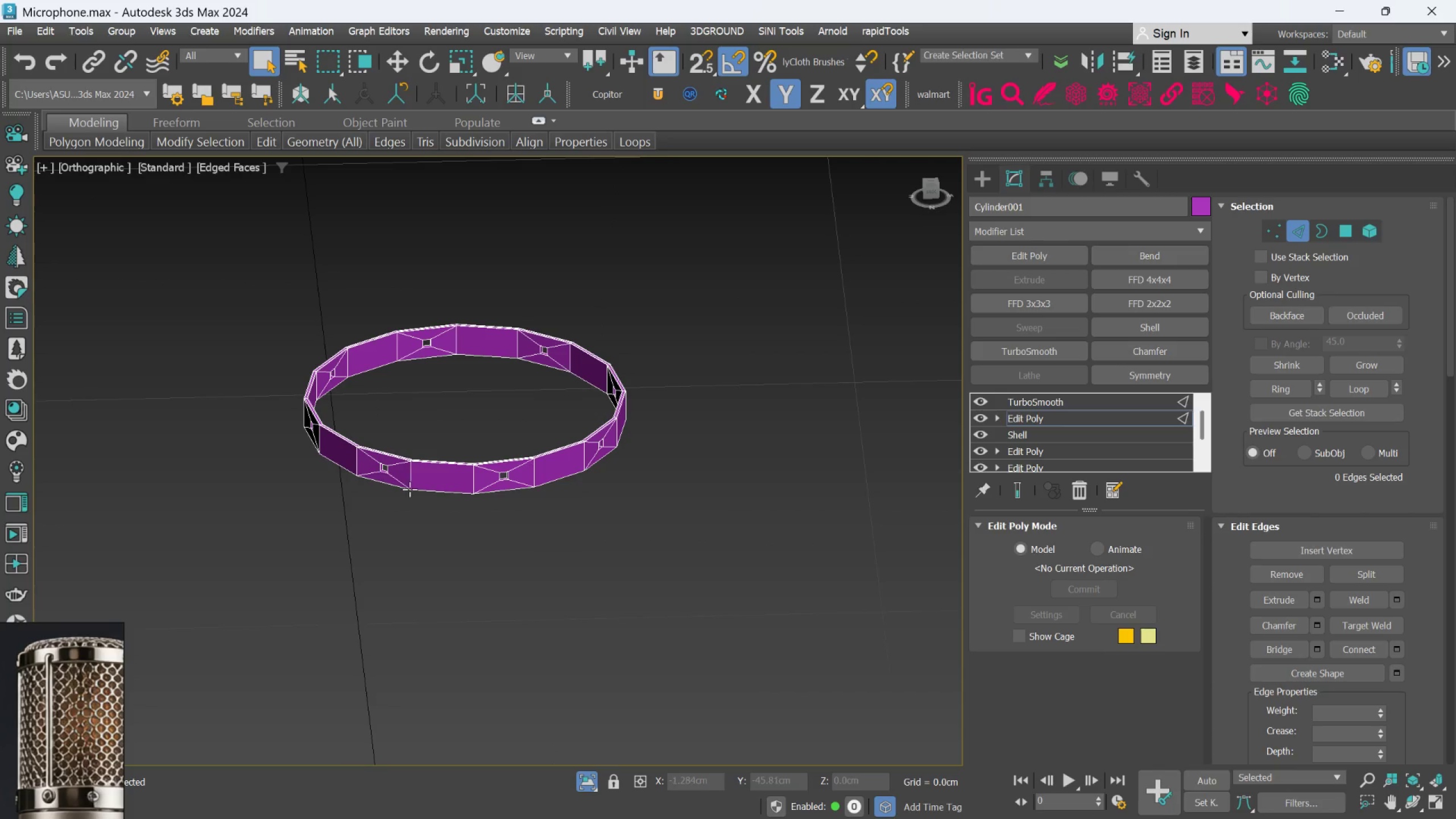 
scroll: coordinate [461, 476], scroll_direction: down, amount: 1.0
 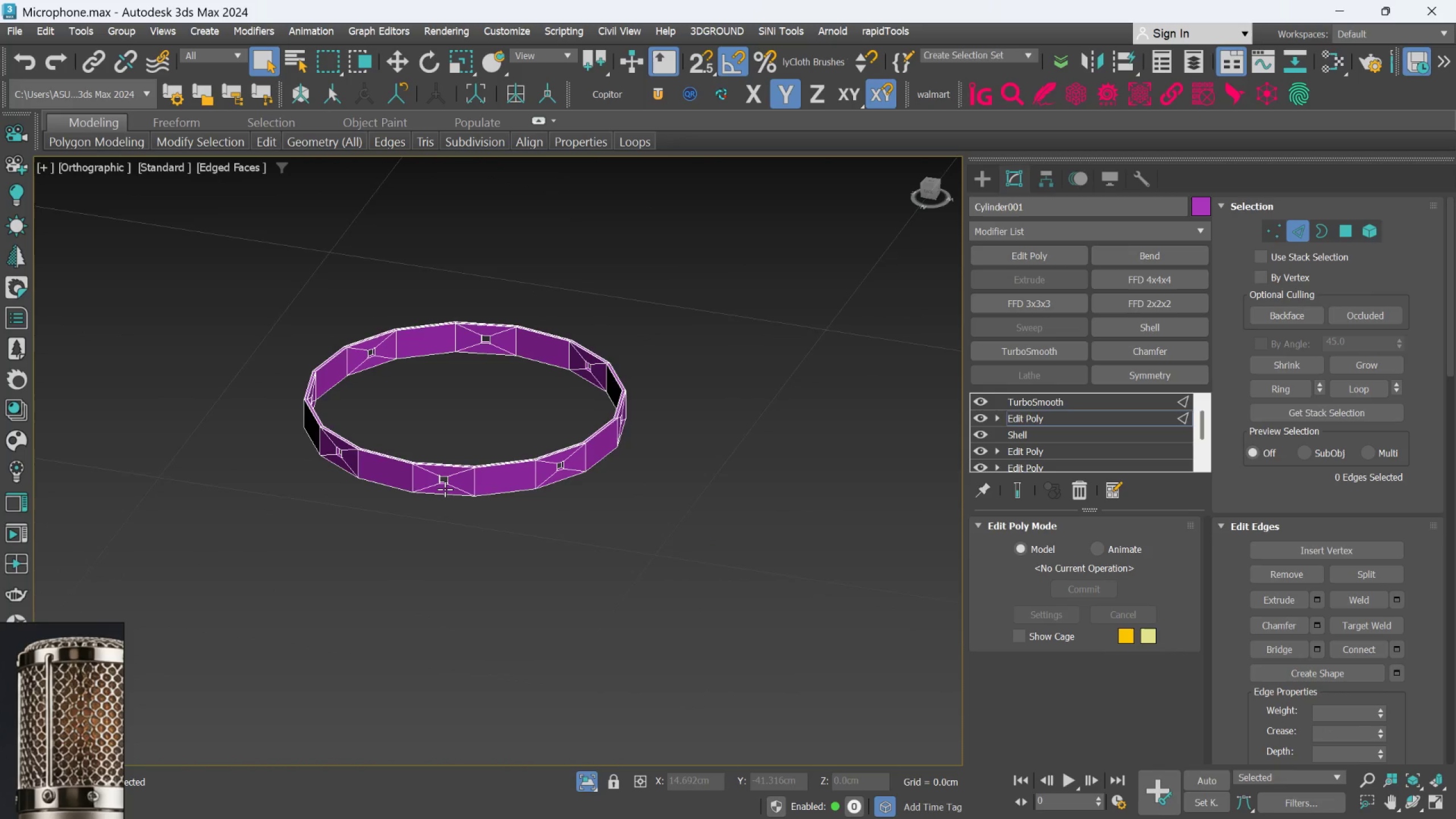 
hold_key(key=AltLeft, duration=0.8)
 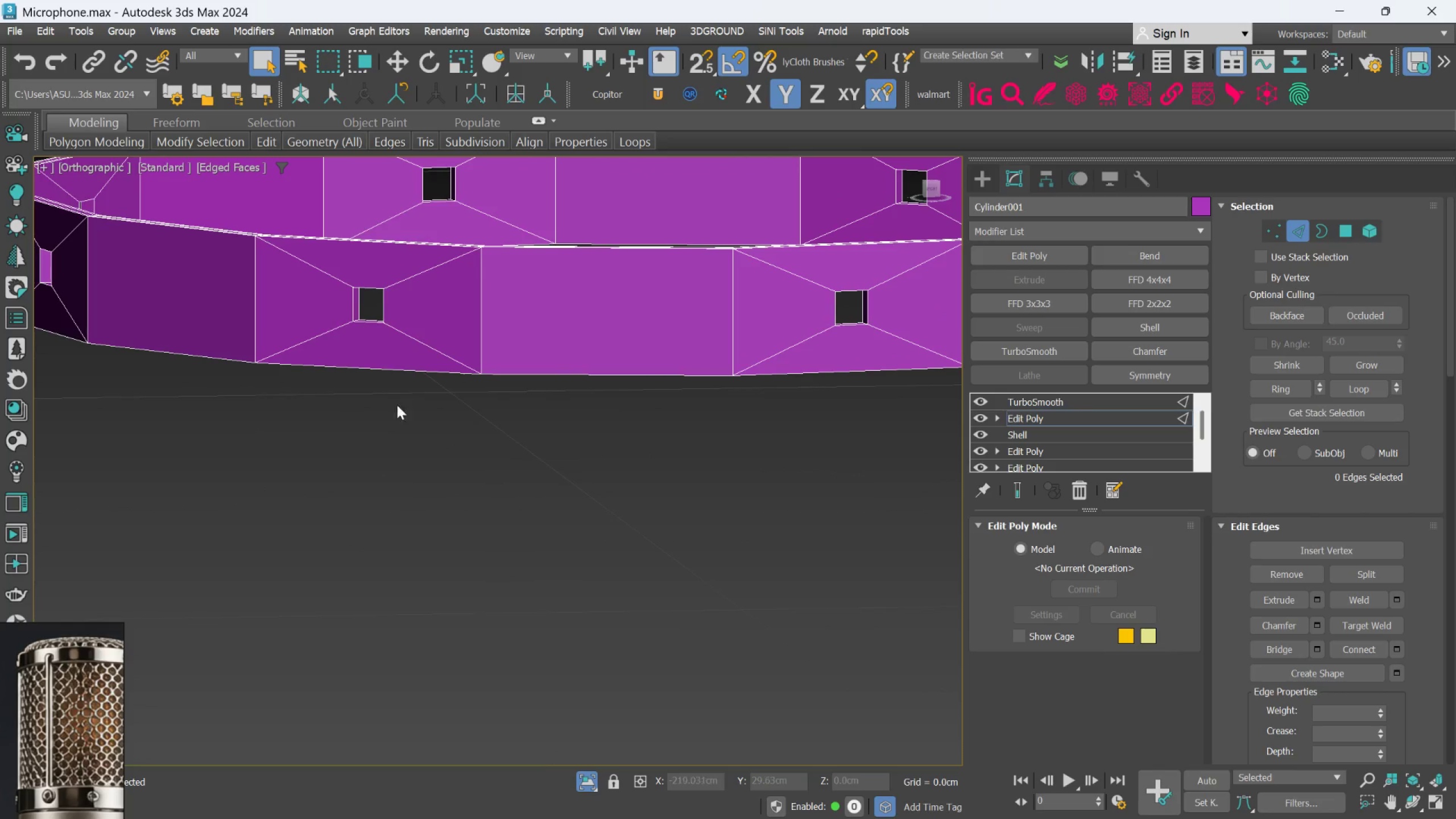 
scroll: coordinate [409, 489], scroll_direction: up, amount: 4.0
 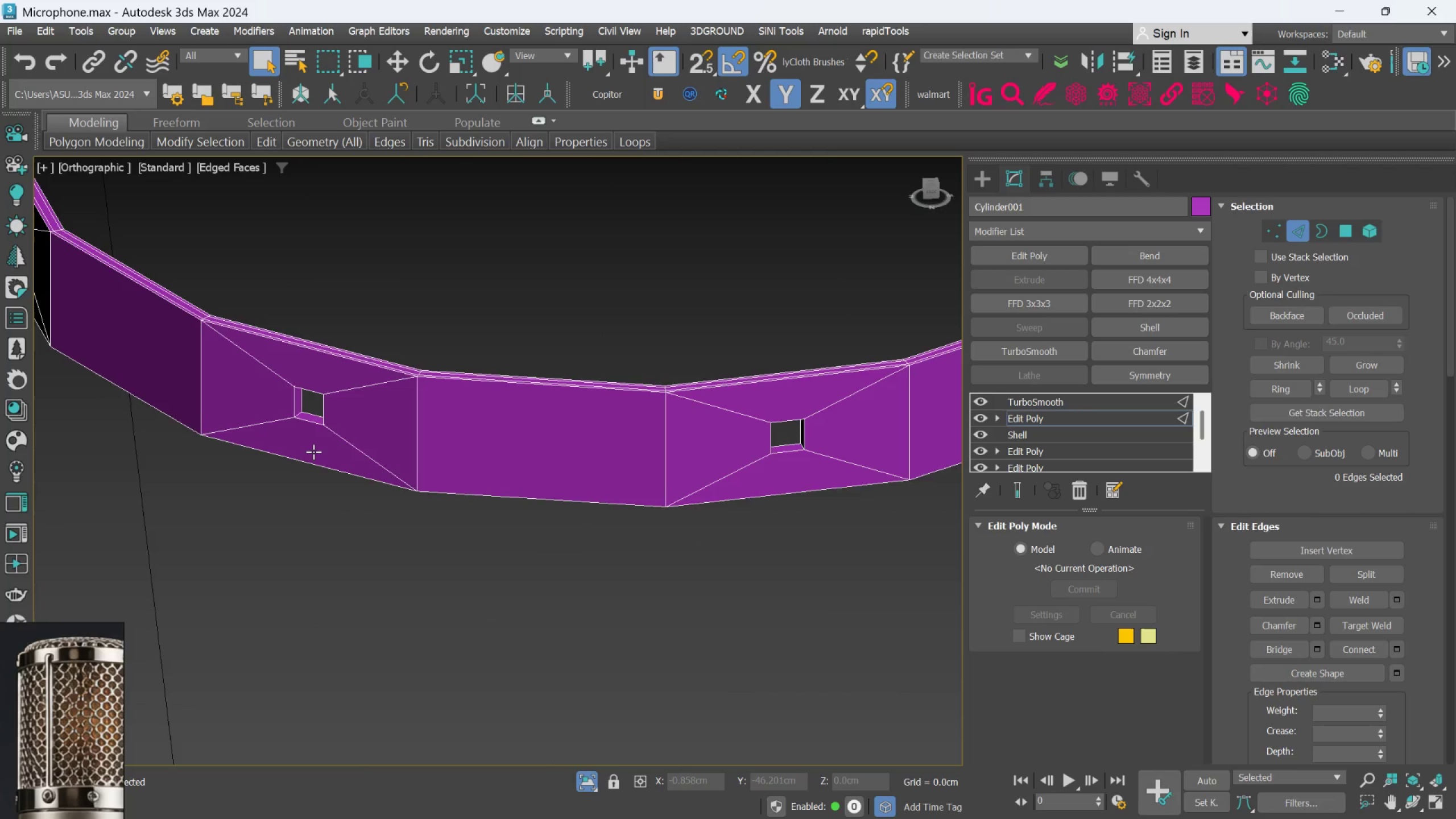 
hold_key(key=AltLeft, duration=0.43)
 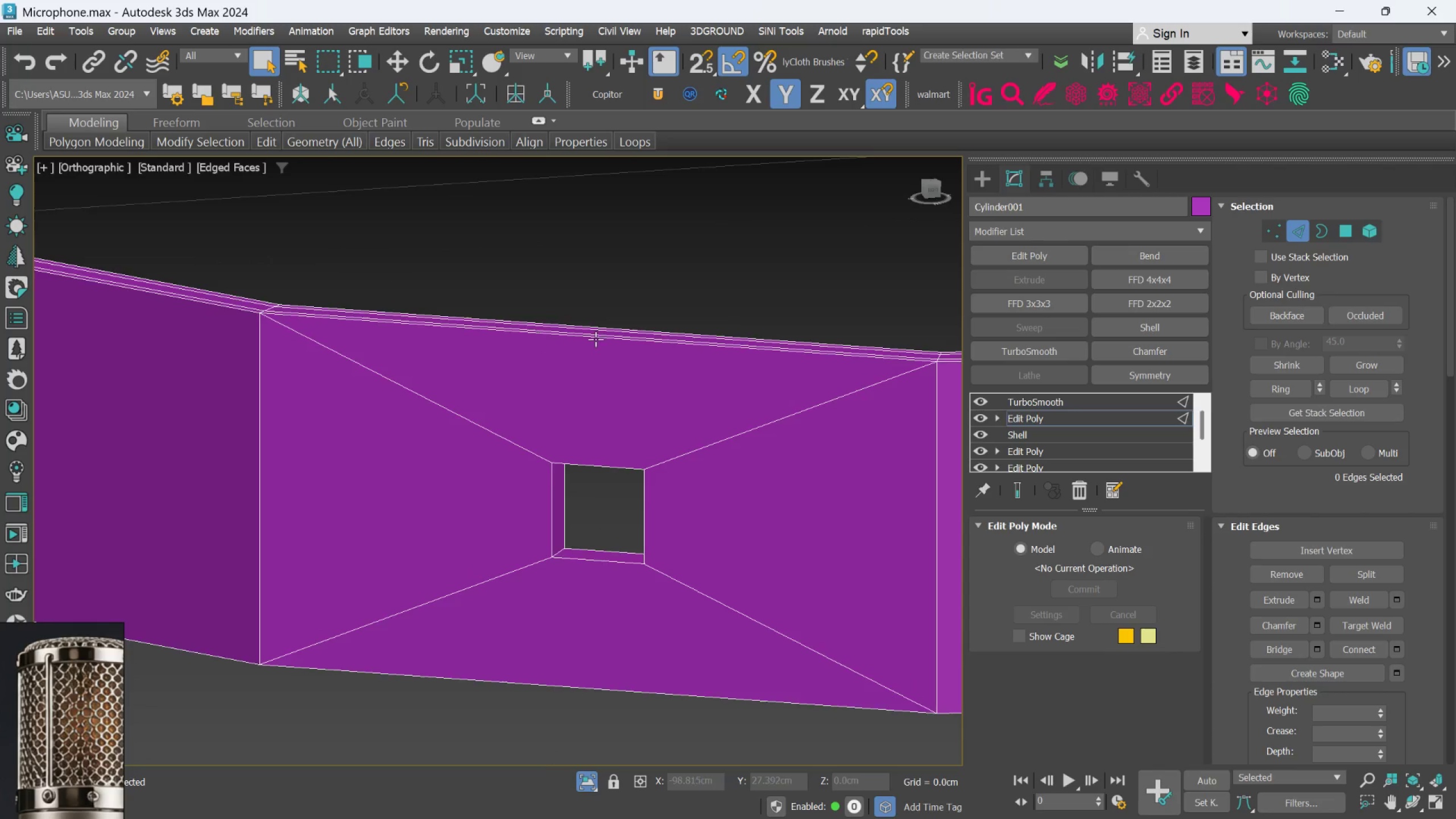 
scroll: coordinate [369, 308], scroll_direction: up, amount: 3.0
 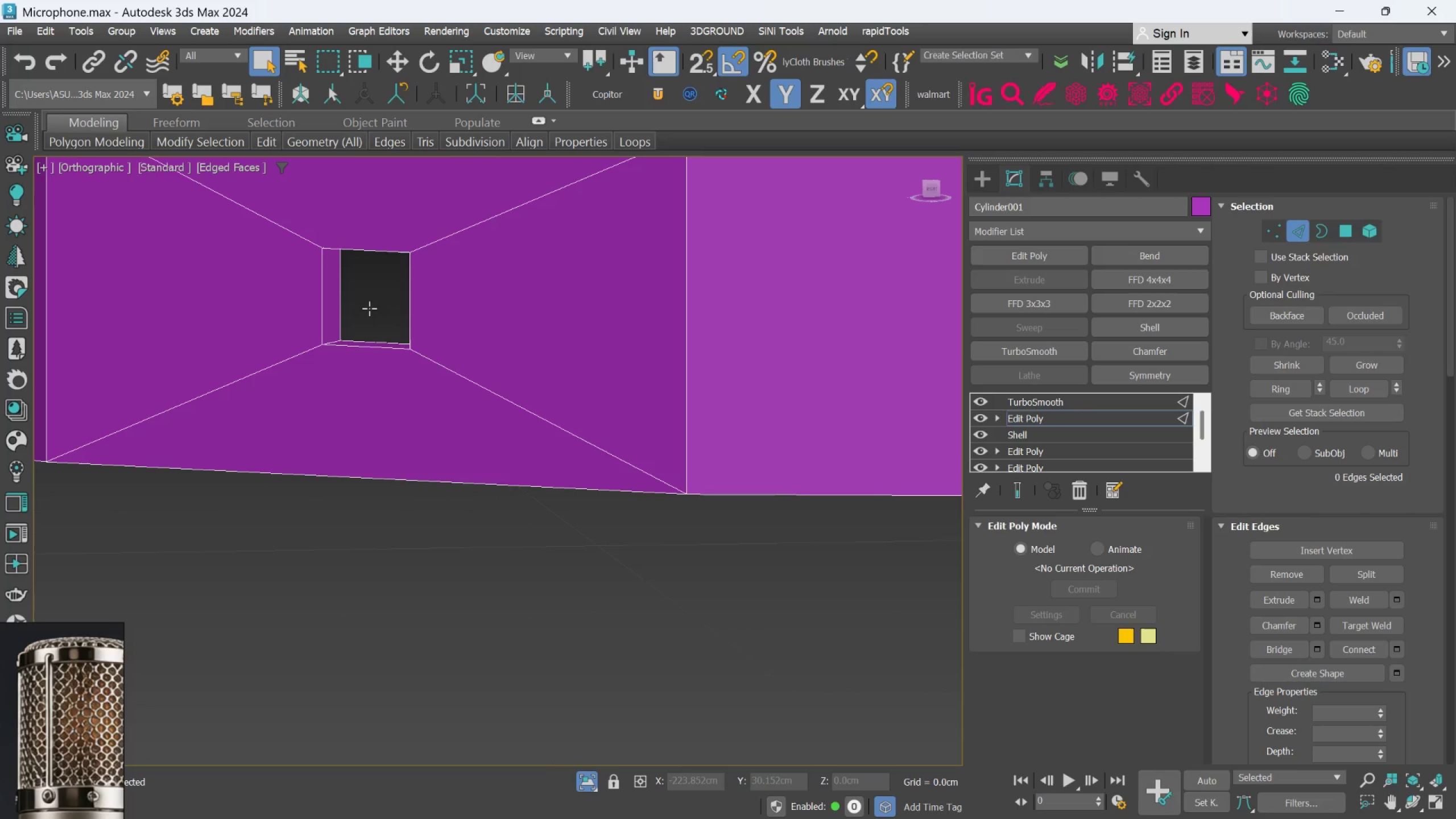 
scroll: coordinate [597, 340], scroll_direction: down, amount: 3.0
 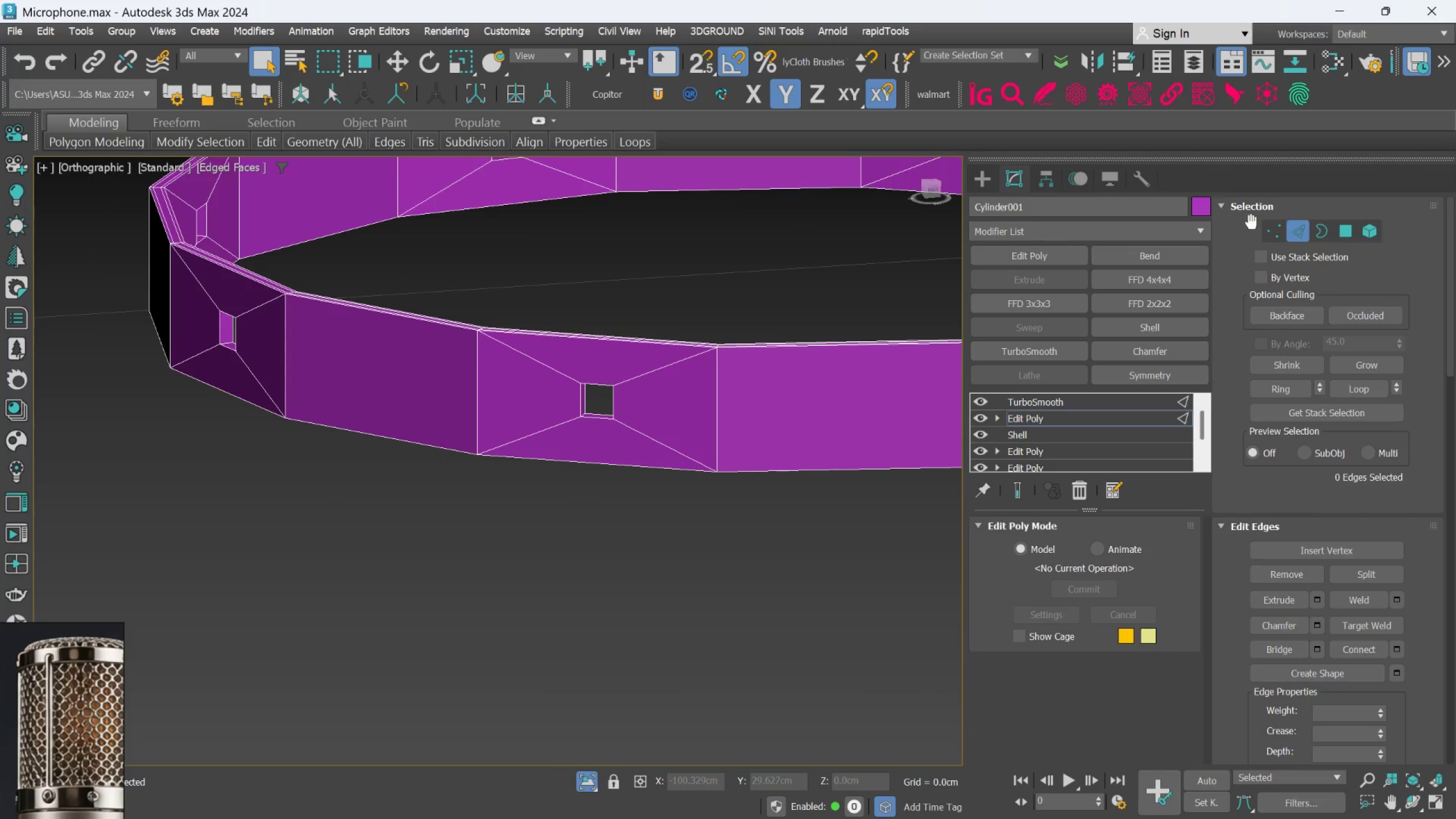 
left_click([1272, 228])
 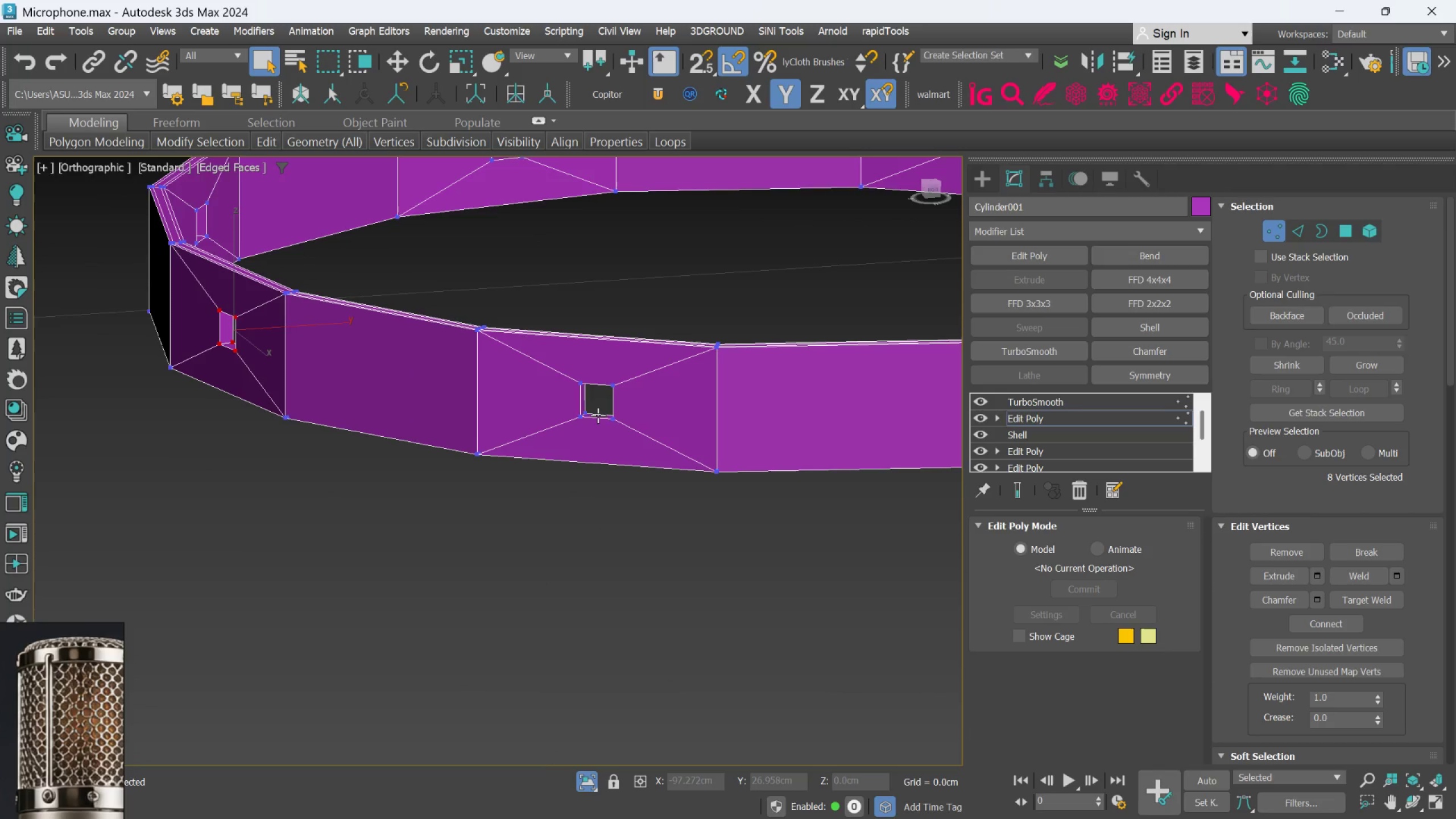 
left_click_drag(start_coordinate=[678, 462], to_coordinate=[509, 333])
 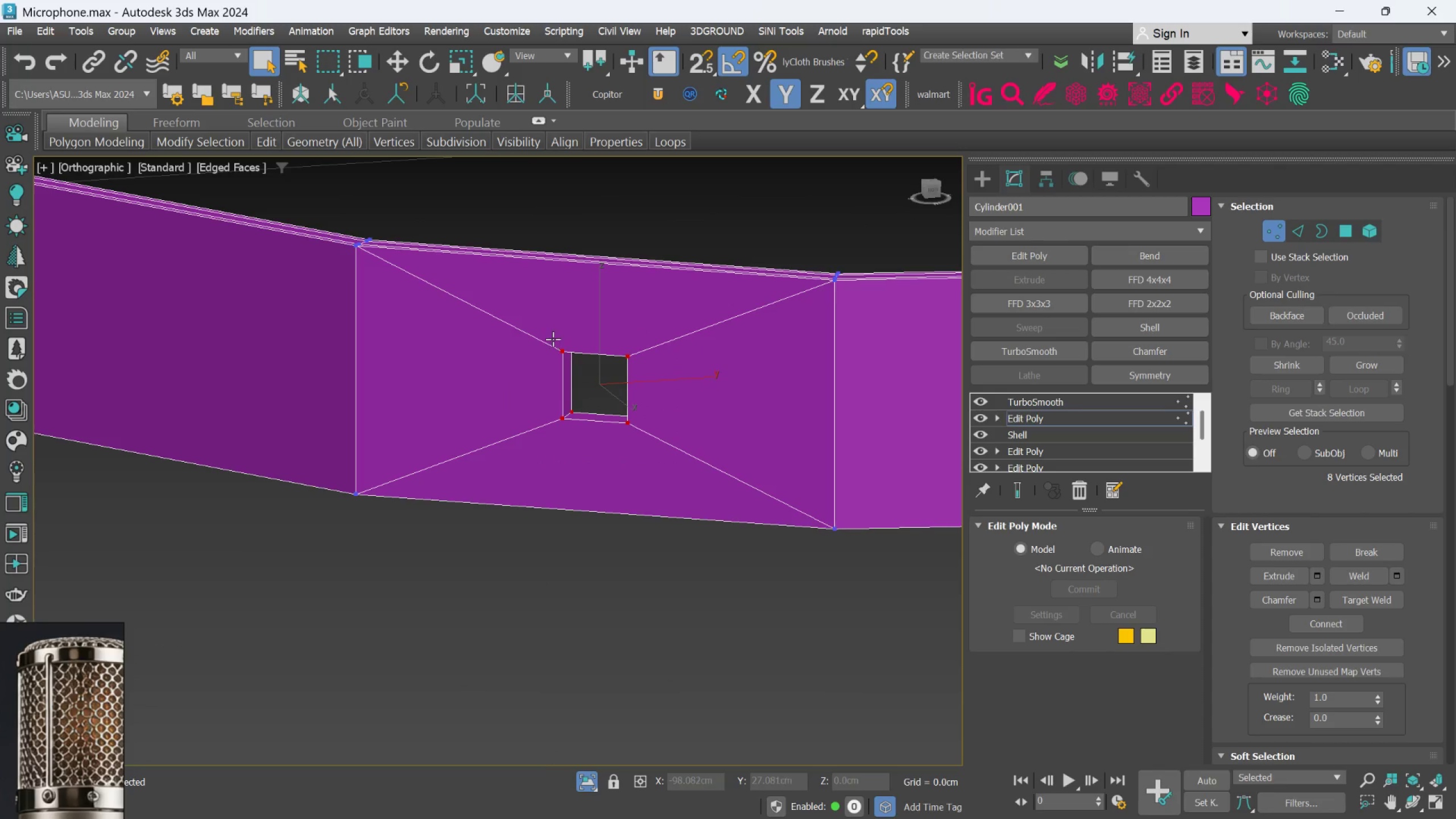 
scroll: coordinate [599, 413], scroll_direction: up, amount: 2.0
 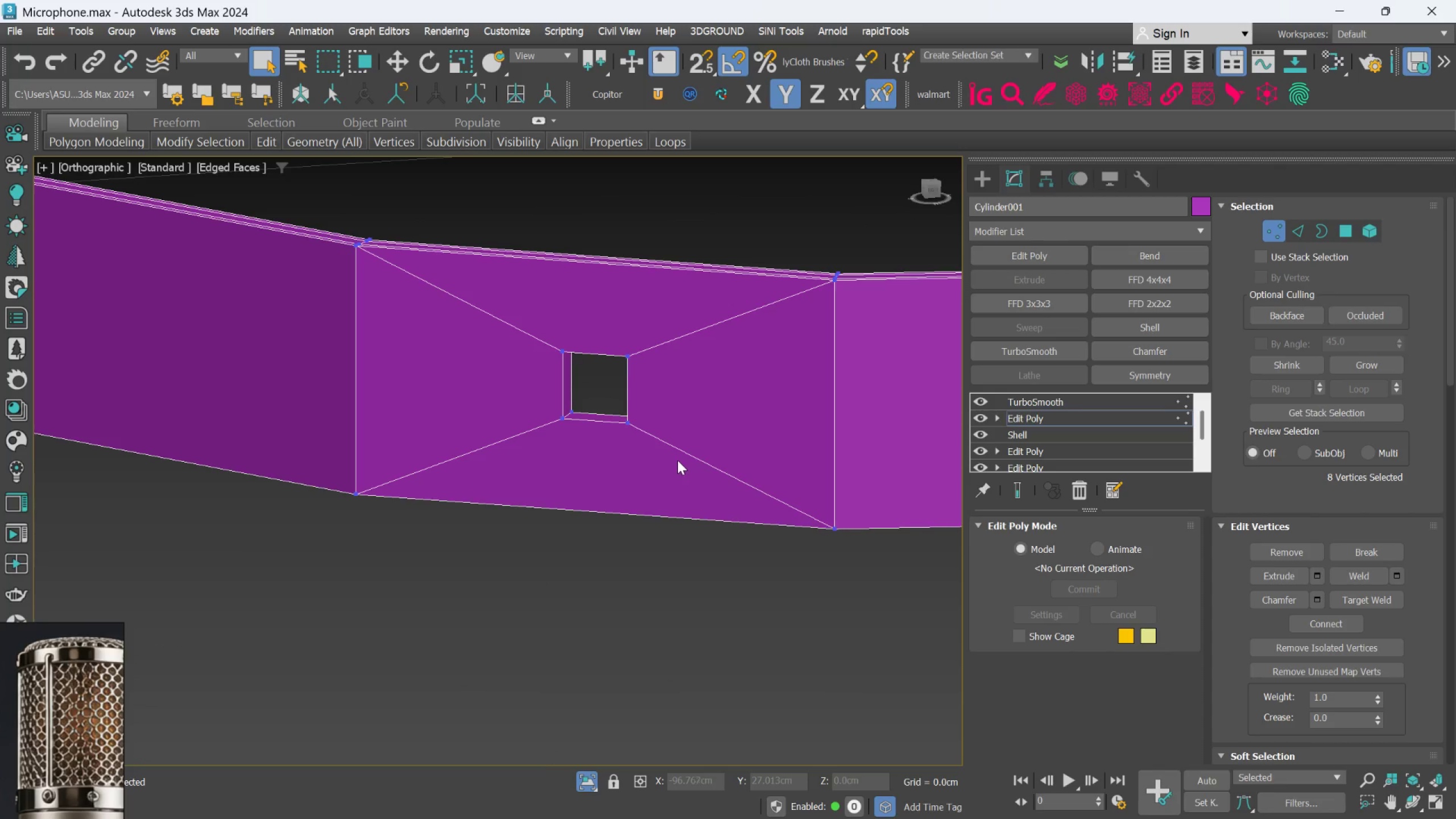 
hold_key(key=AltLeft, duration=0.55)
 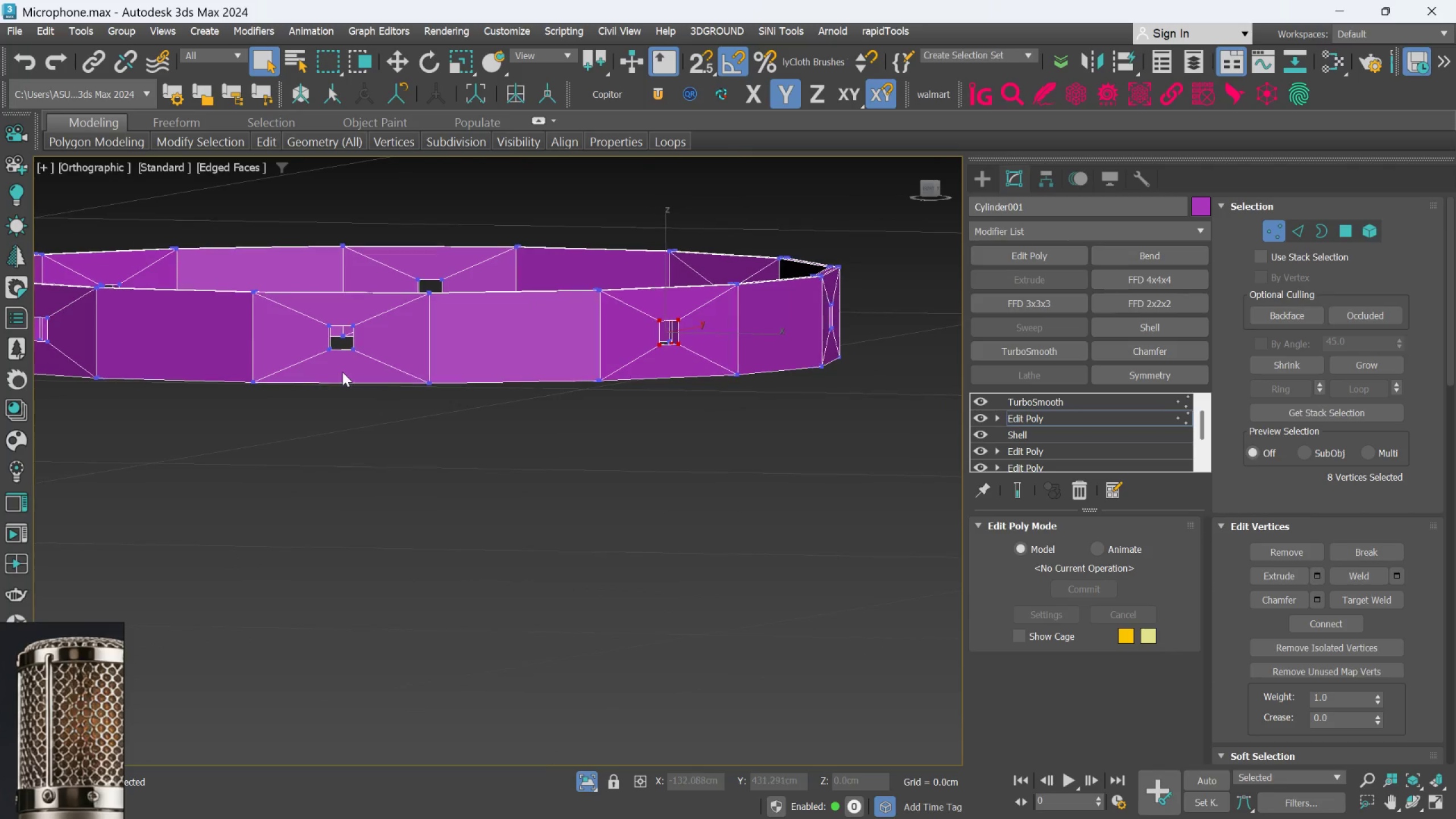 
scroll: coordinate [553, 339], scroll_direction: down, amount: 3.0
 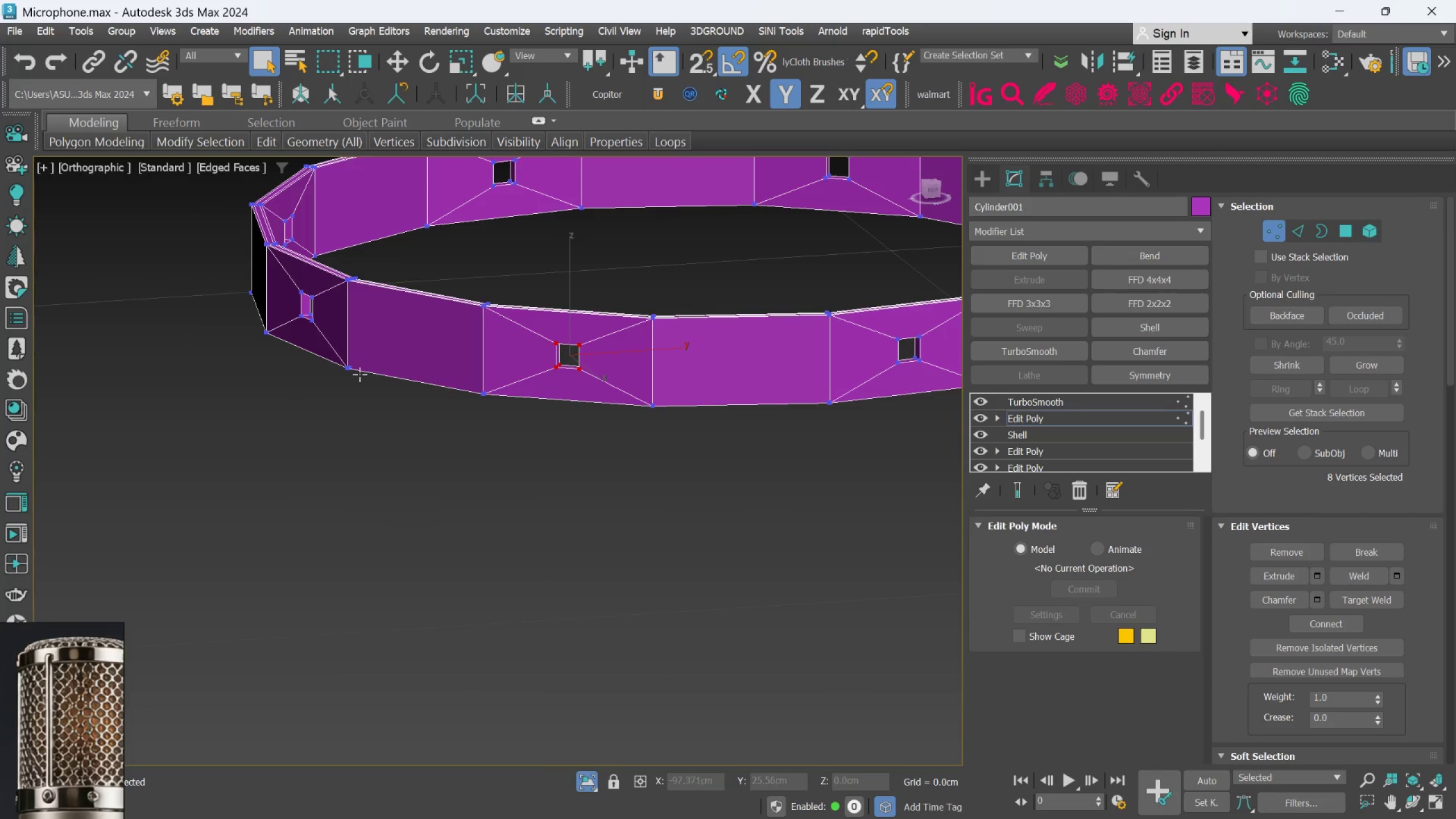 
hold_key(key=AltLeft, duration=0.49)
 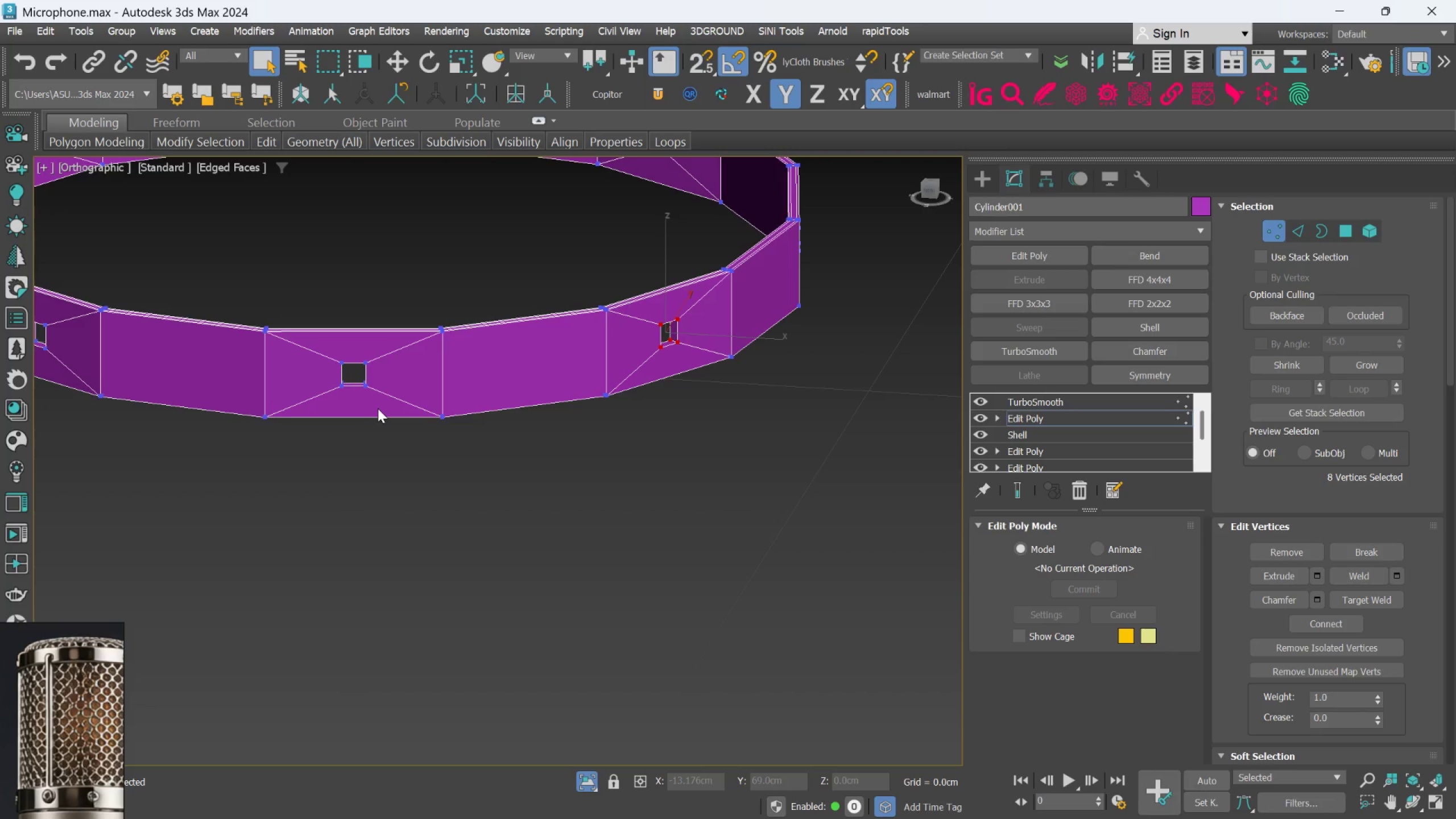 
left_click_drag(start_coordinate=[378, 408], to_coordinate=[320, 356])
 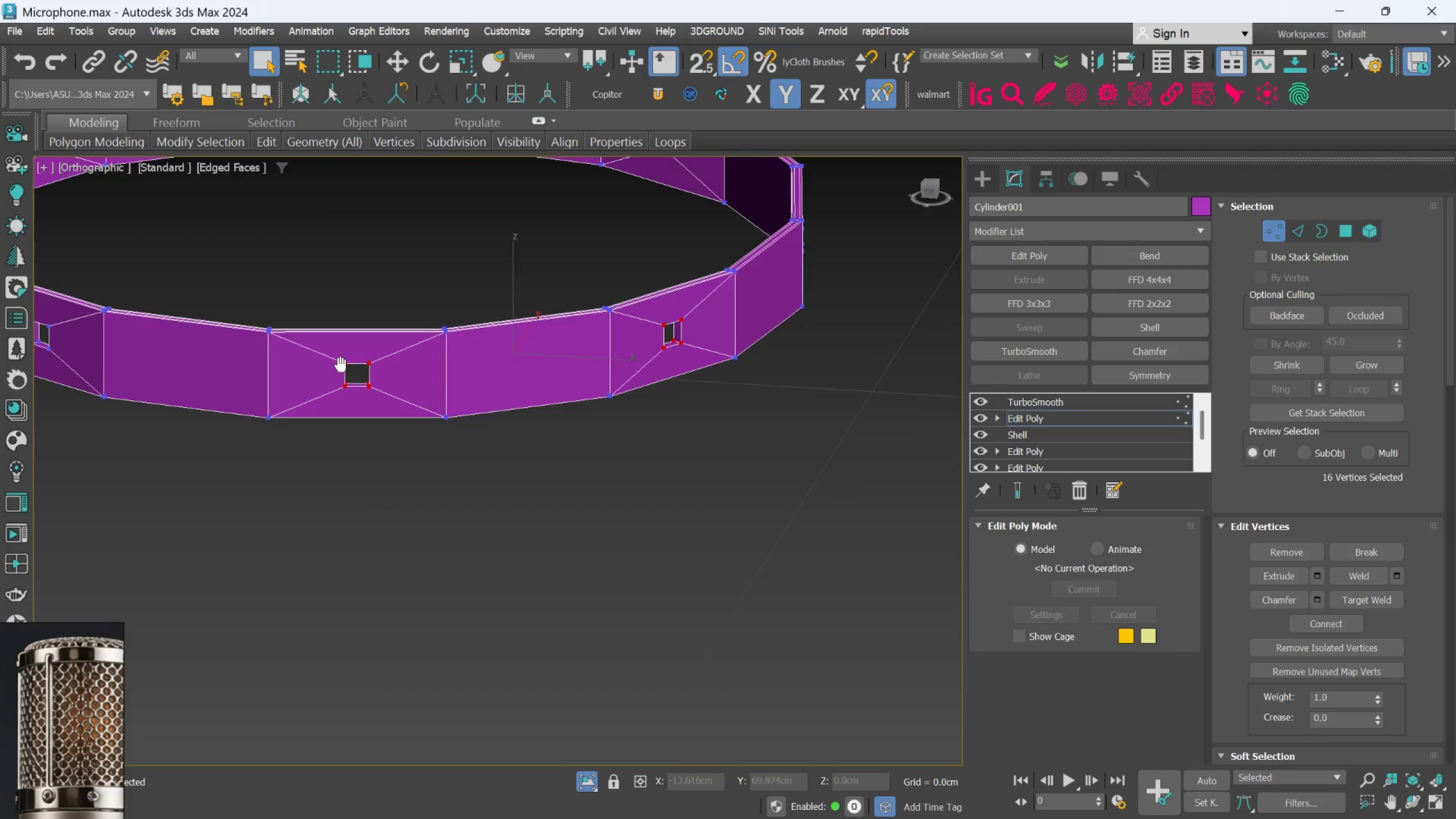 
hold_key(key=ControlLeft, duration=0.64)
 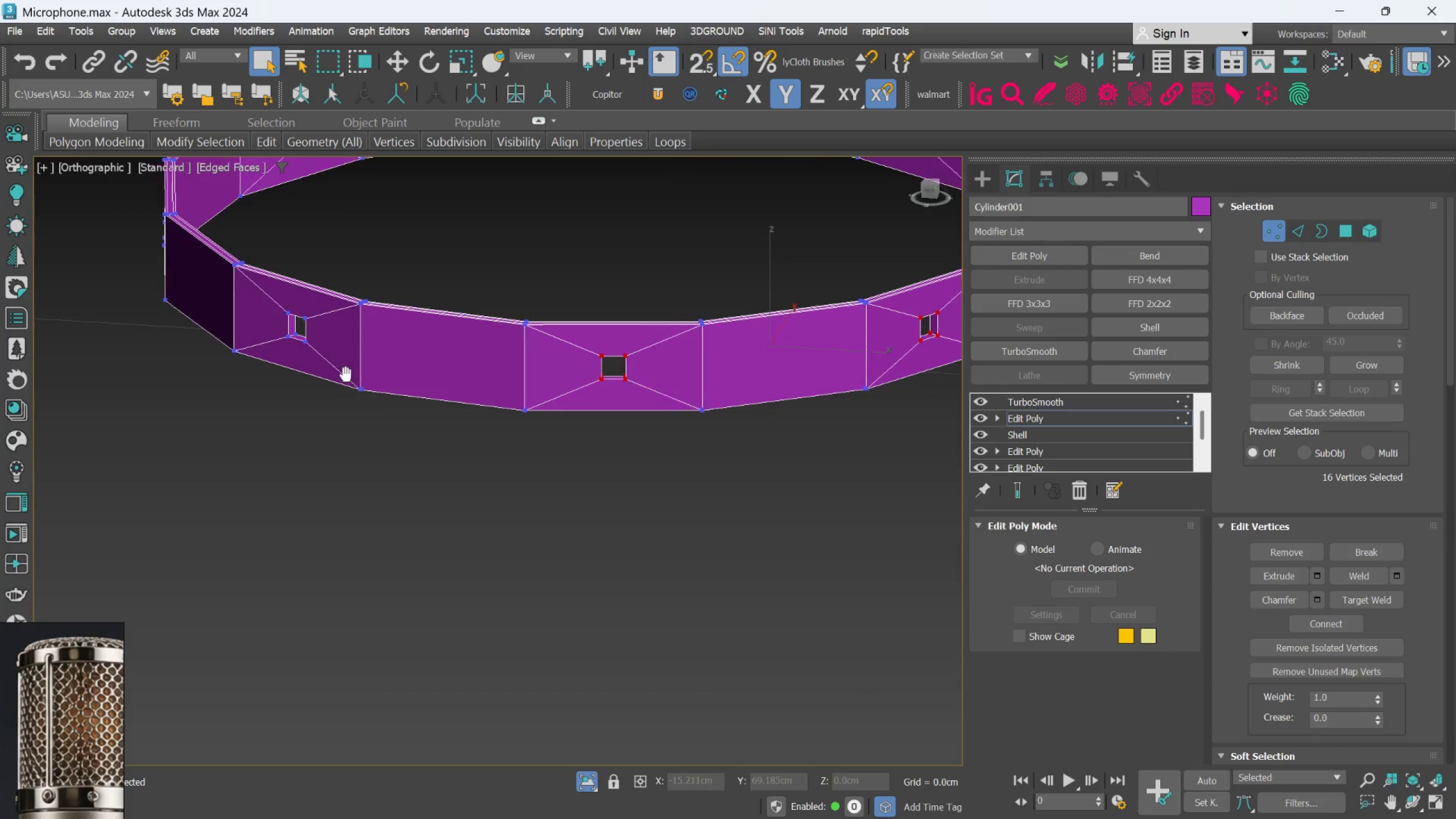 
left_click_drag(start_coordinate=[581, 490], to_coordinate=[582, 485])
 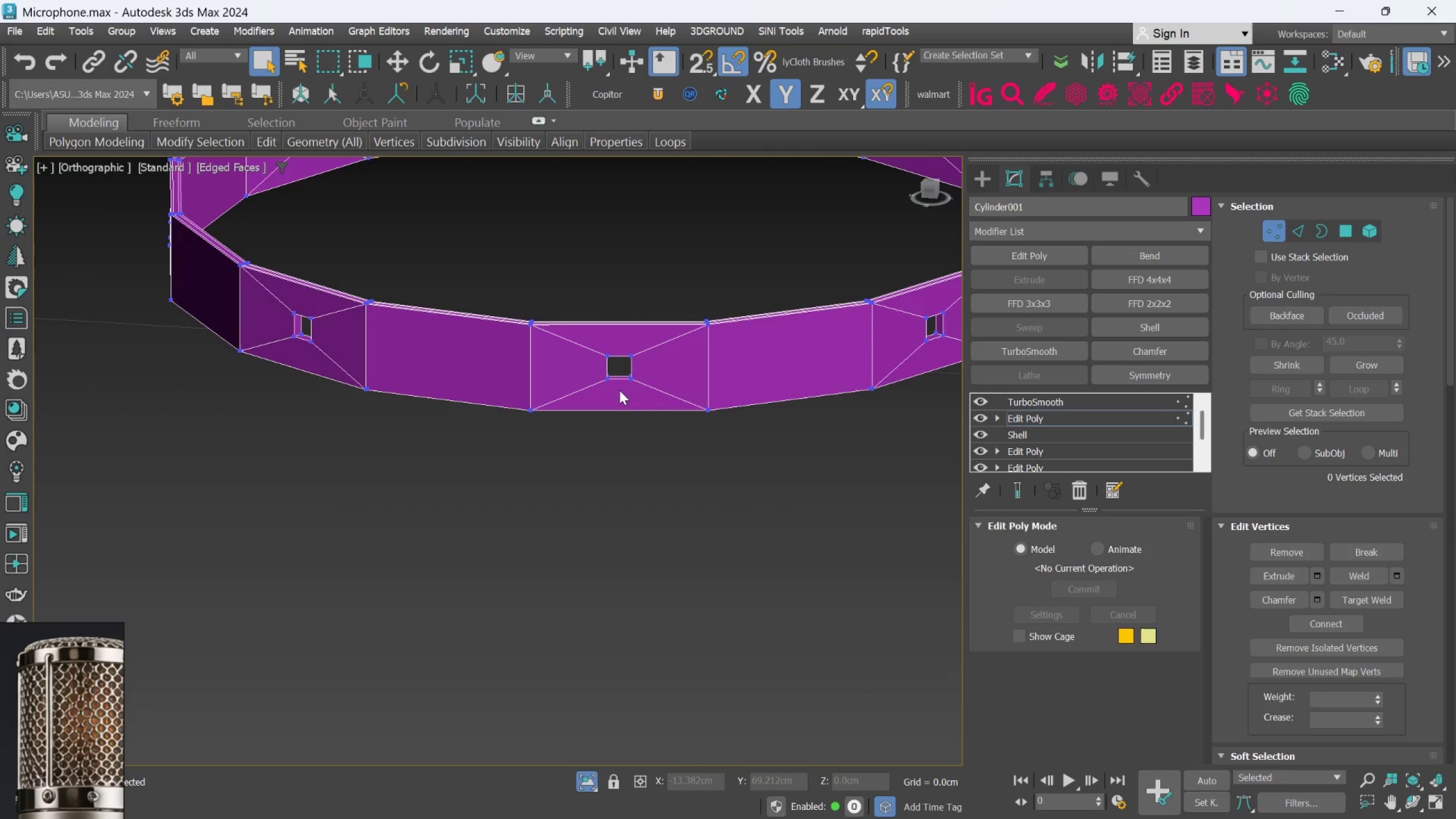 
scroll: coordinate [619, 390], scroll_direction: up, amount: 1.0
 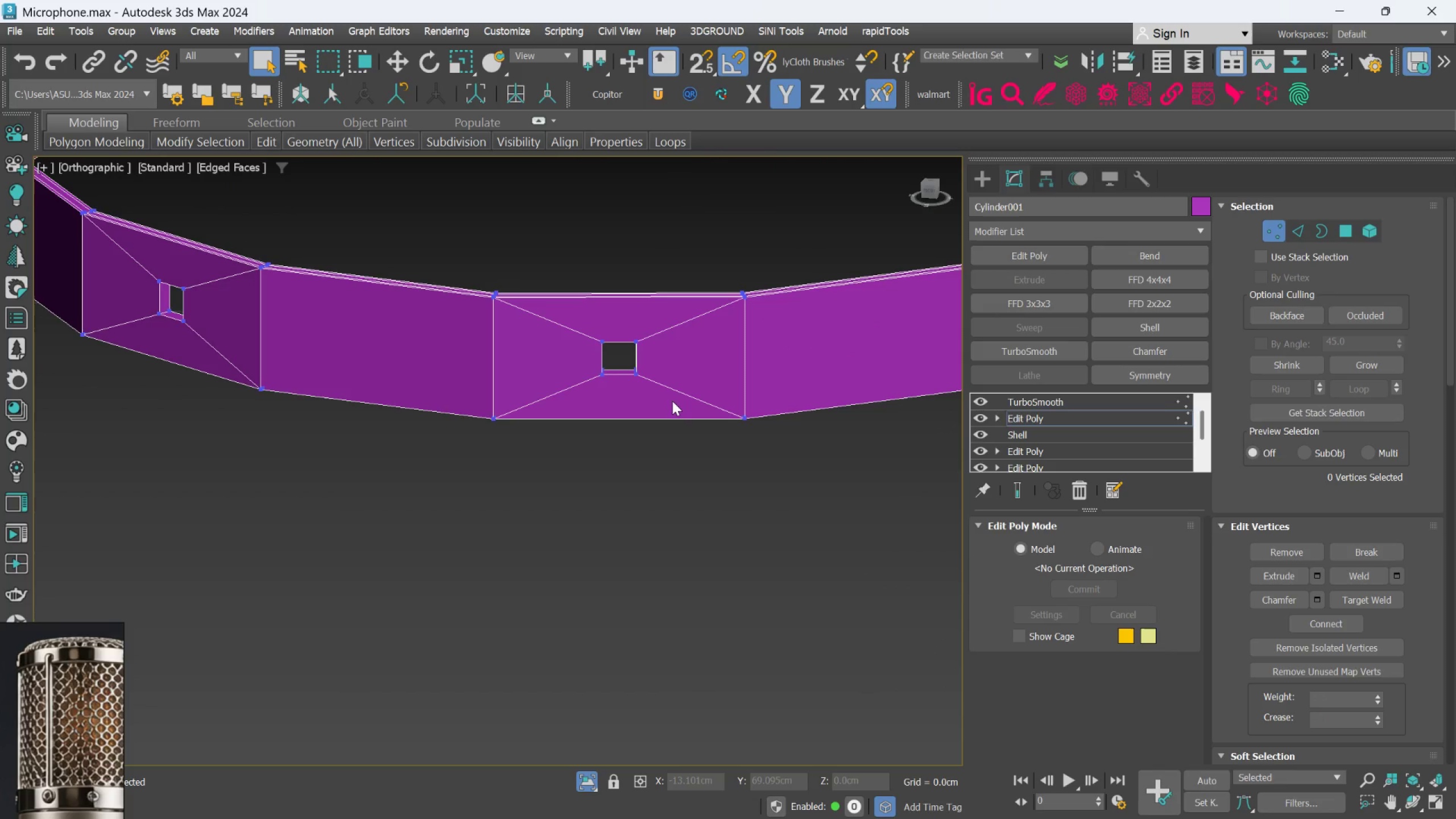 
left_click_drag(start_coordinate=[669, 404], to_coordinate=[548, 334])
 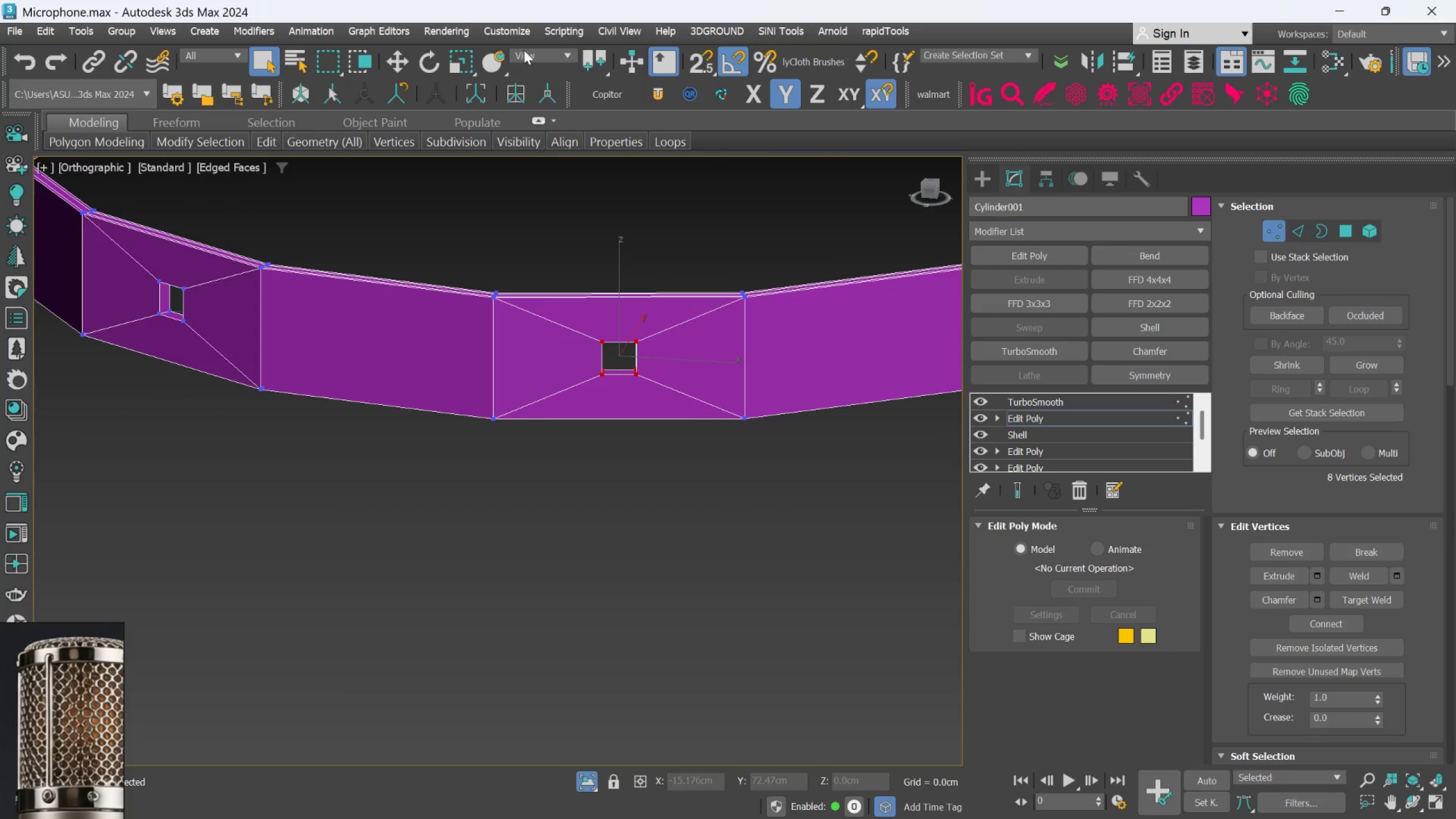 
scroll: coordinate [660, 307], scroll_direction: down, amount: 2.0
 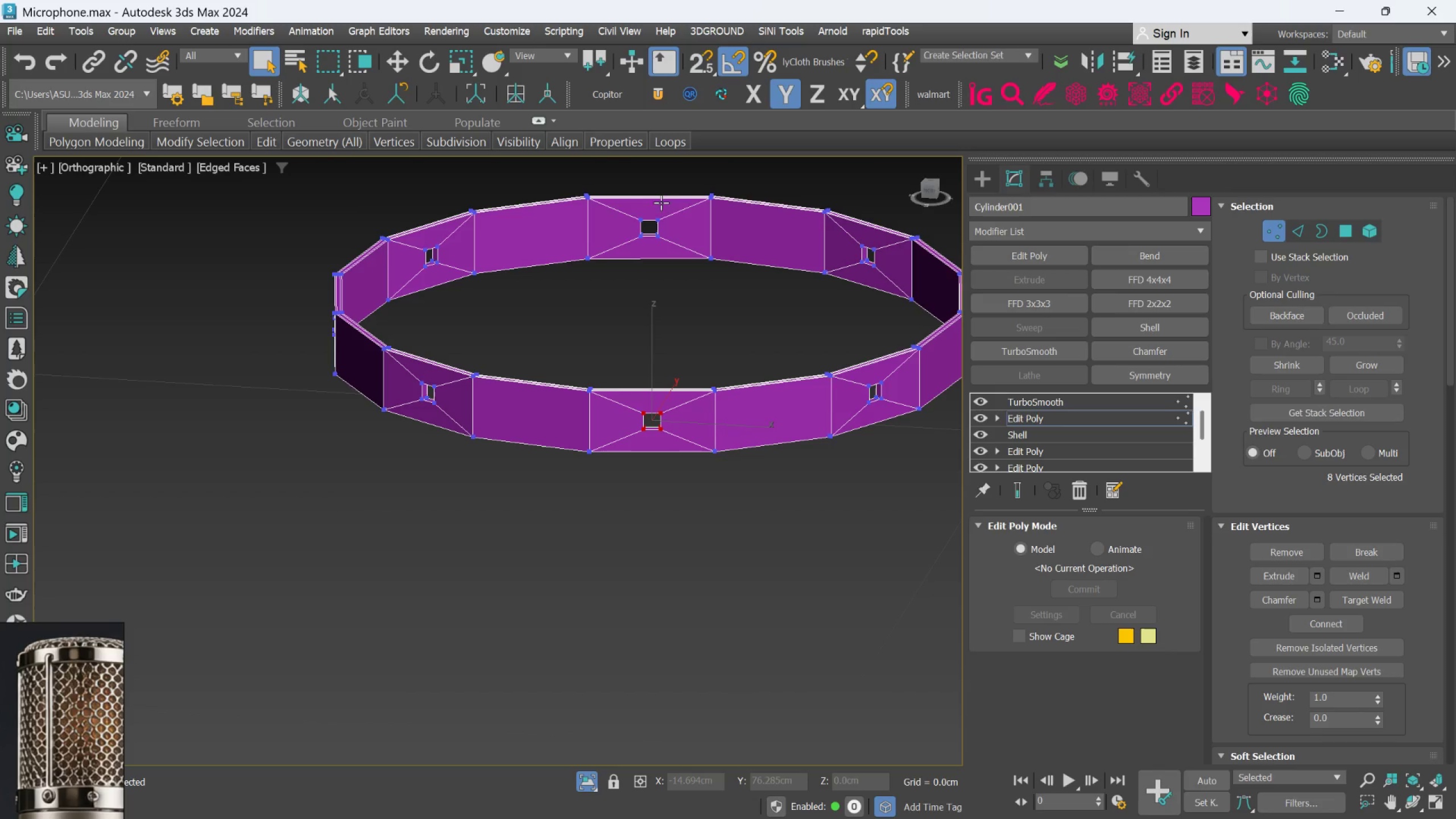 
scroll: coordinate [650, 435], scroll_direction: up, amount: 4.0
 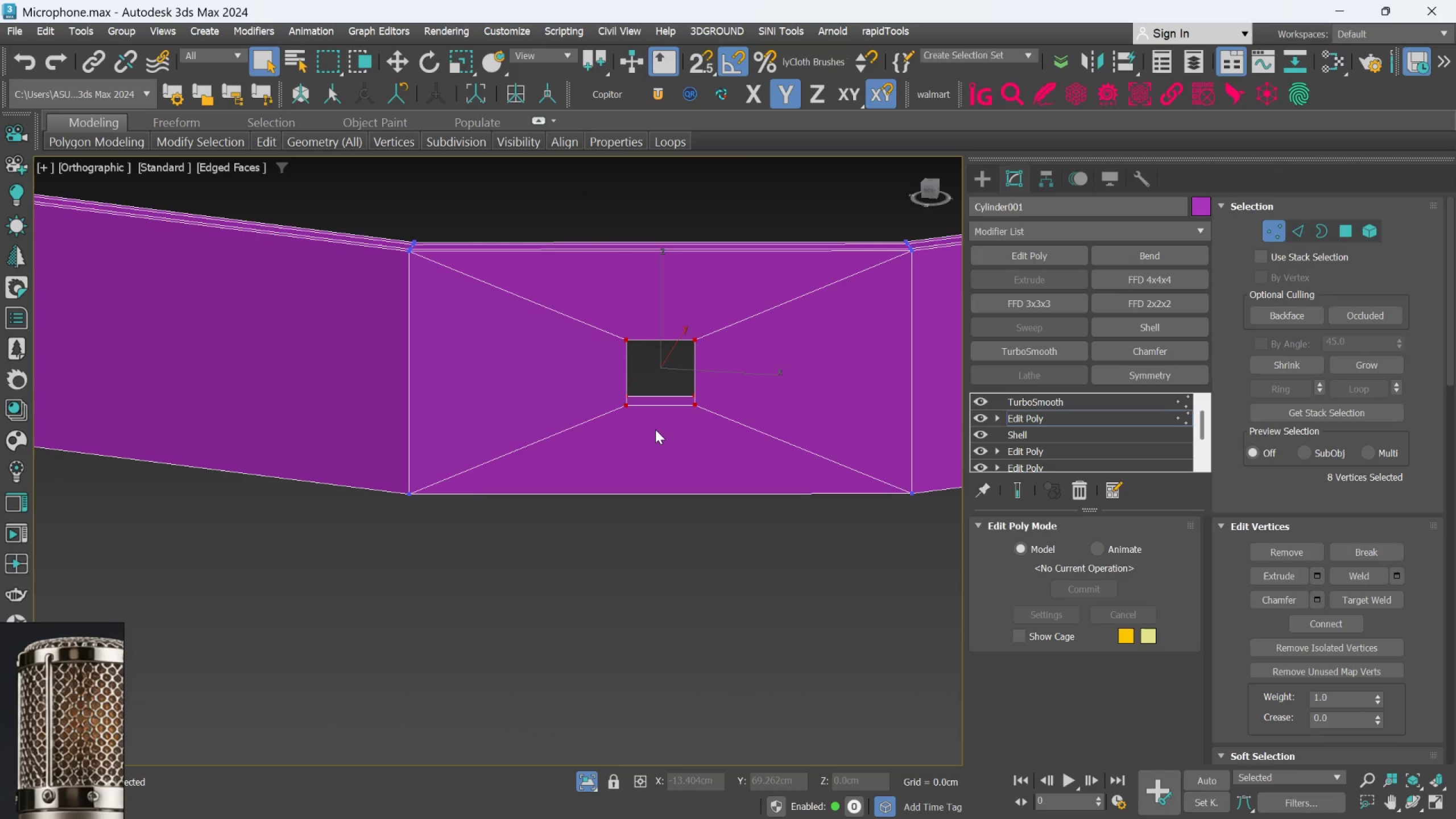 
scroll: coordinate [656, 429], scroll_direction: down, amount: 2.0
 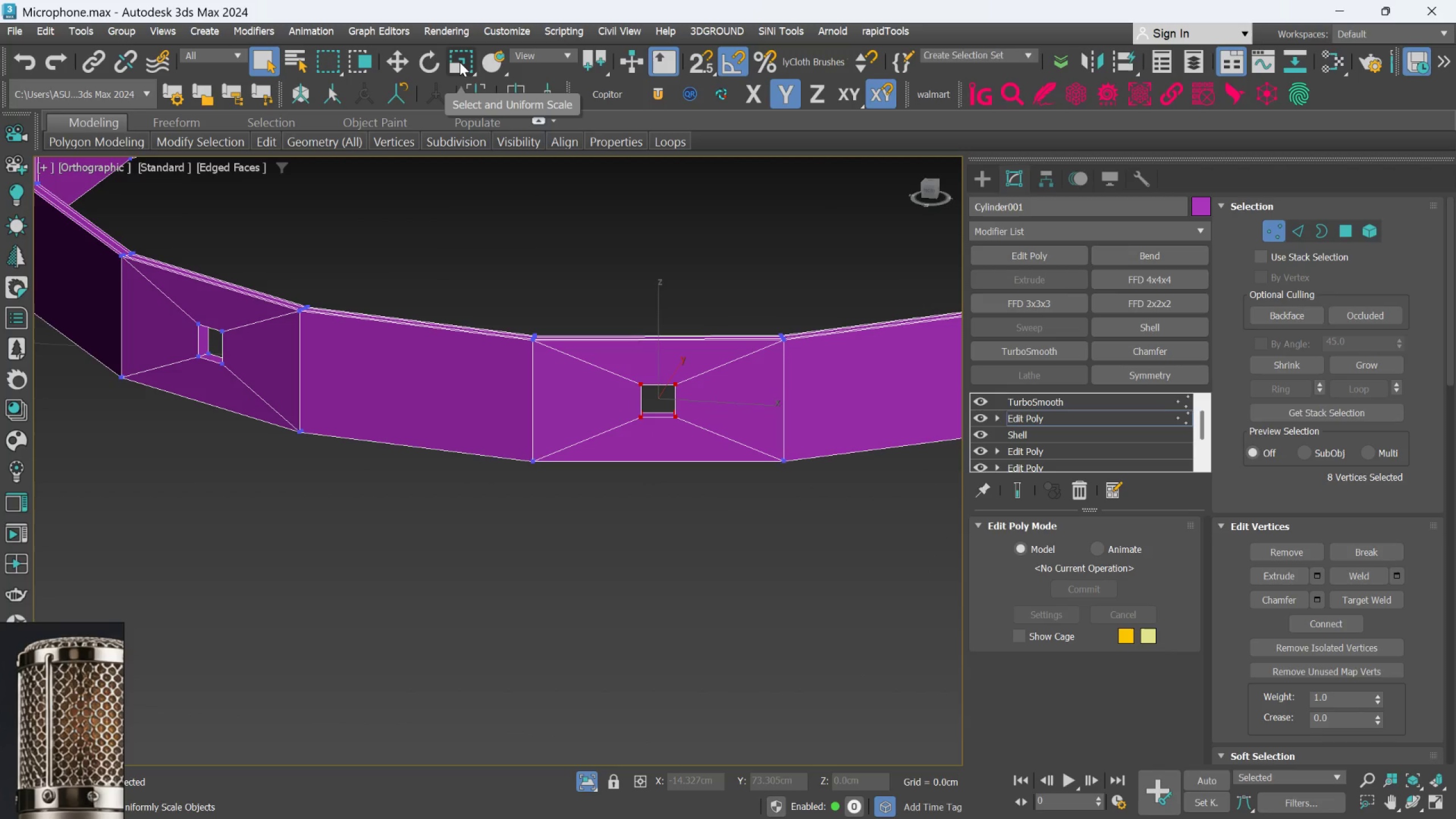 
key(R)
 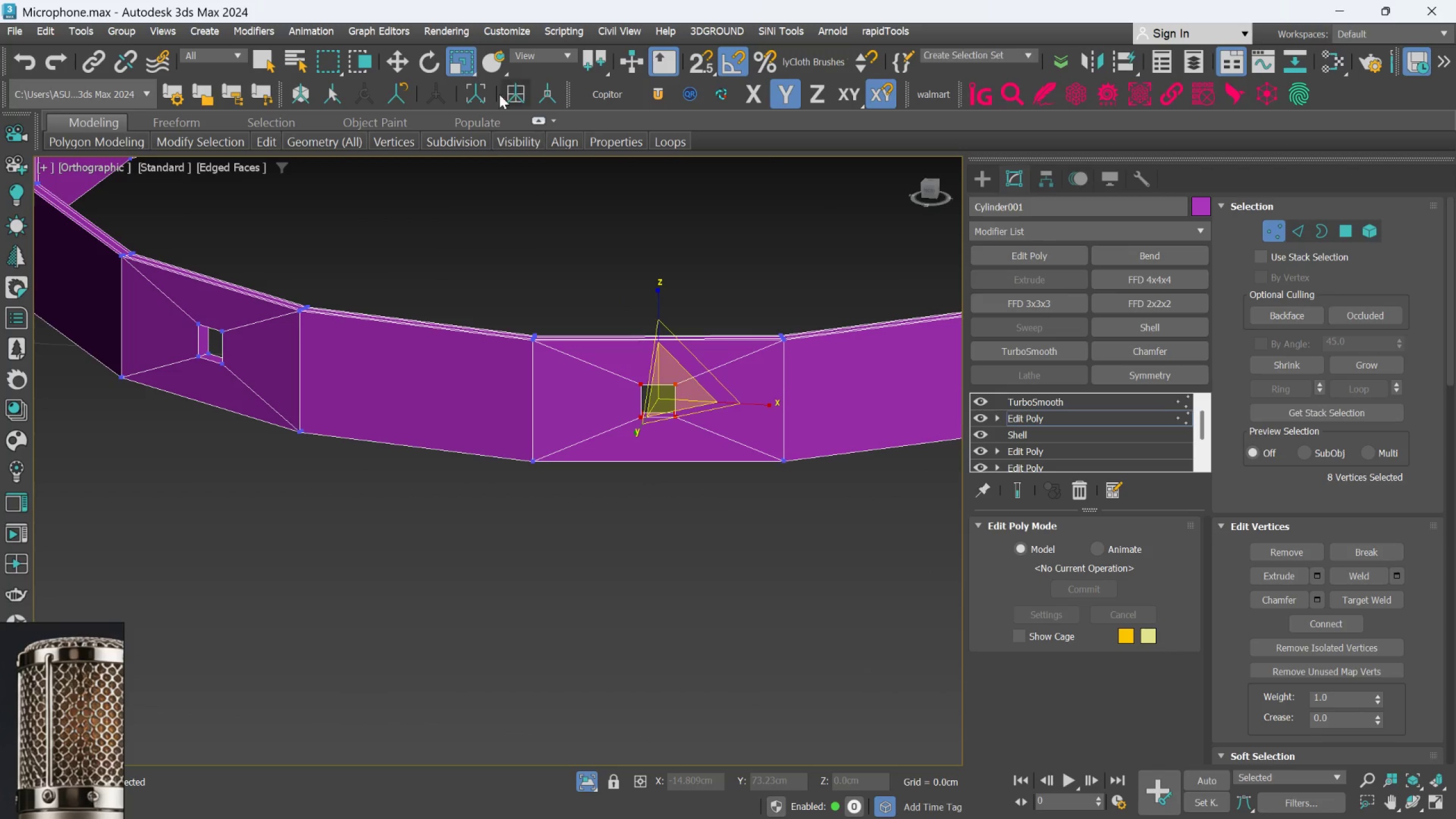 
right_click([460, 68])
 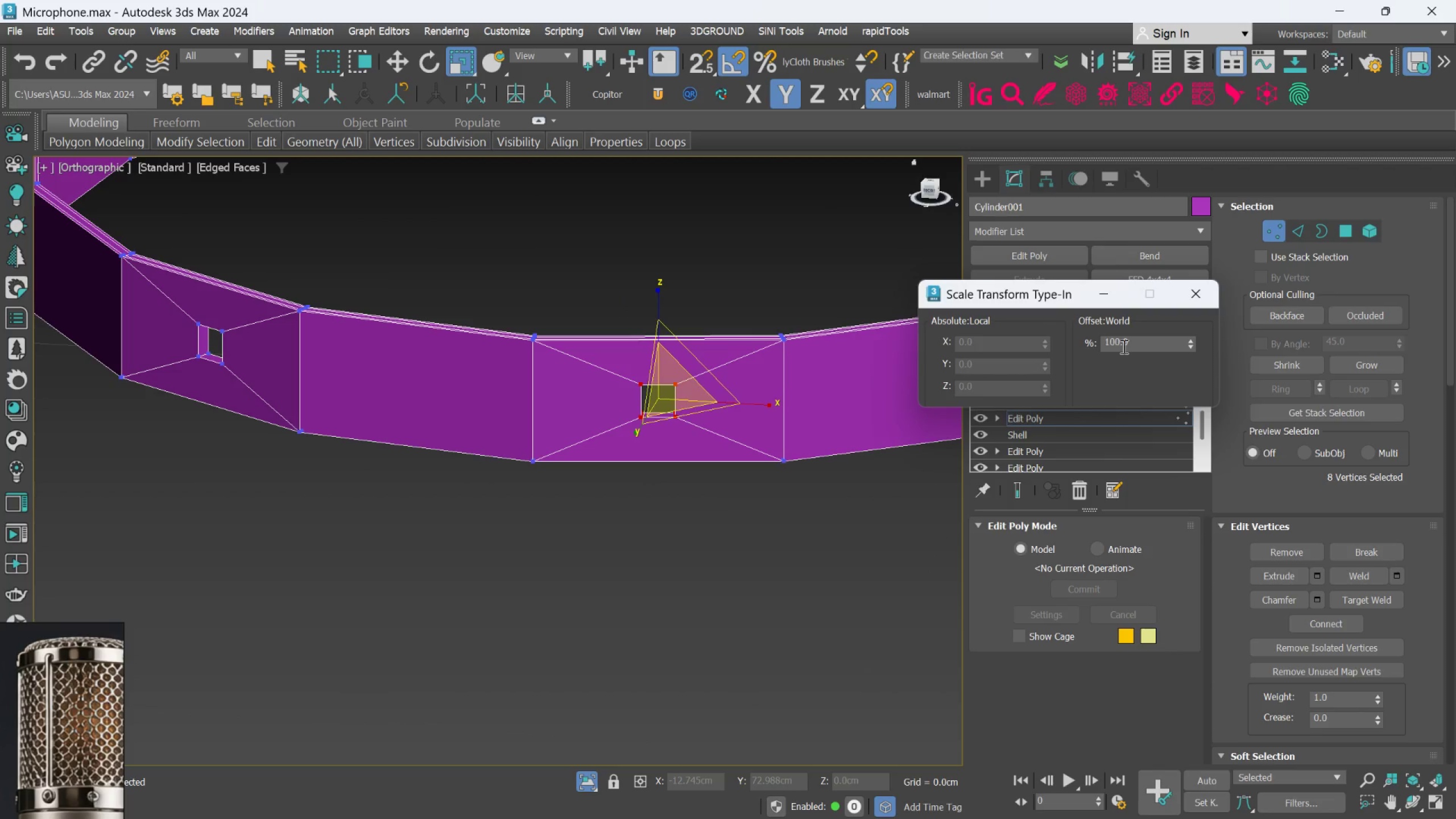 
double_click([1123, 346])
 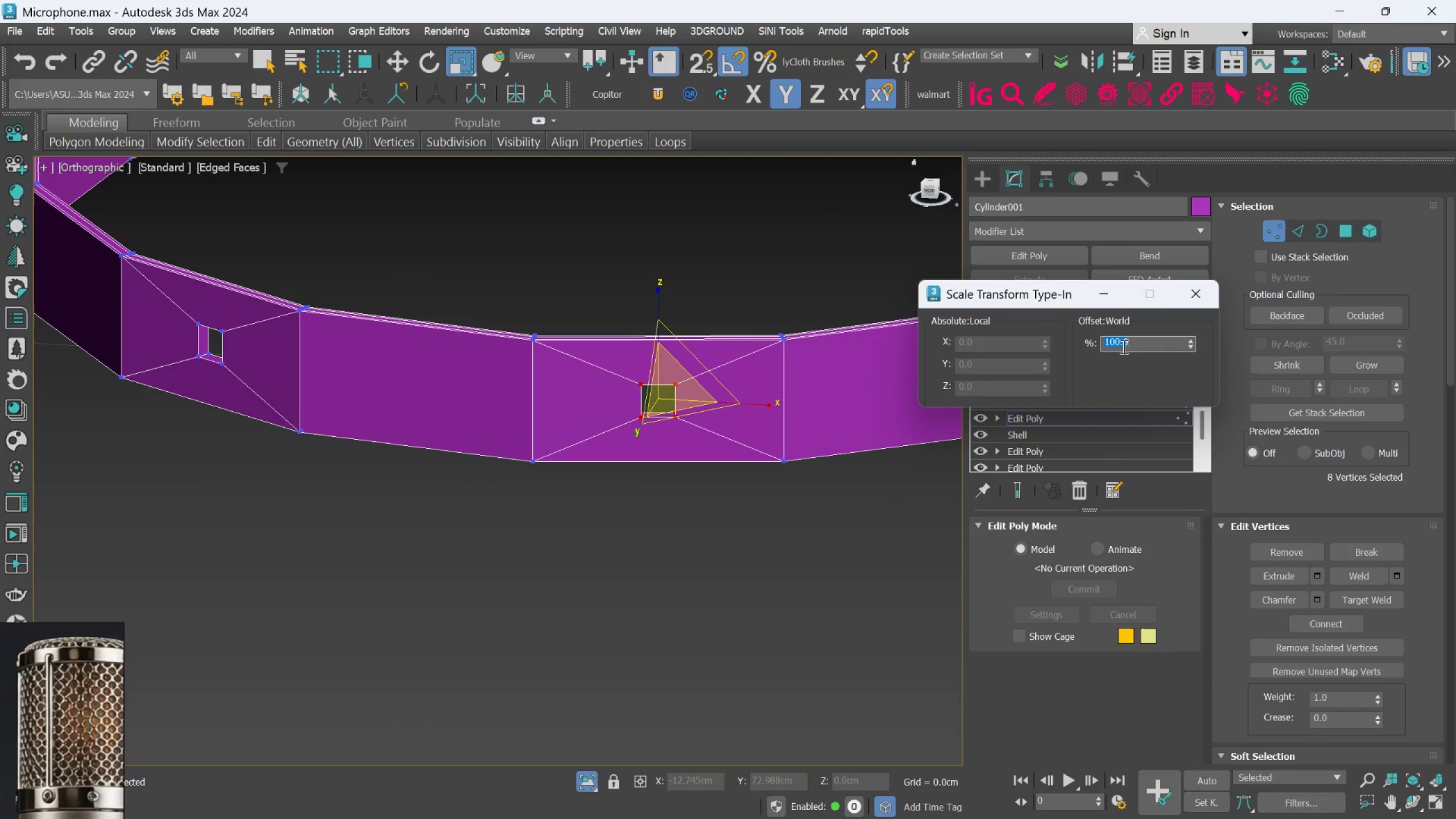 
type(12)
 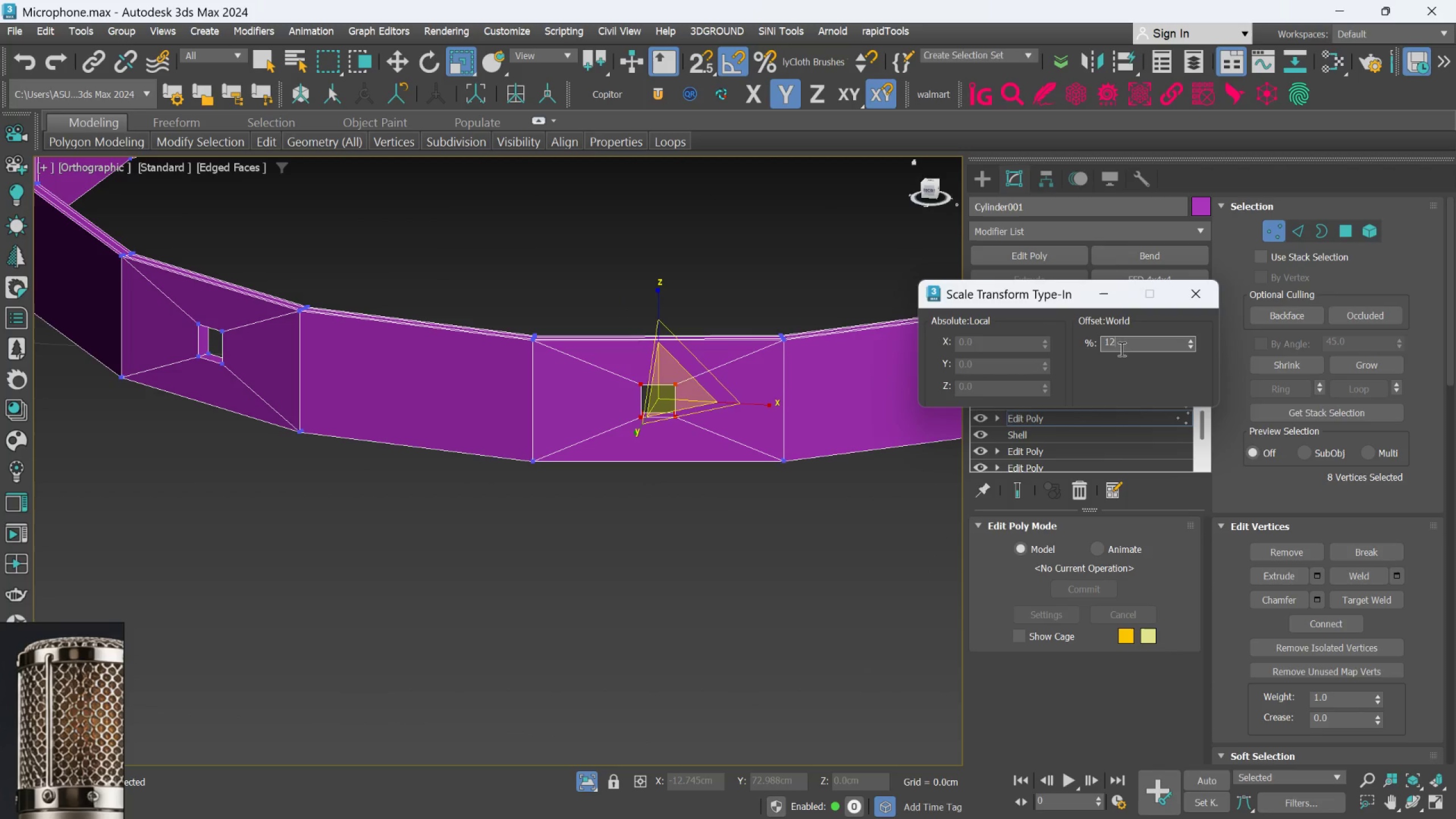 
key(0)
 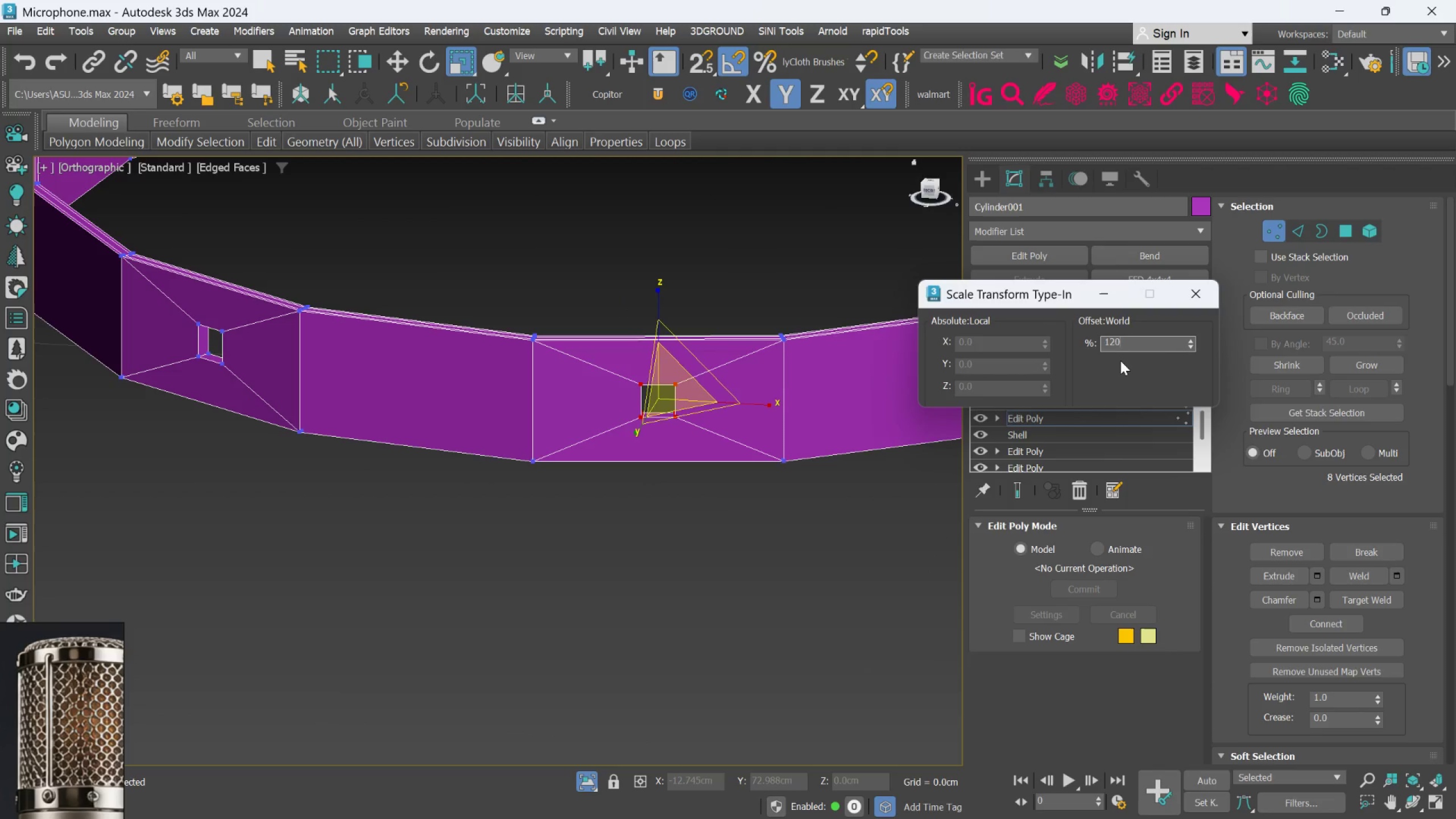 
key(Enter)
 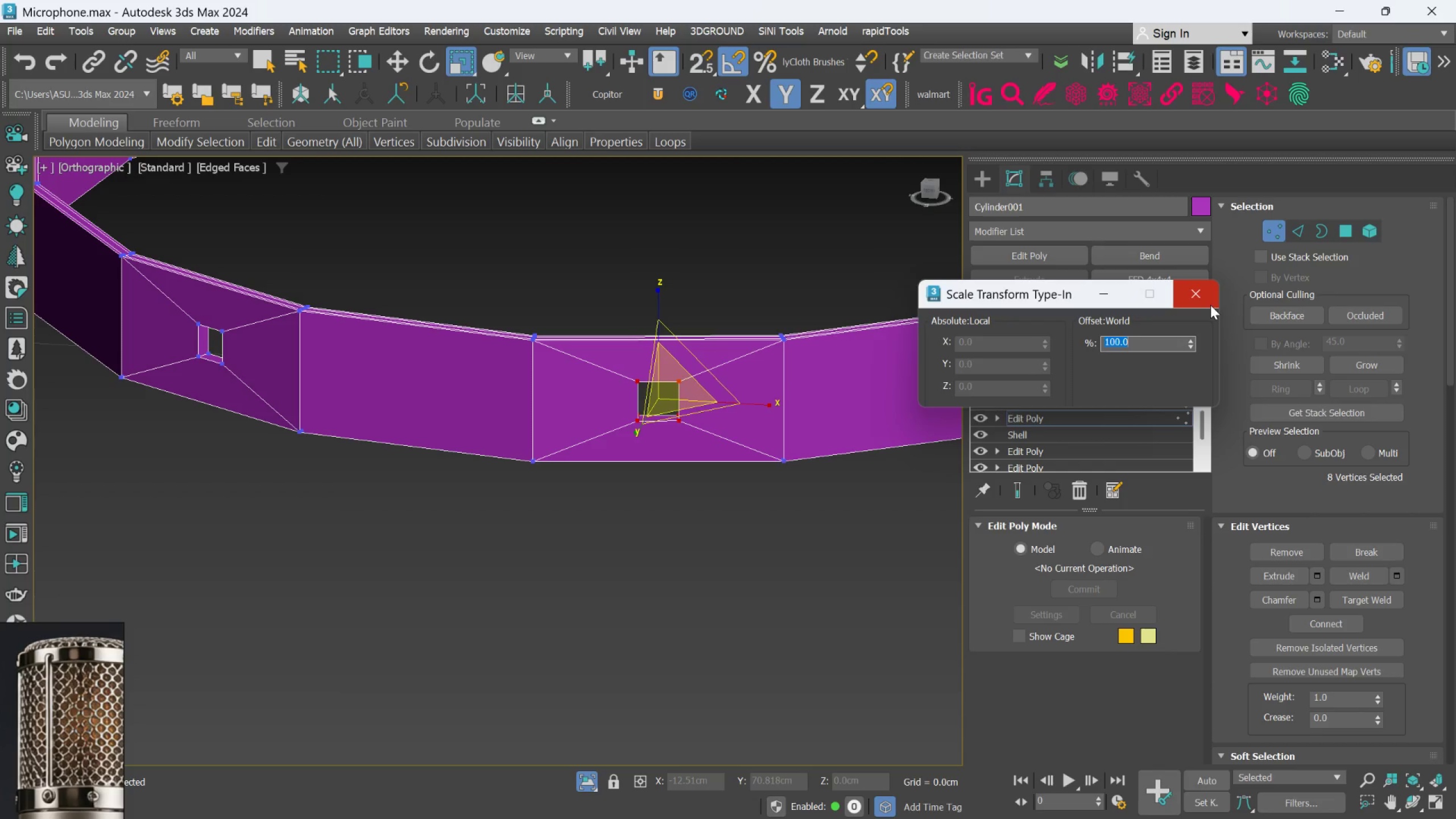 
left_click([828, 563])
 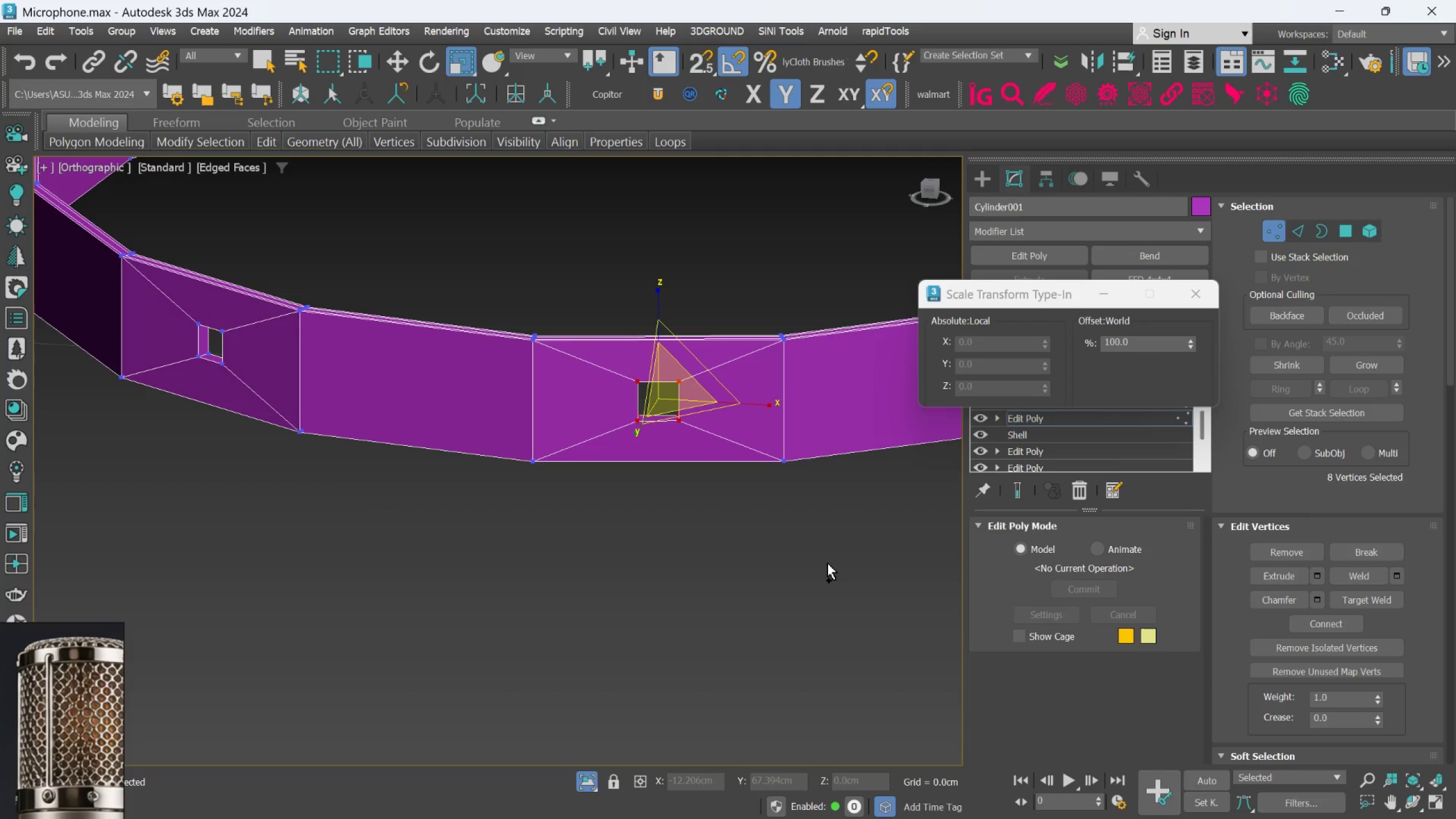 
key(Control+Z)
 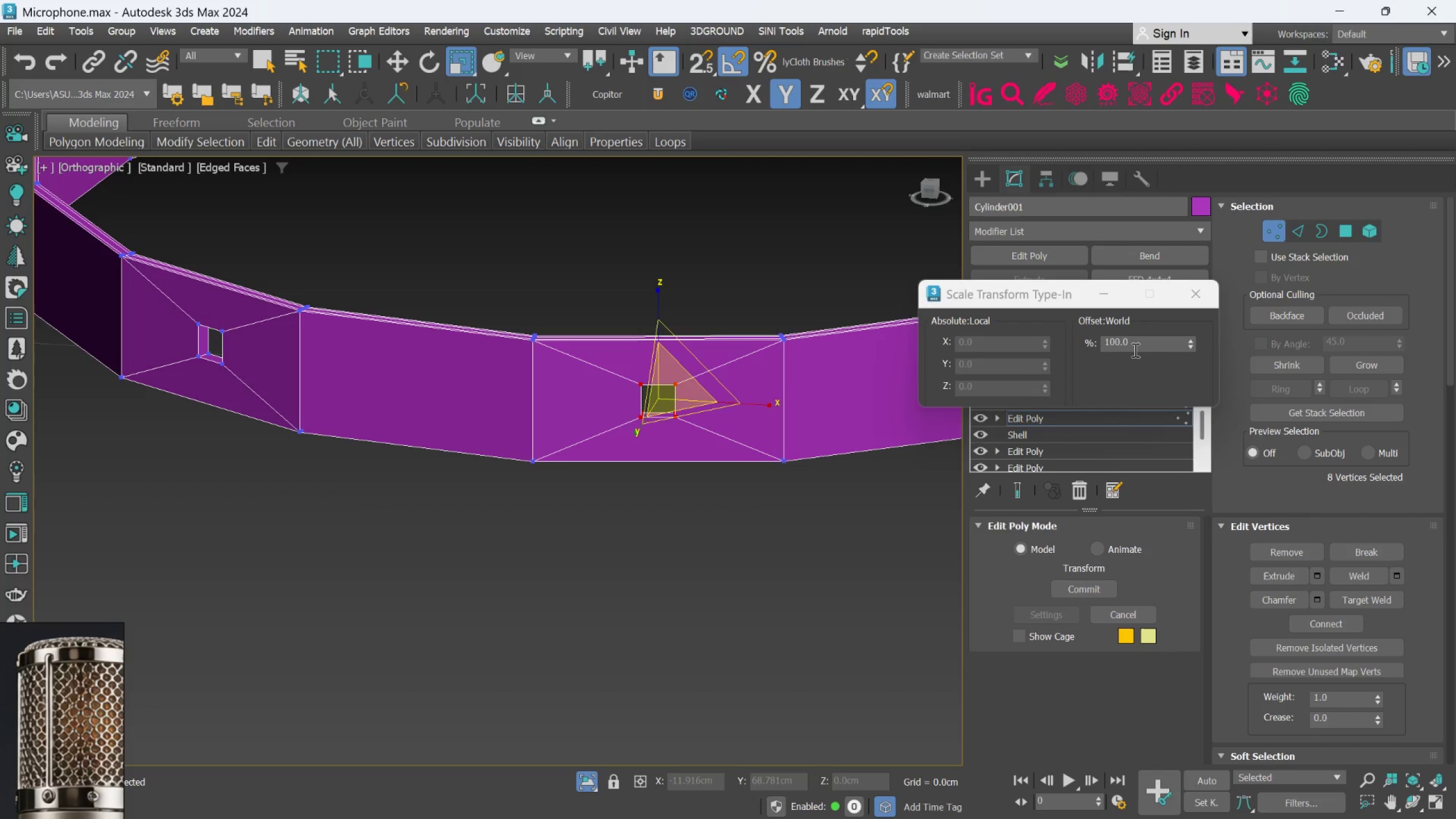 
double_click([1134, 349])
 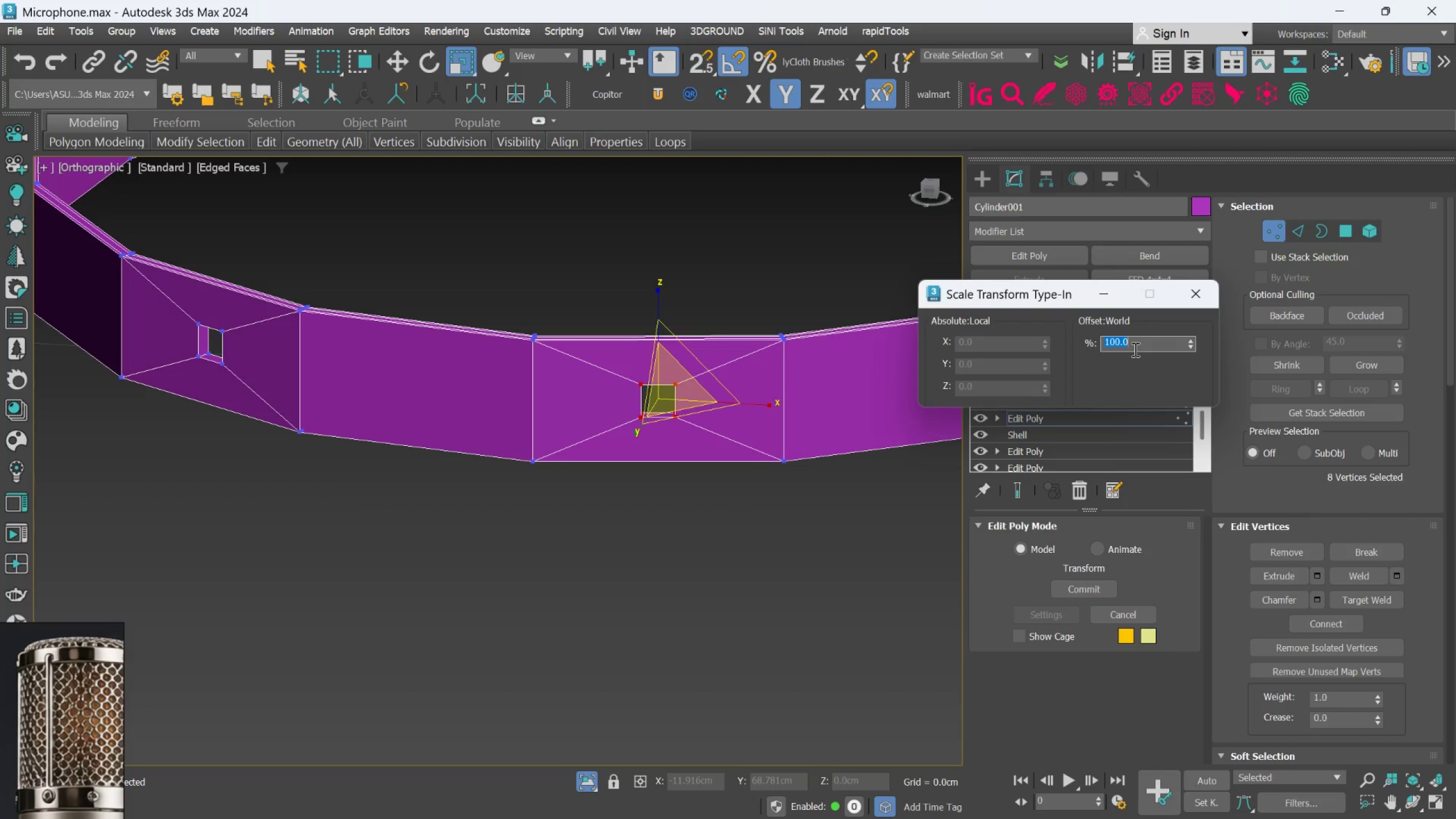 
type(12)
 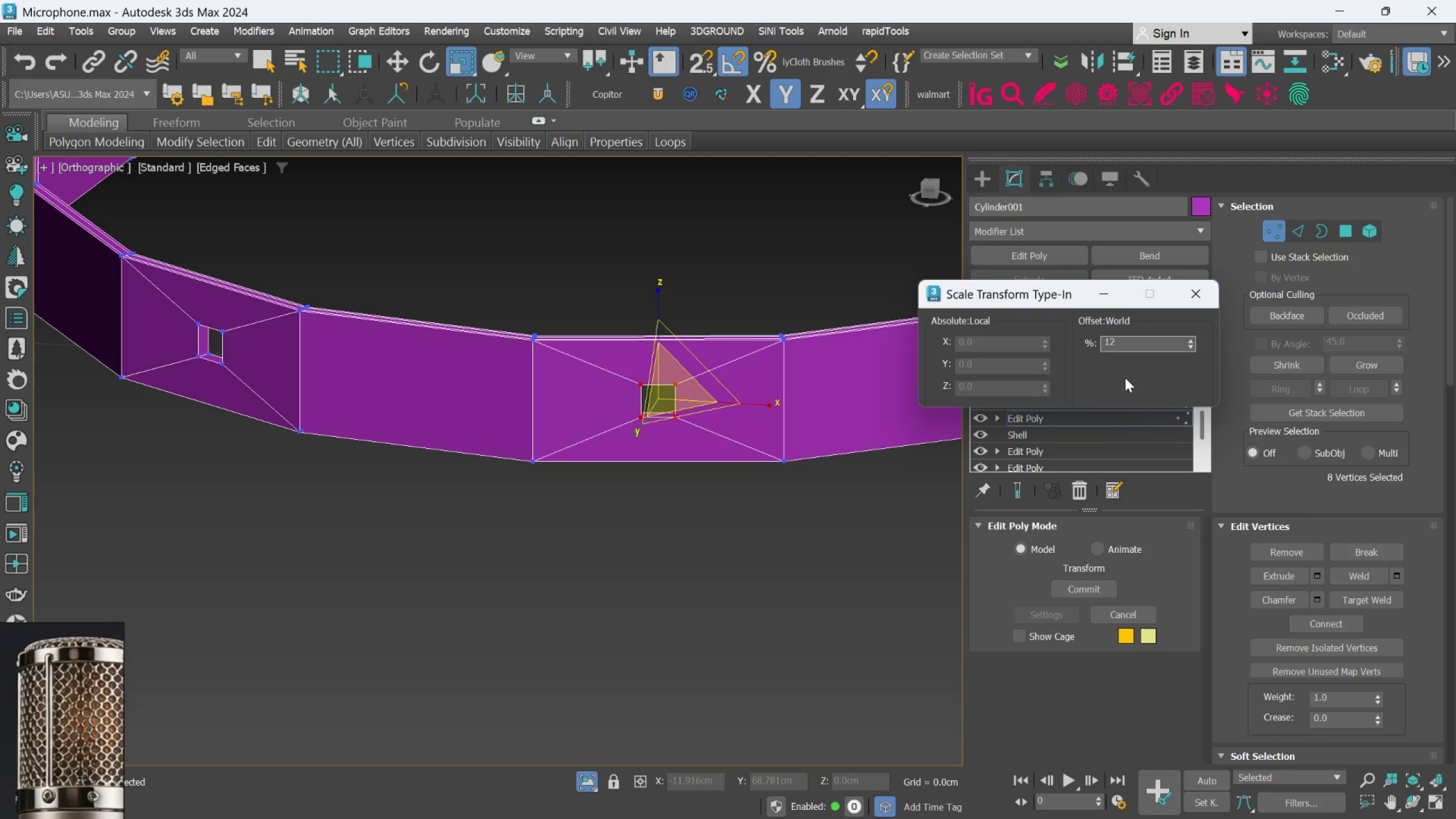 
key(5)
 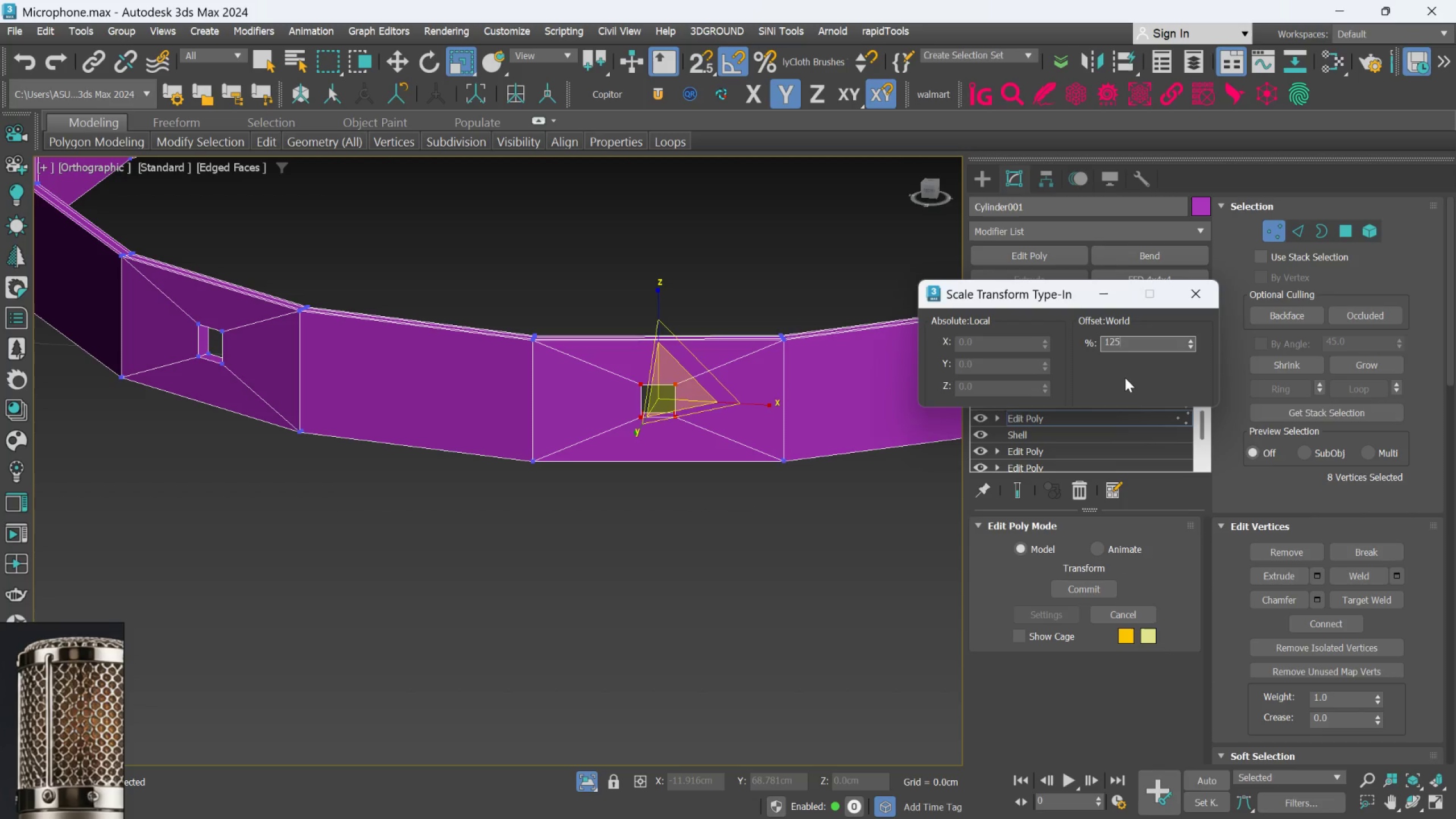 
key(Enter)
 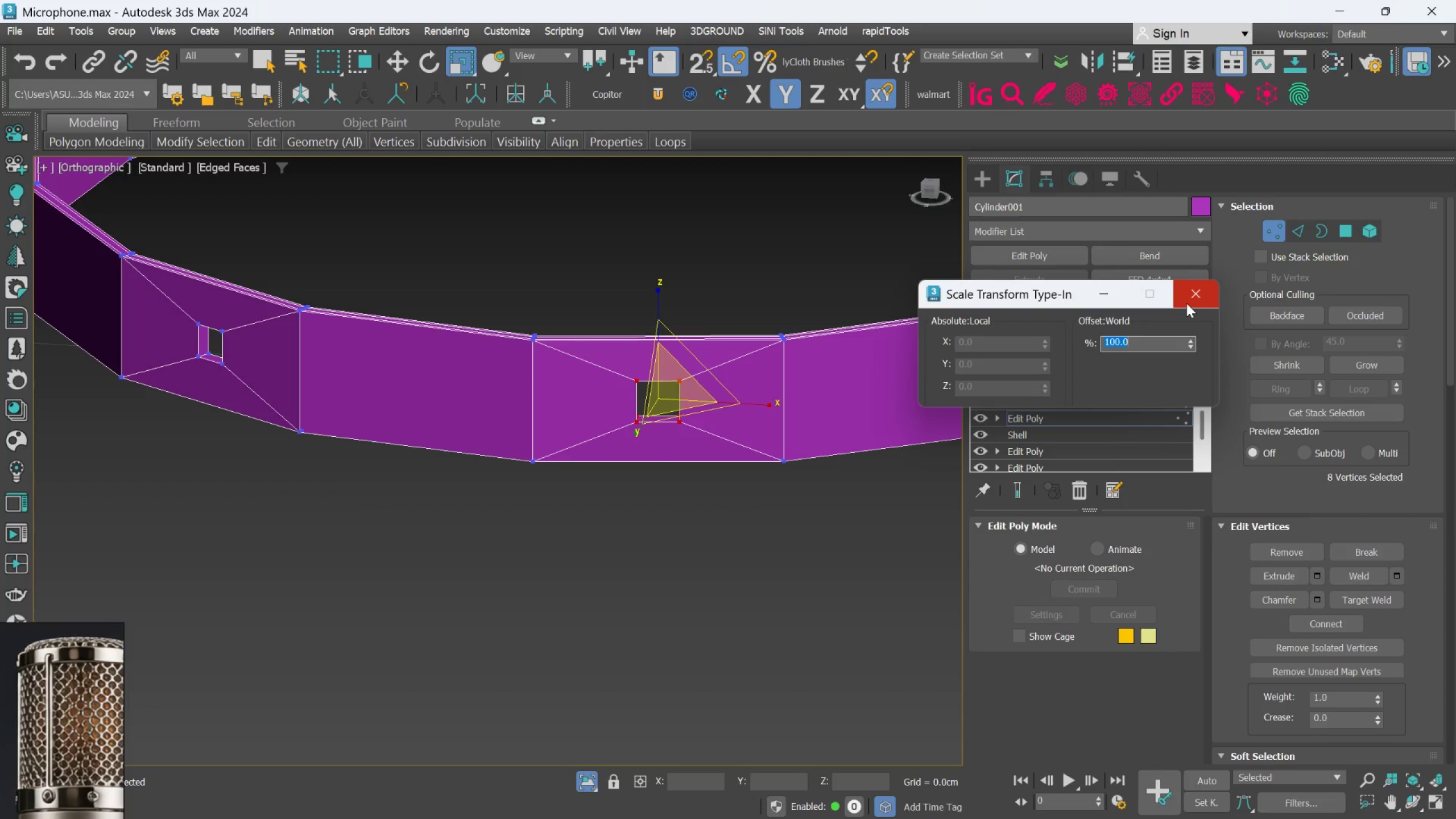 
left_click([836, 532])
 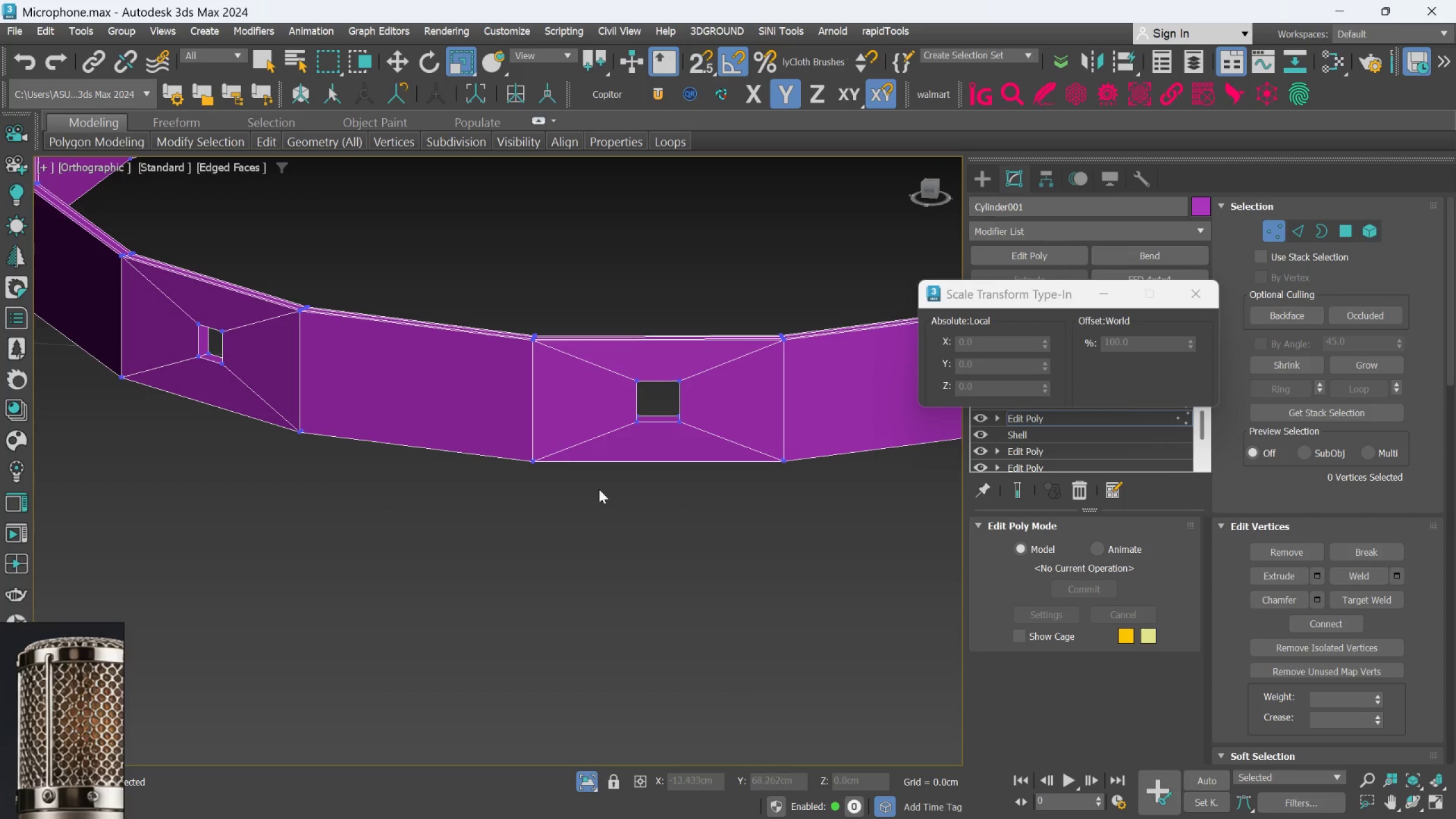 
scroll: coordinate [488, 457], scroll_direction: down, amount: 2.0
 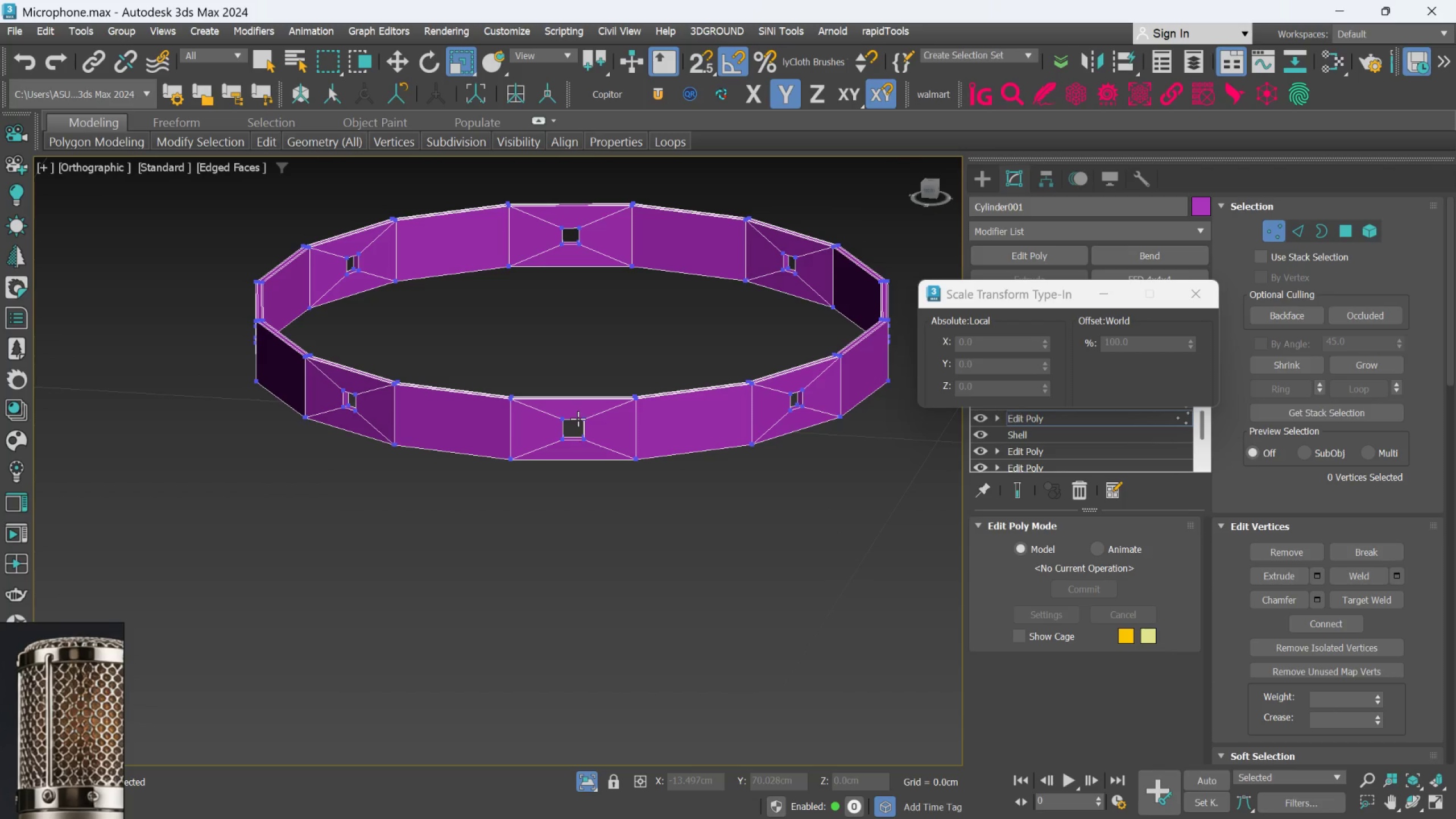 
hold_key(key=AltLeft, duration=1.23)
 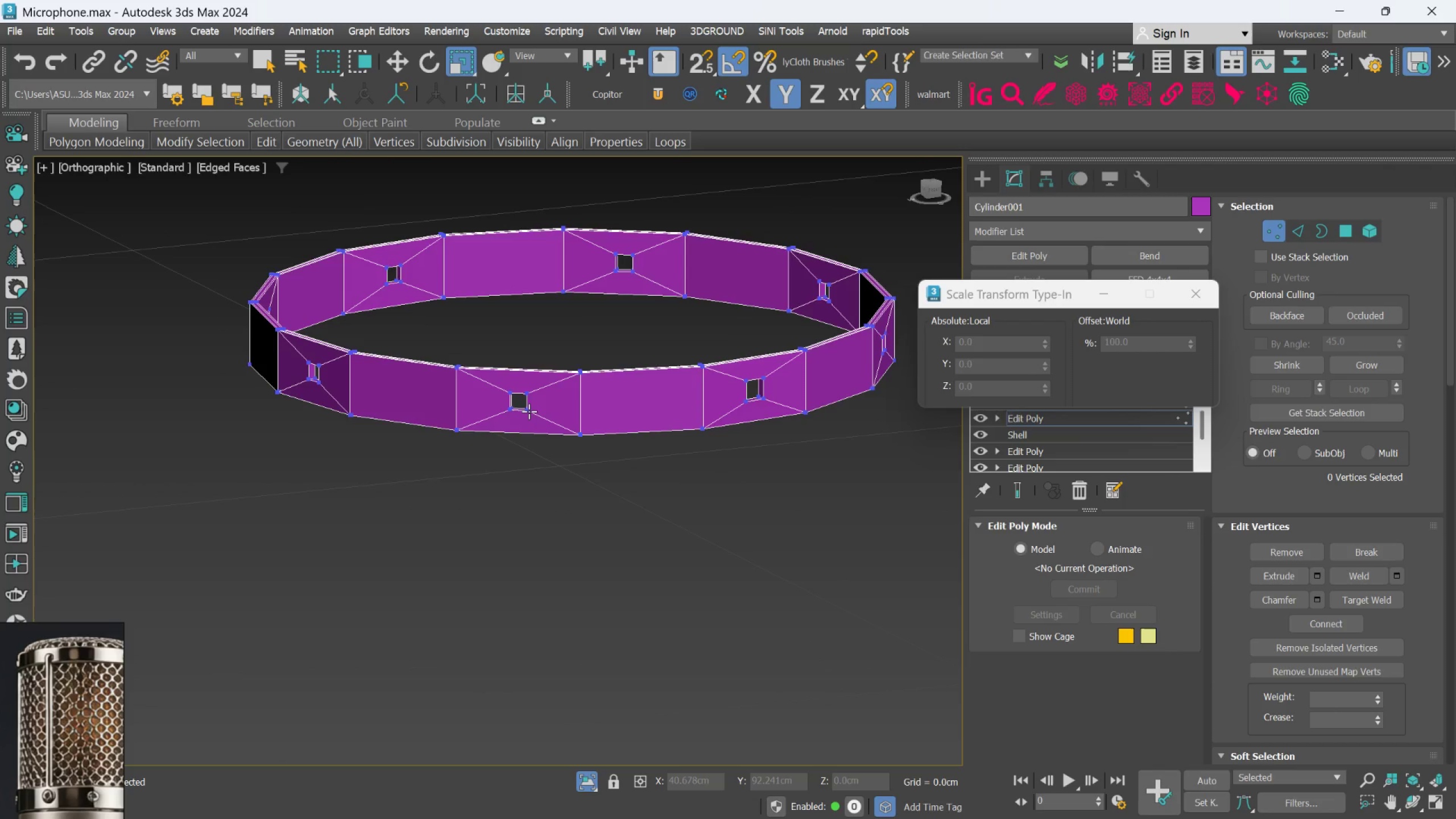 
scroll: coordinate [578, 420], scroll_direction: none, amount: 0.0
 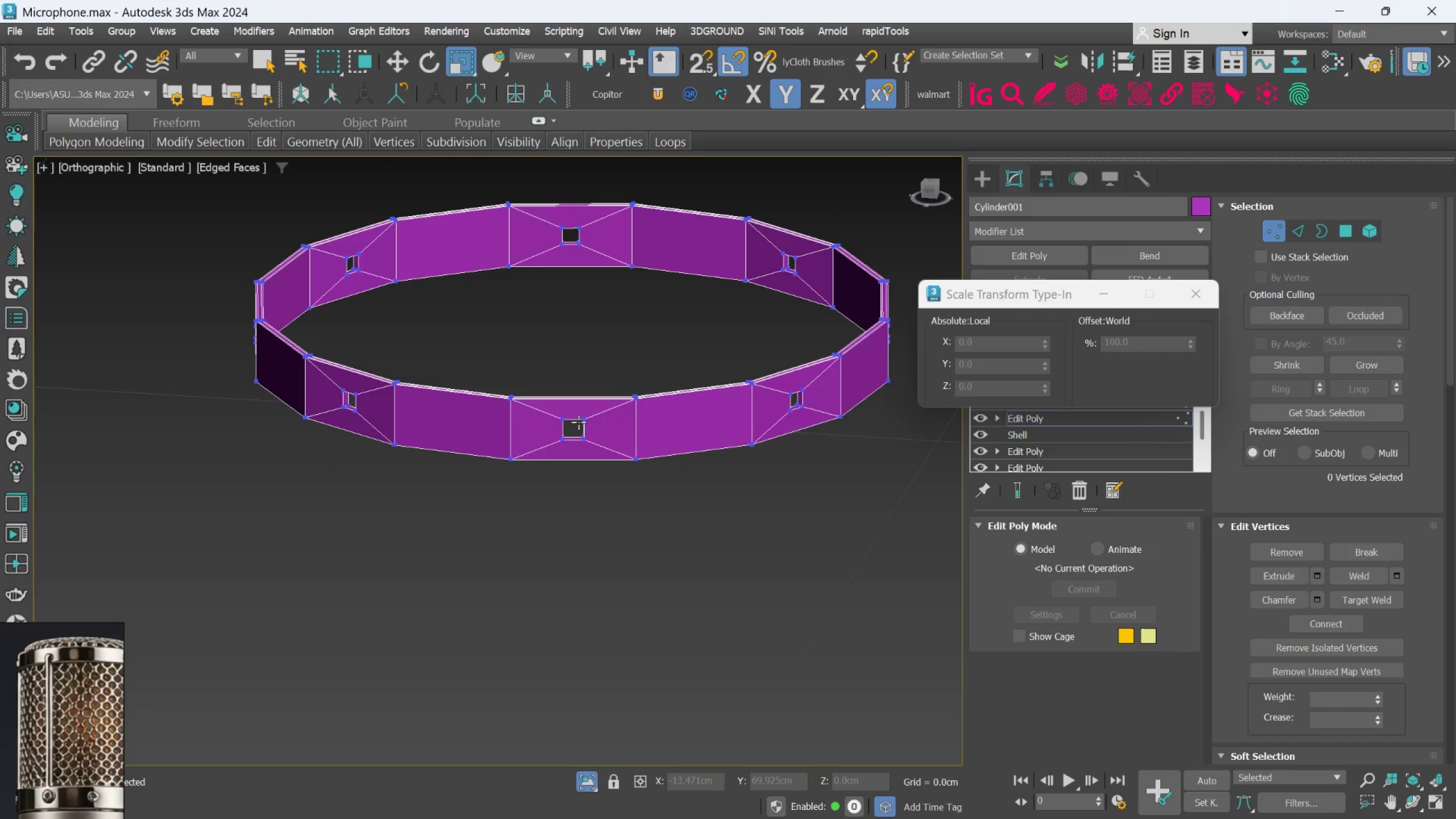 
scroll: coordinate [528, 411], scroll_direction: up, amount: 3.0
 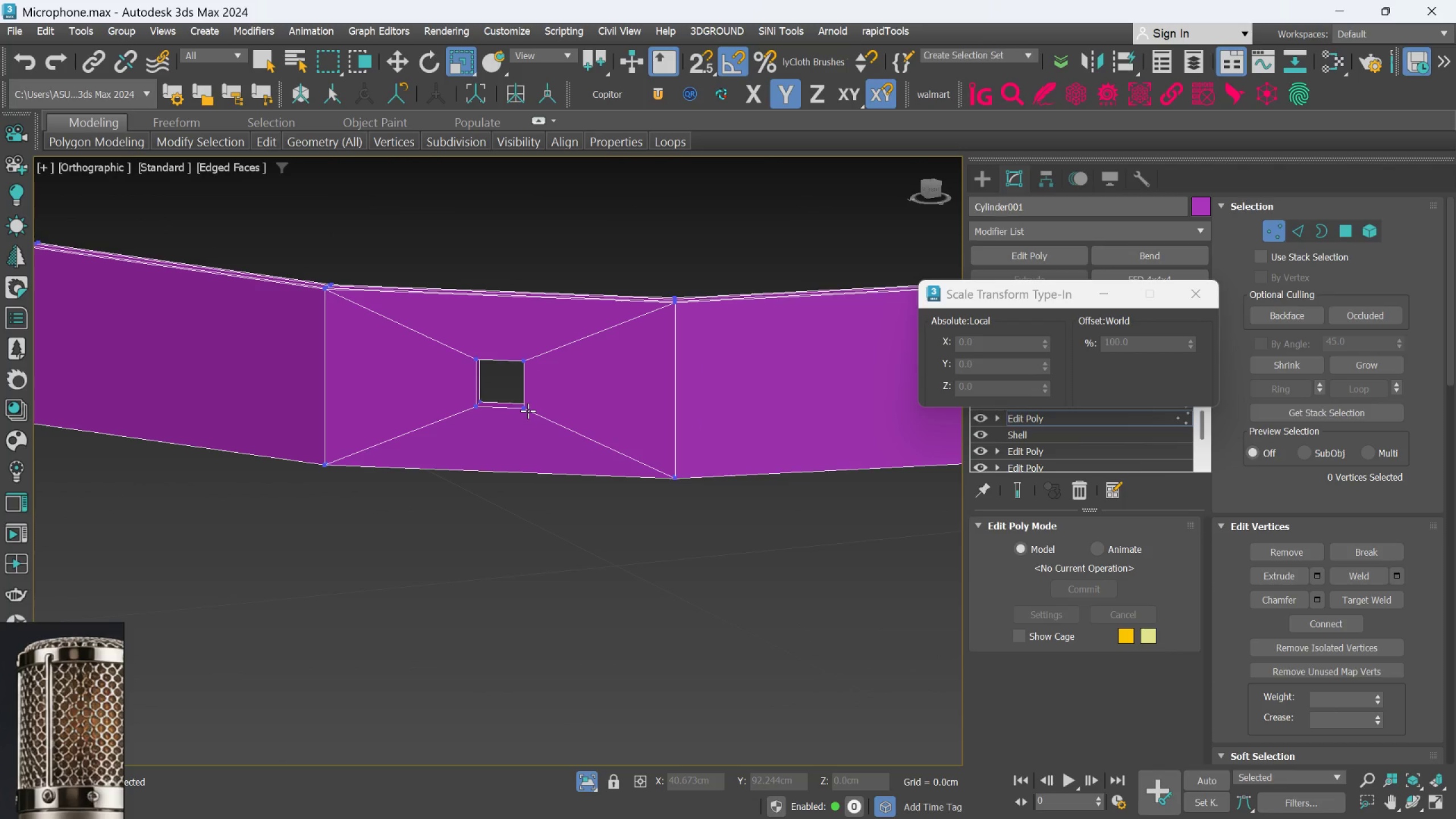 
left_click_drag(start_coordinate=[578, 471], to_coordinate=[403, 332])
 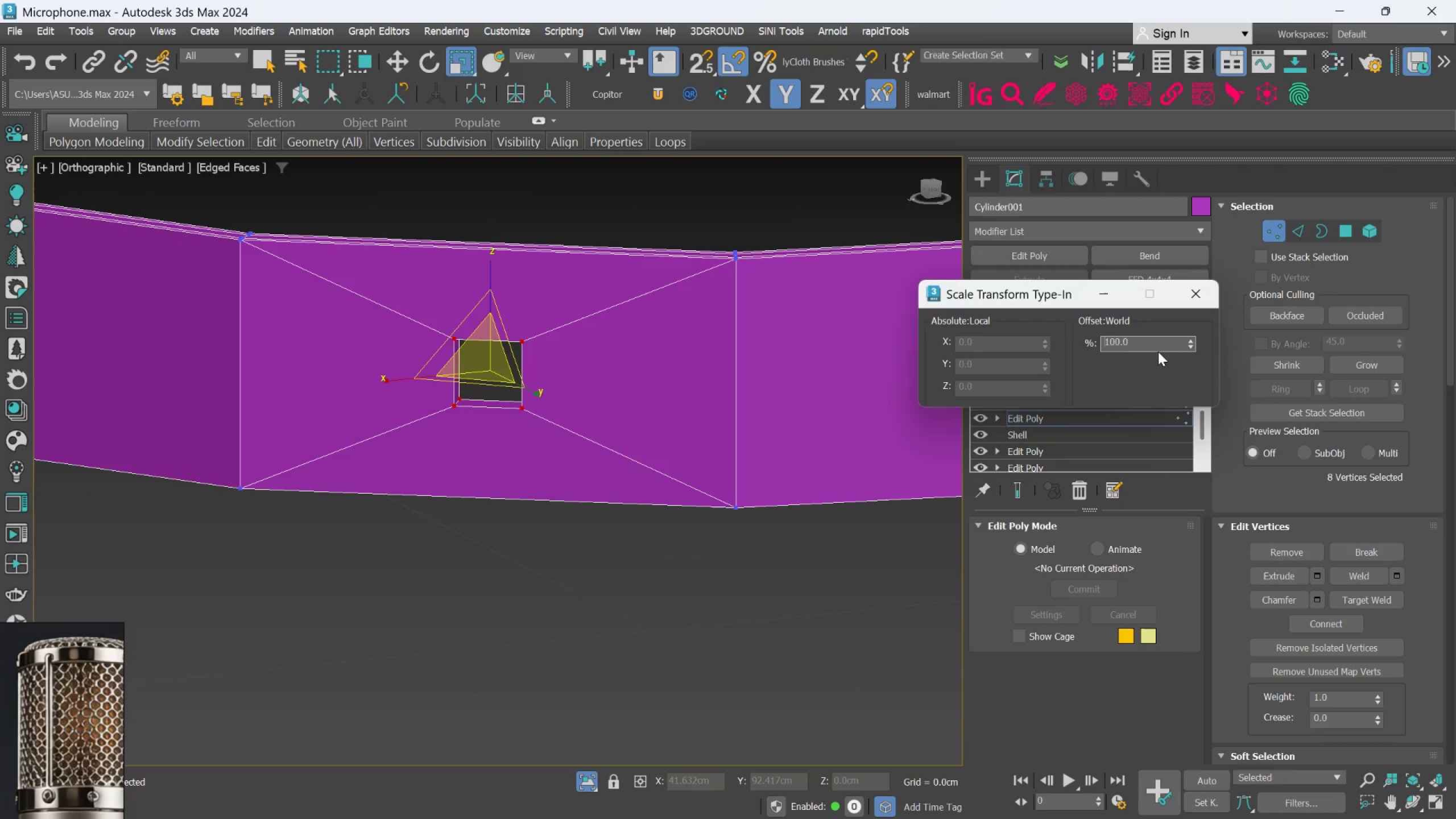 
scroll: coordinate [528, 408], scroll_direction: up, amount: 1.0
 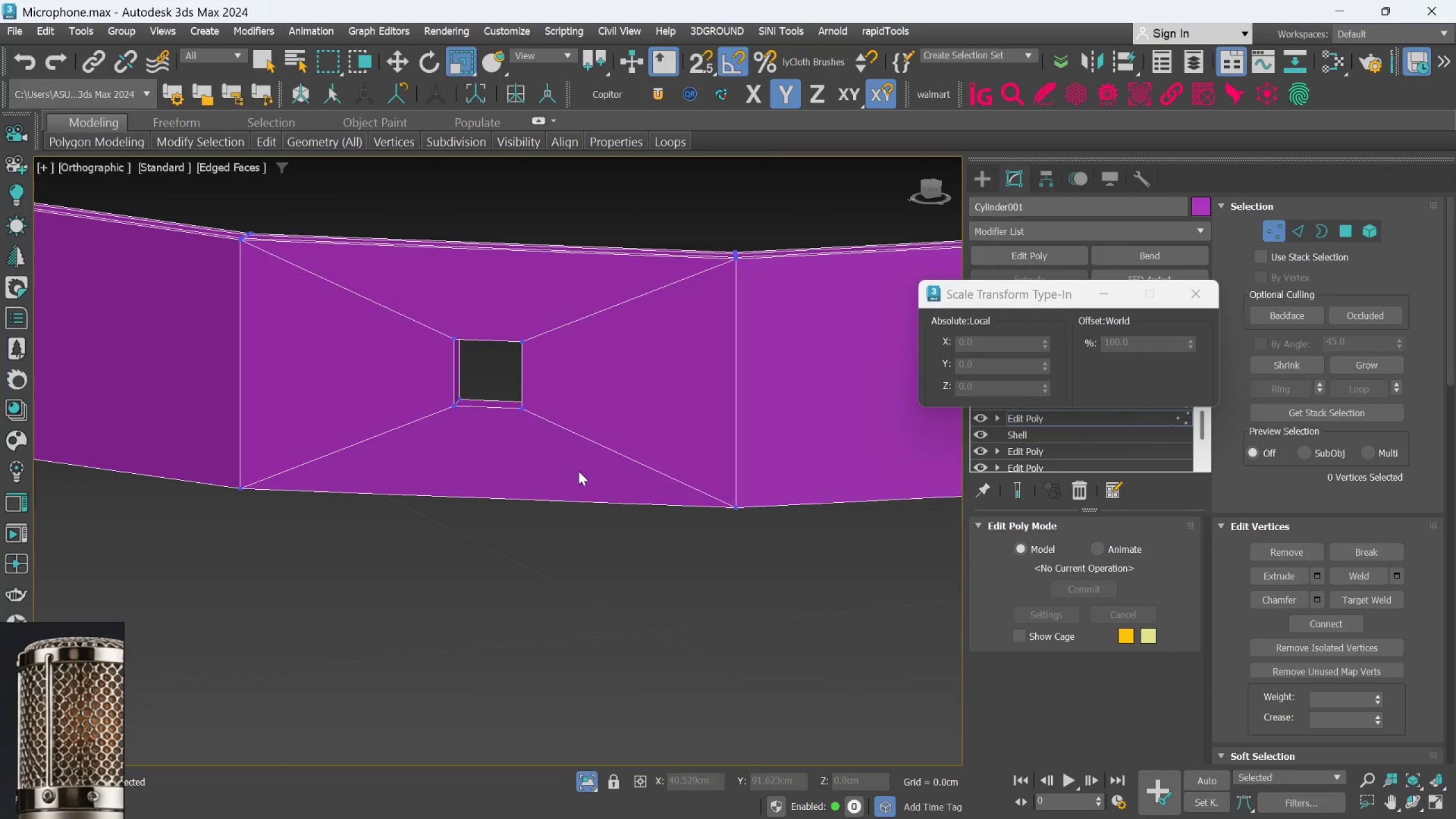 
double_click([1153, 349])
 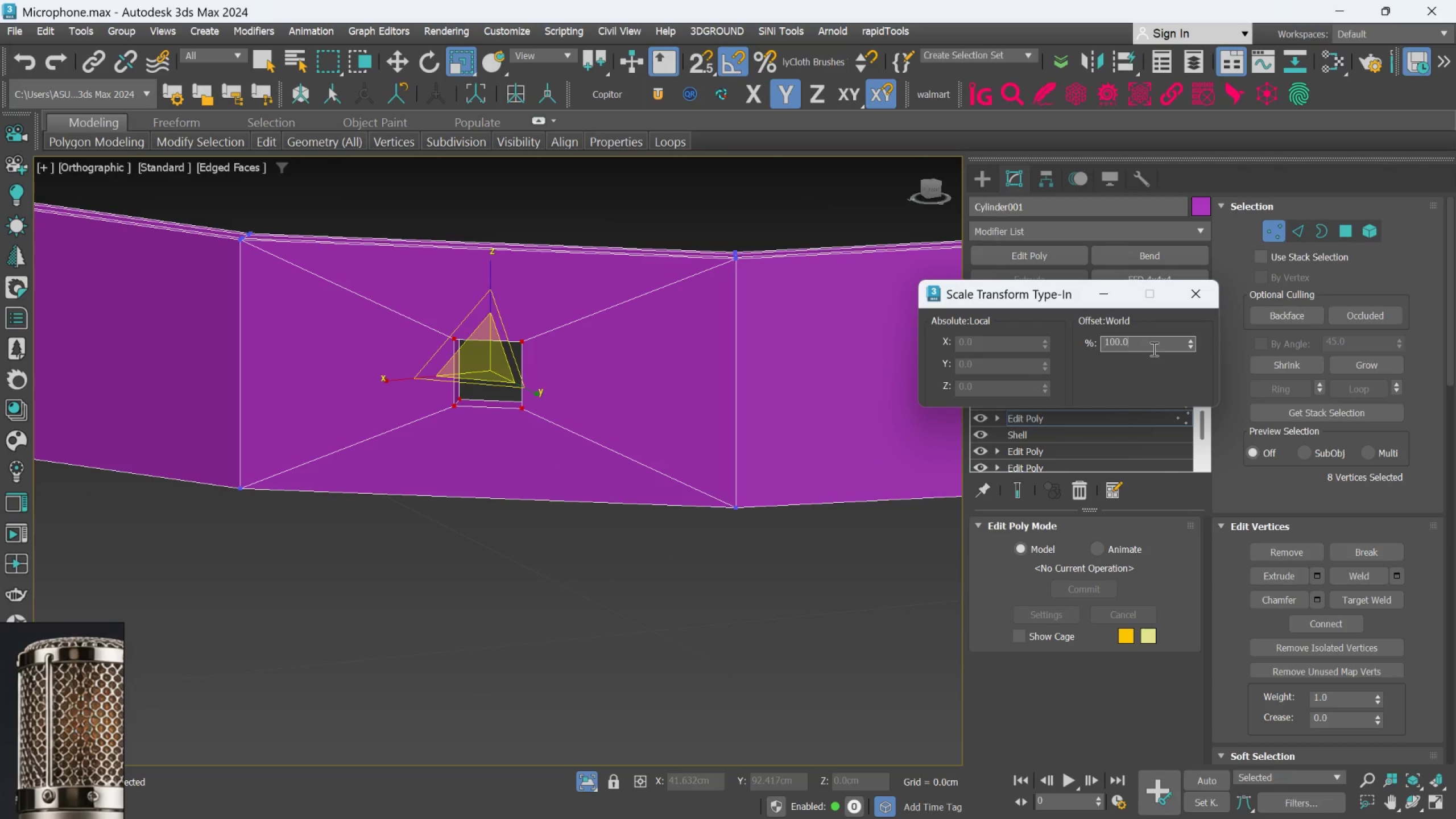 
triple_click([1153, 349])
 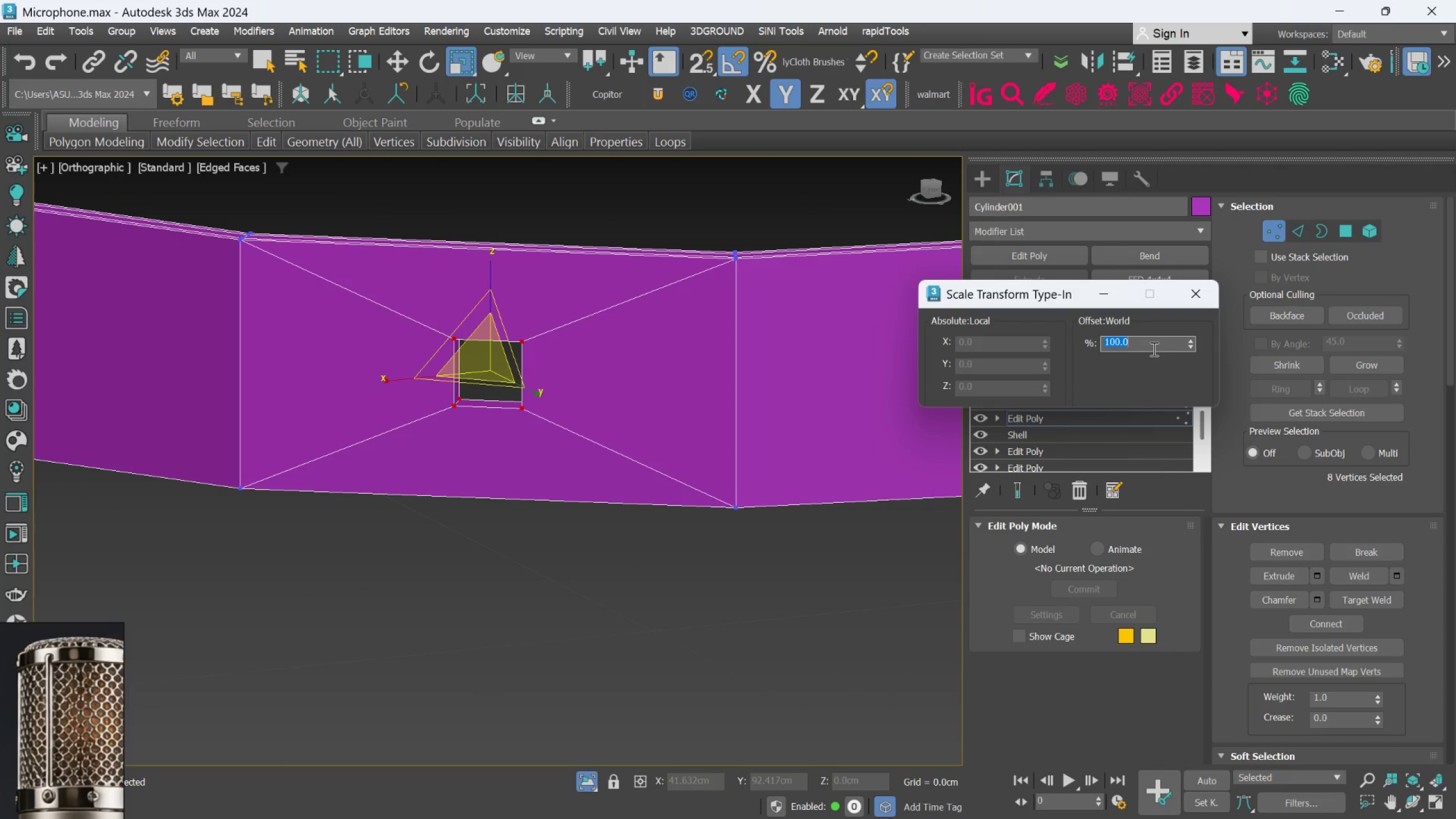 
type(125)
 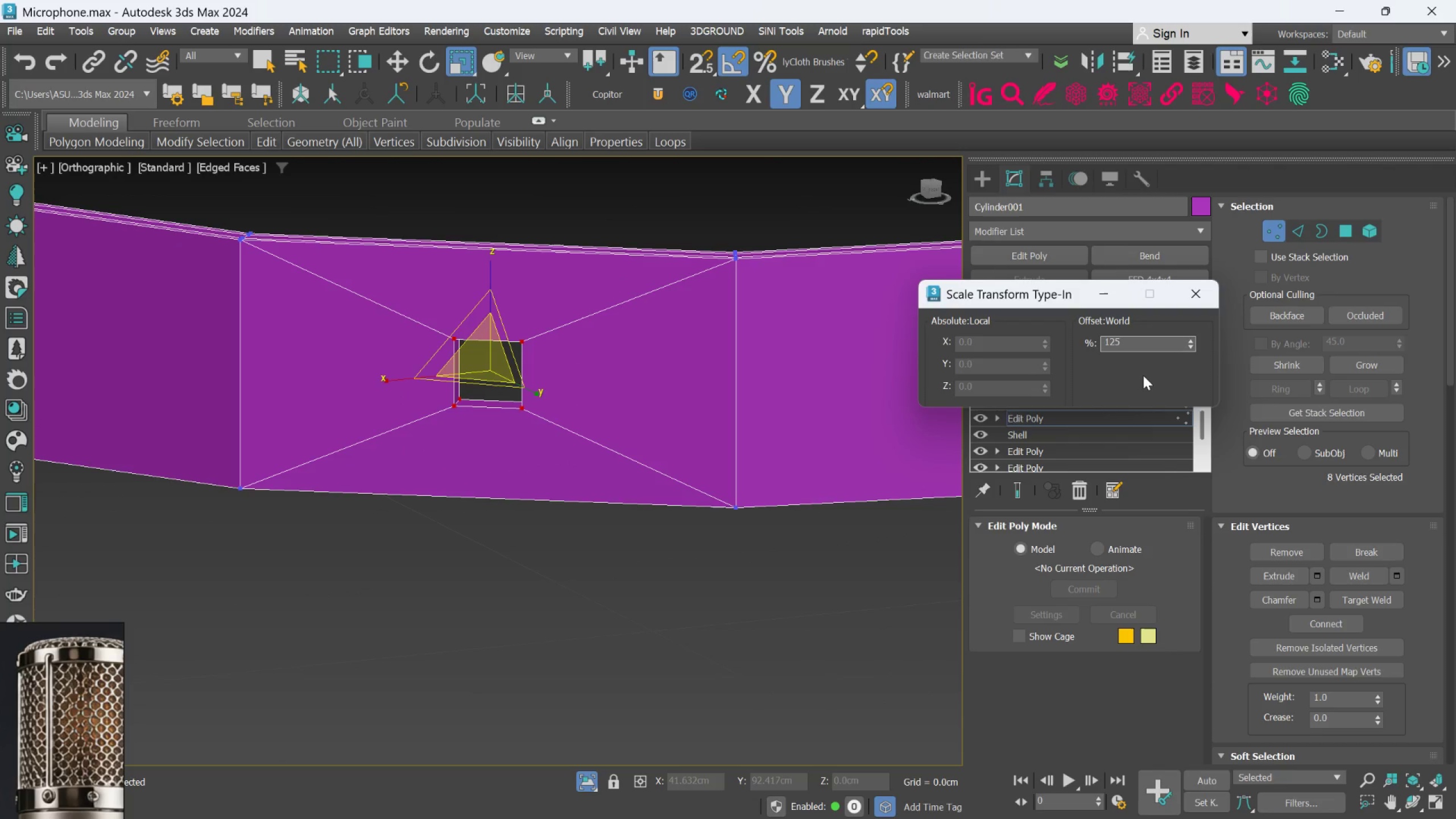 
key(Enter)
 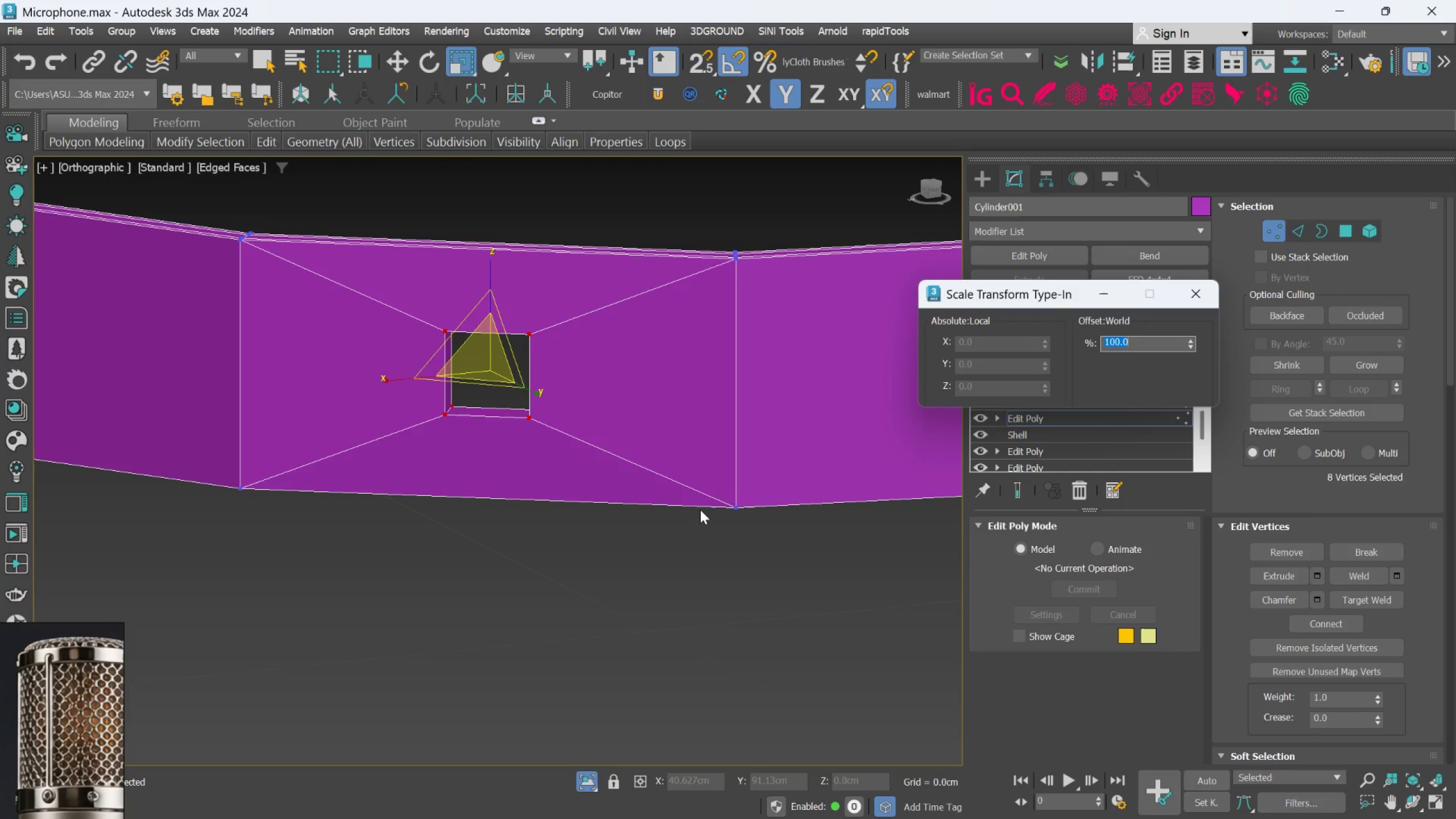 
scroll: coordinate [700, 510], scroll_direction: down, amount: 4.0
 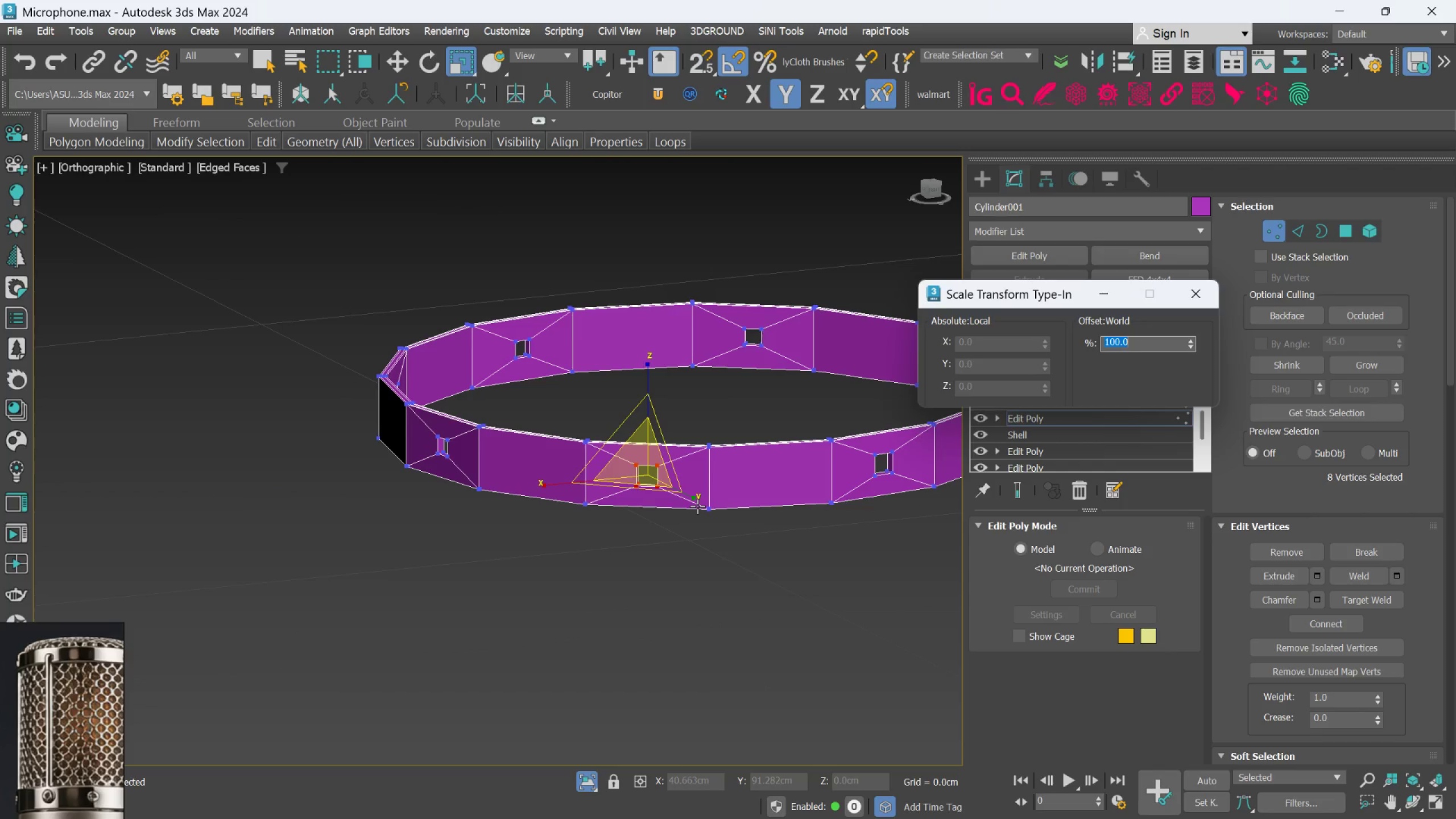 
hold_key(key=AltLeft, duration=0.83)
 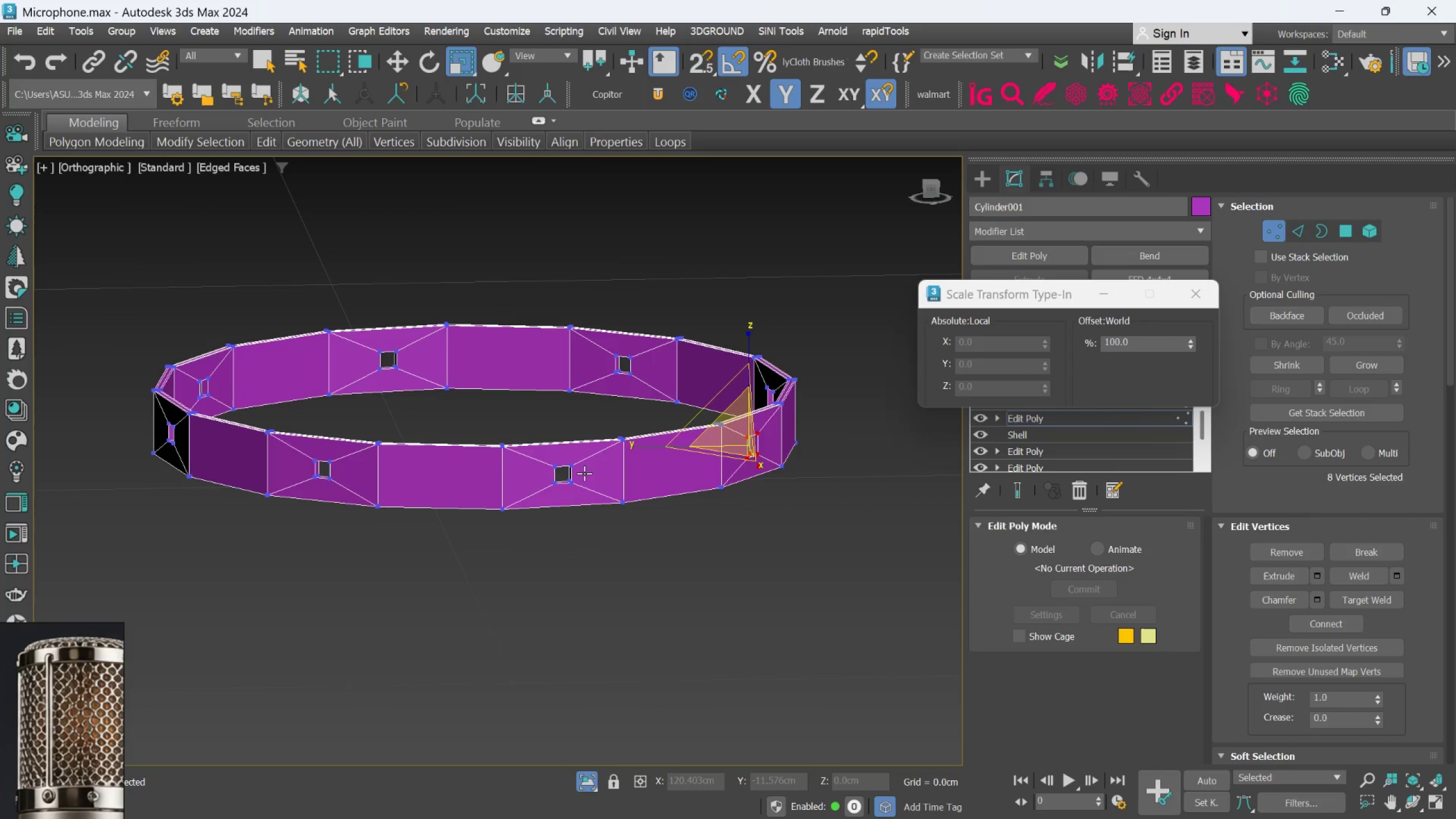 
scroll: coordinate [584, 476], scroll_direction: up, amount: 3.0
 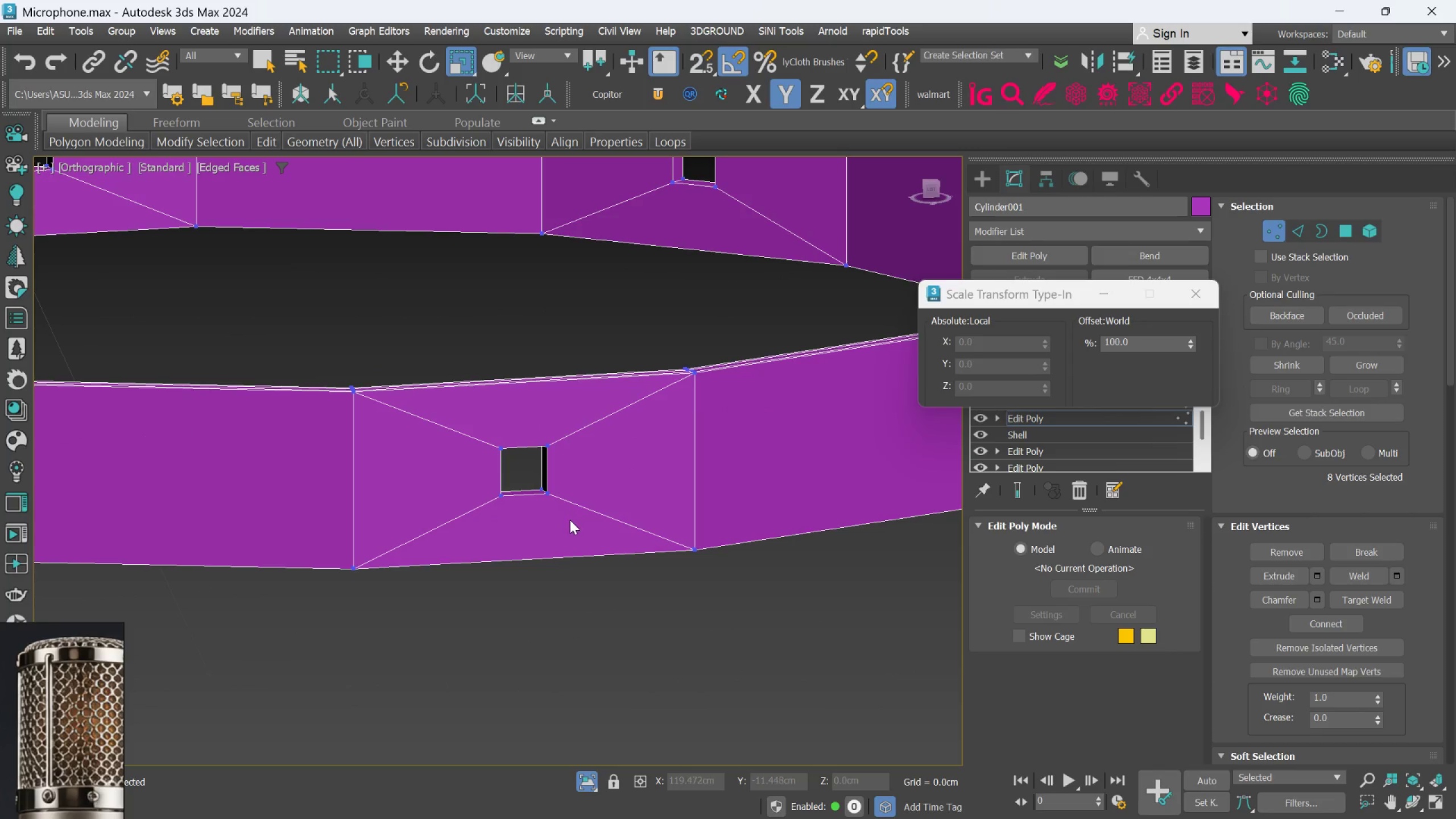 
left_click_drag(start_coordinate=[570, 520], to_coordinate=[451, 440])
 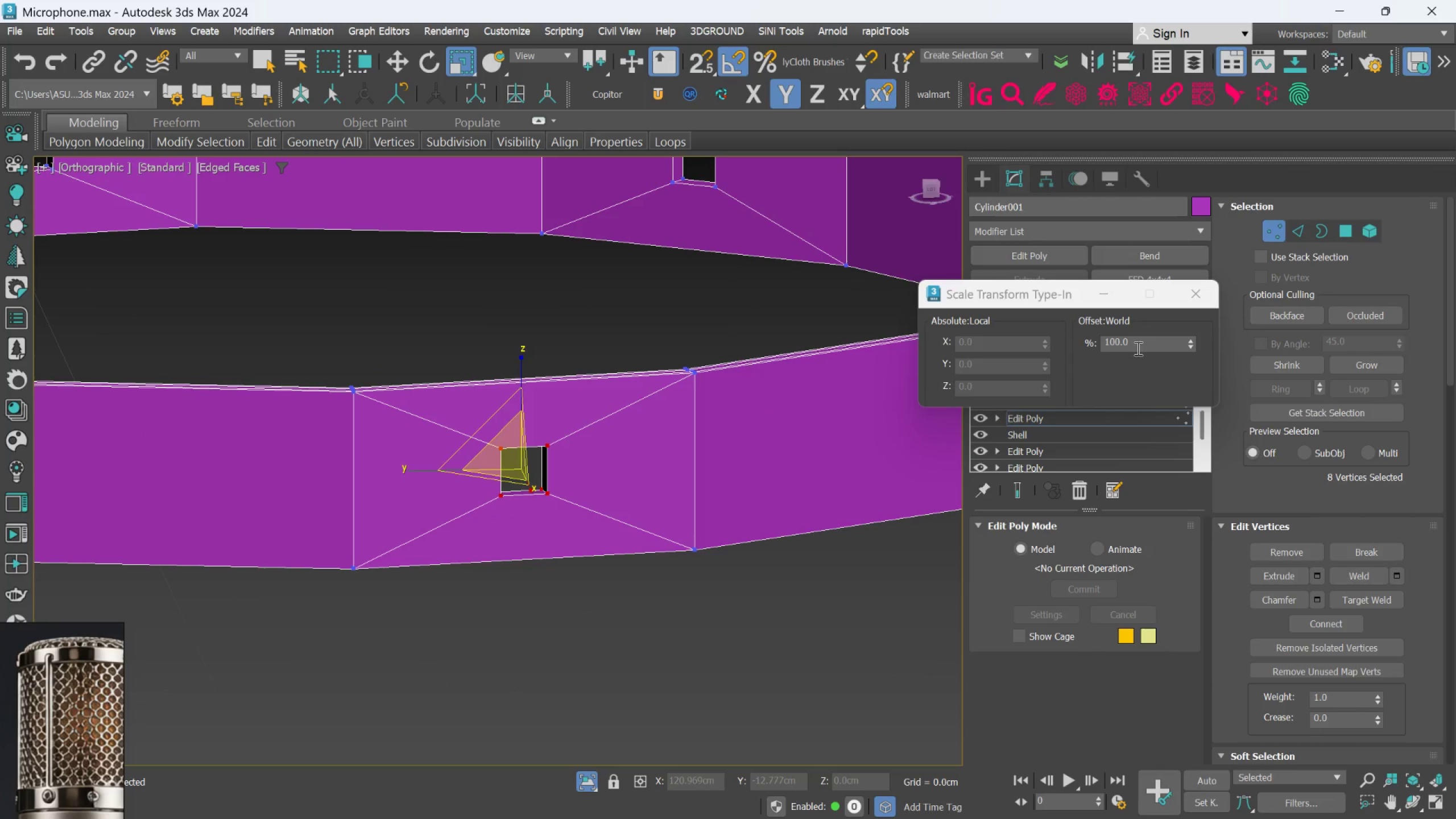 
double_click([1136, 346])
 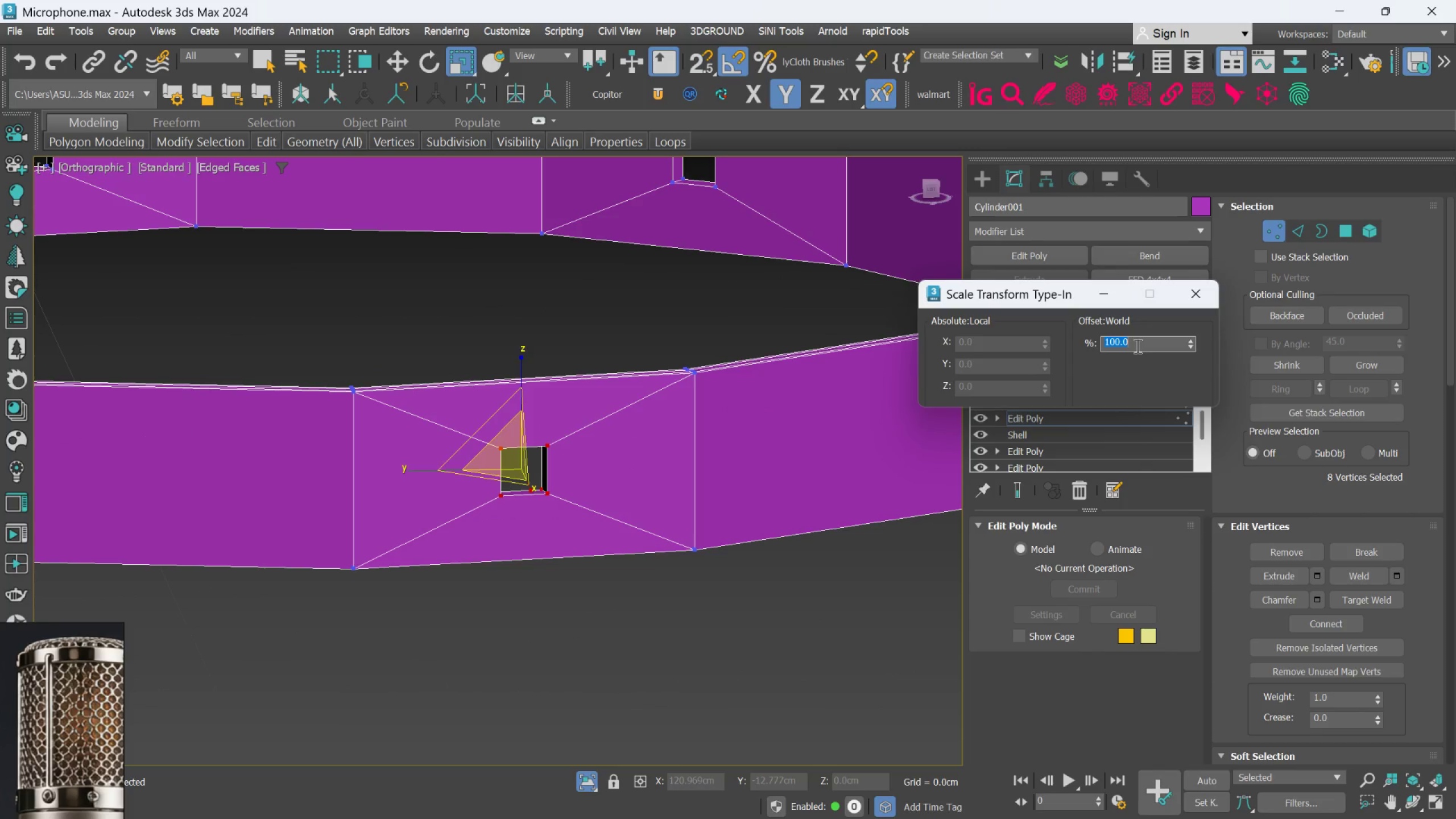 
type(125)
 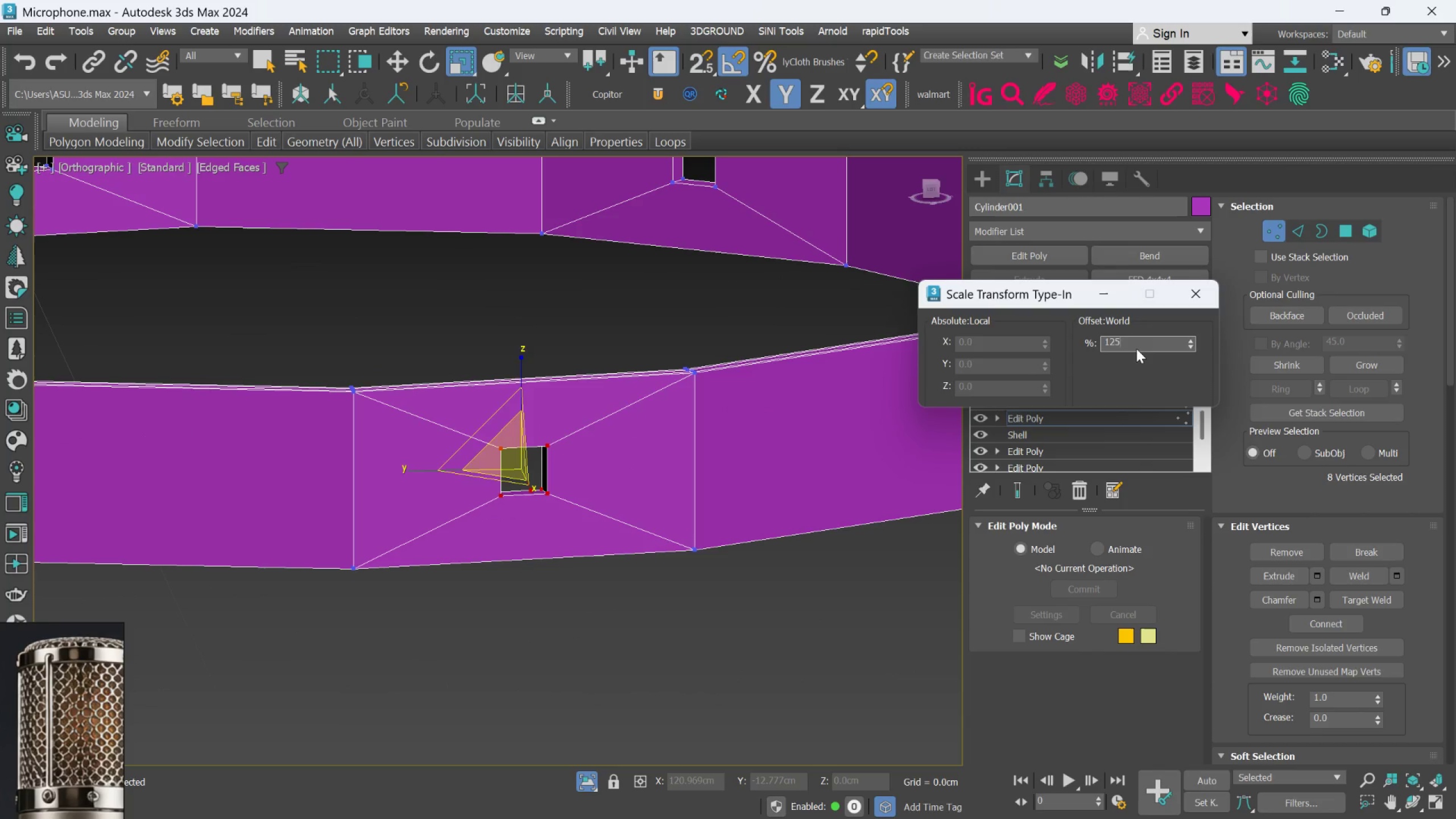 
key(Enter)
 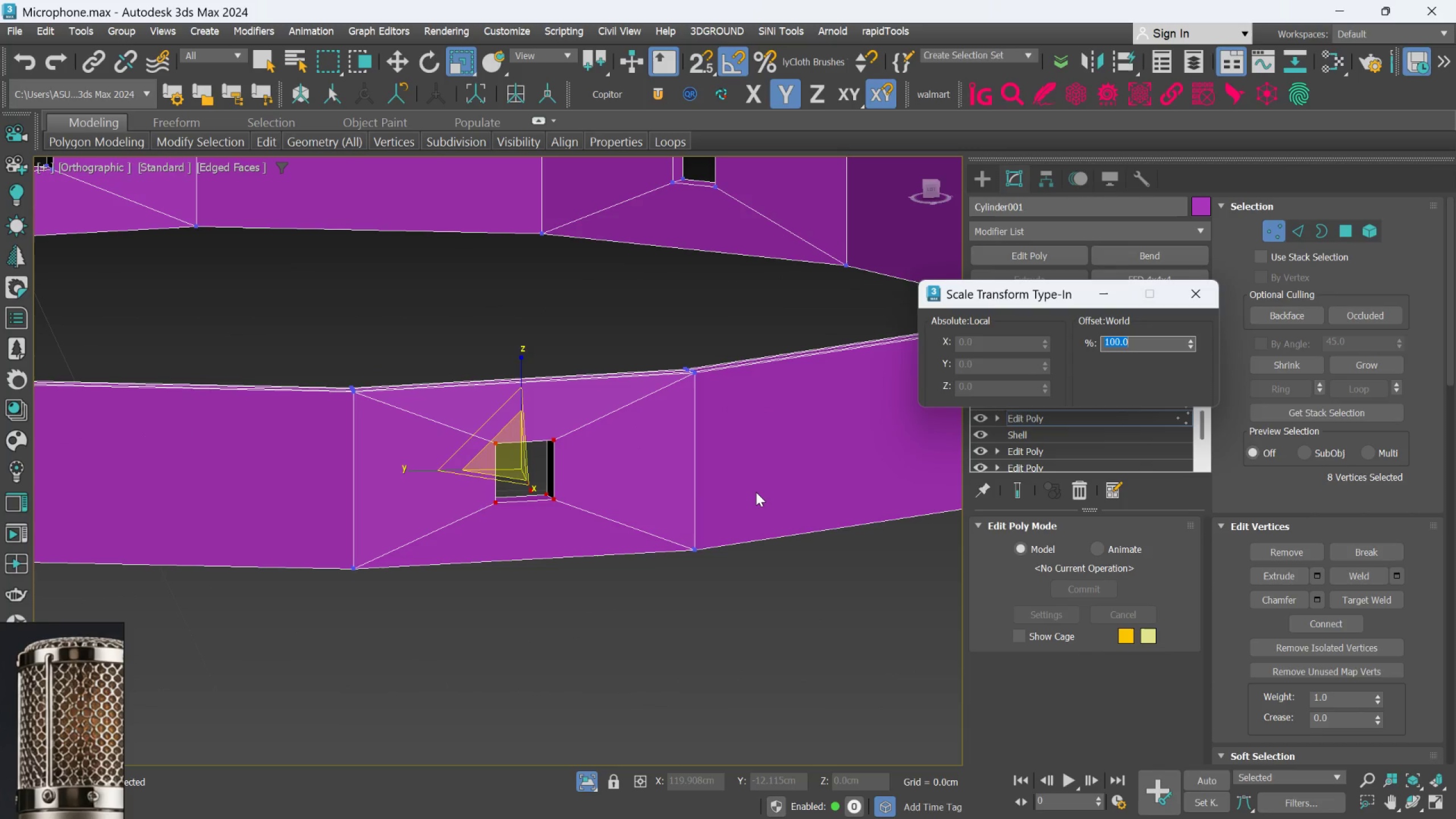 
scroll: coordinate [759, 495], scroll_direction: down, amount: 3.0
 